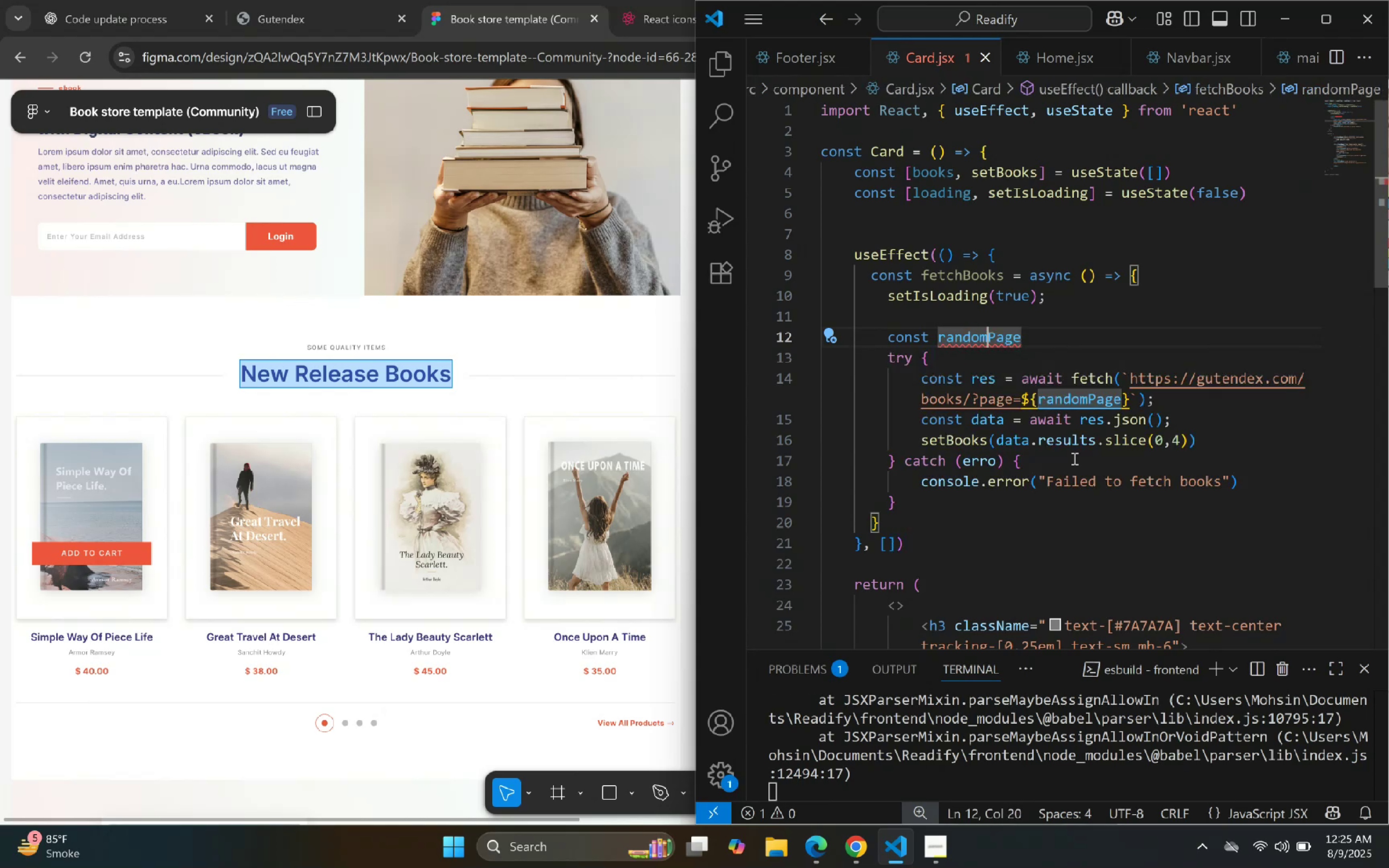 
key(ArrowRight)
 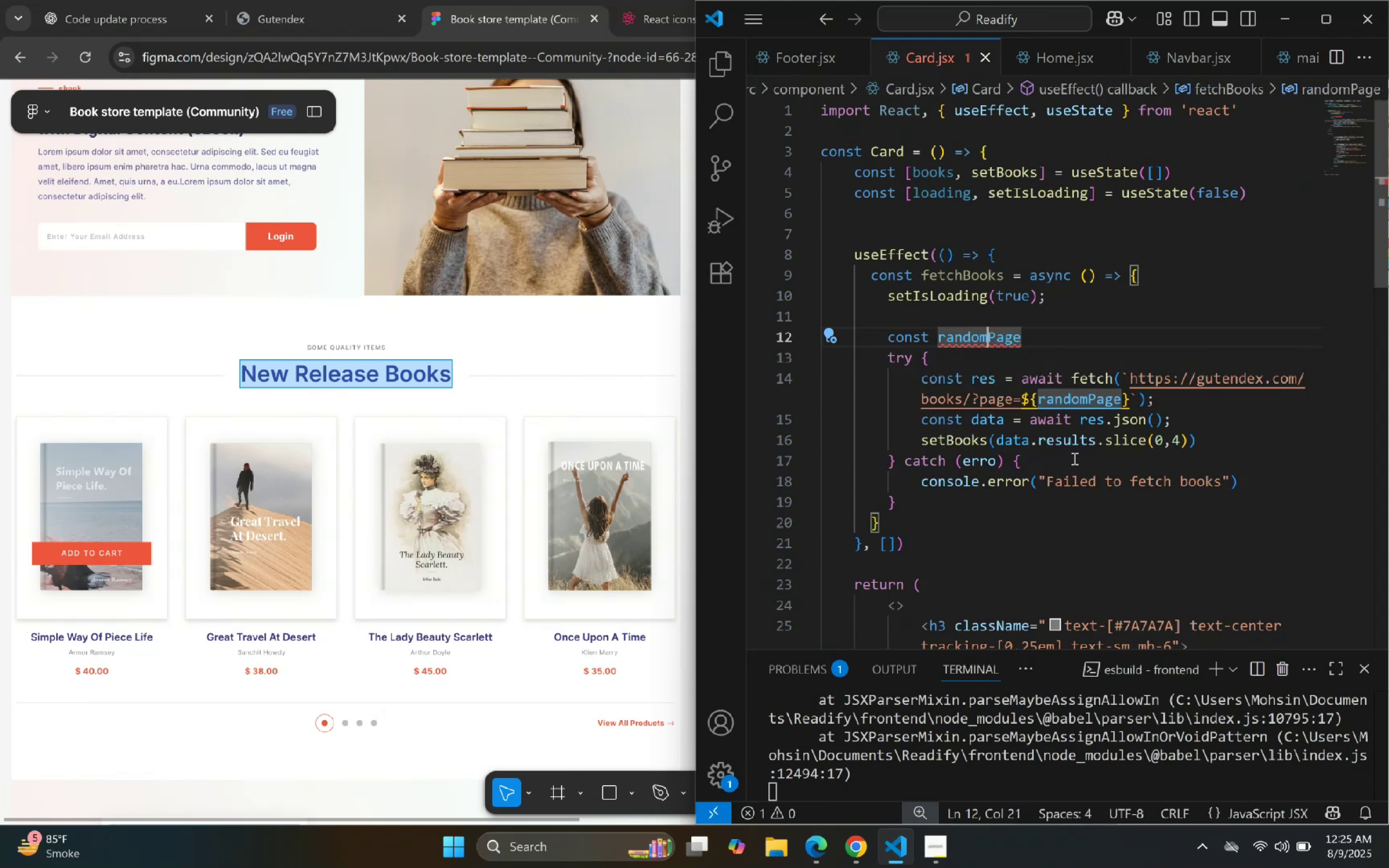 
key(ArrowRight)
 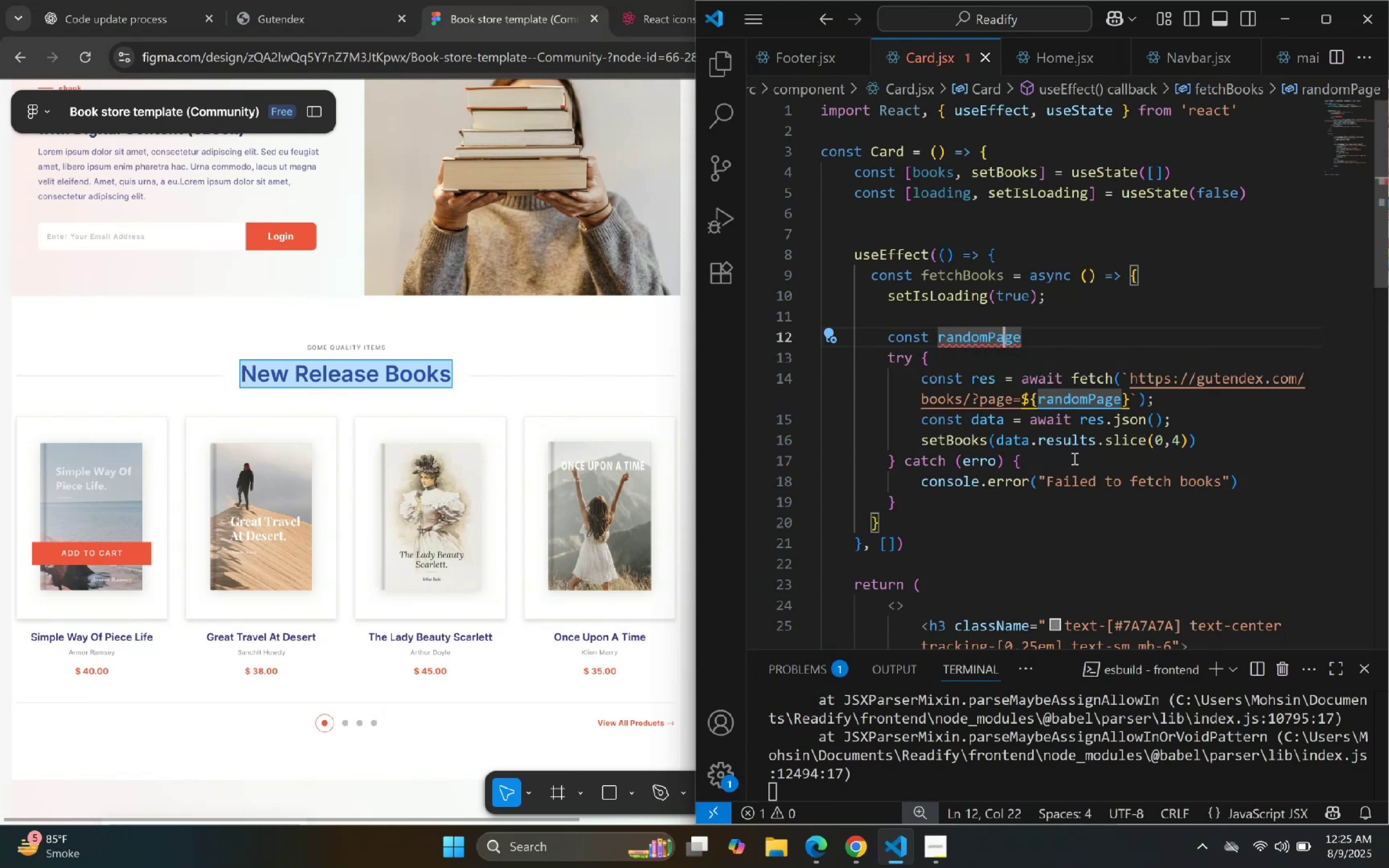 
key(ArrowRight)
 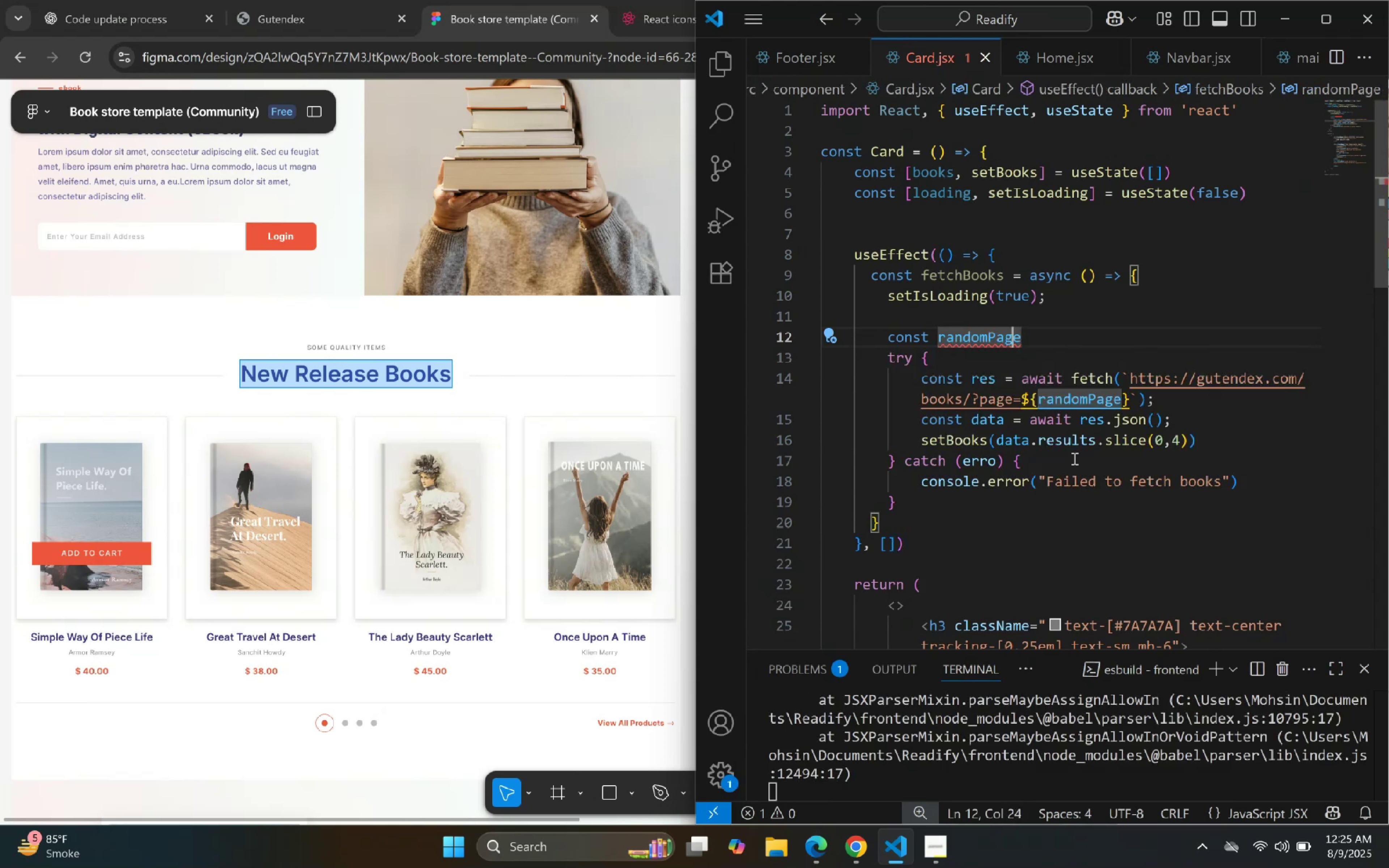 
key(ArrowRight)
 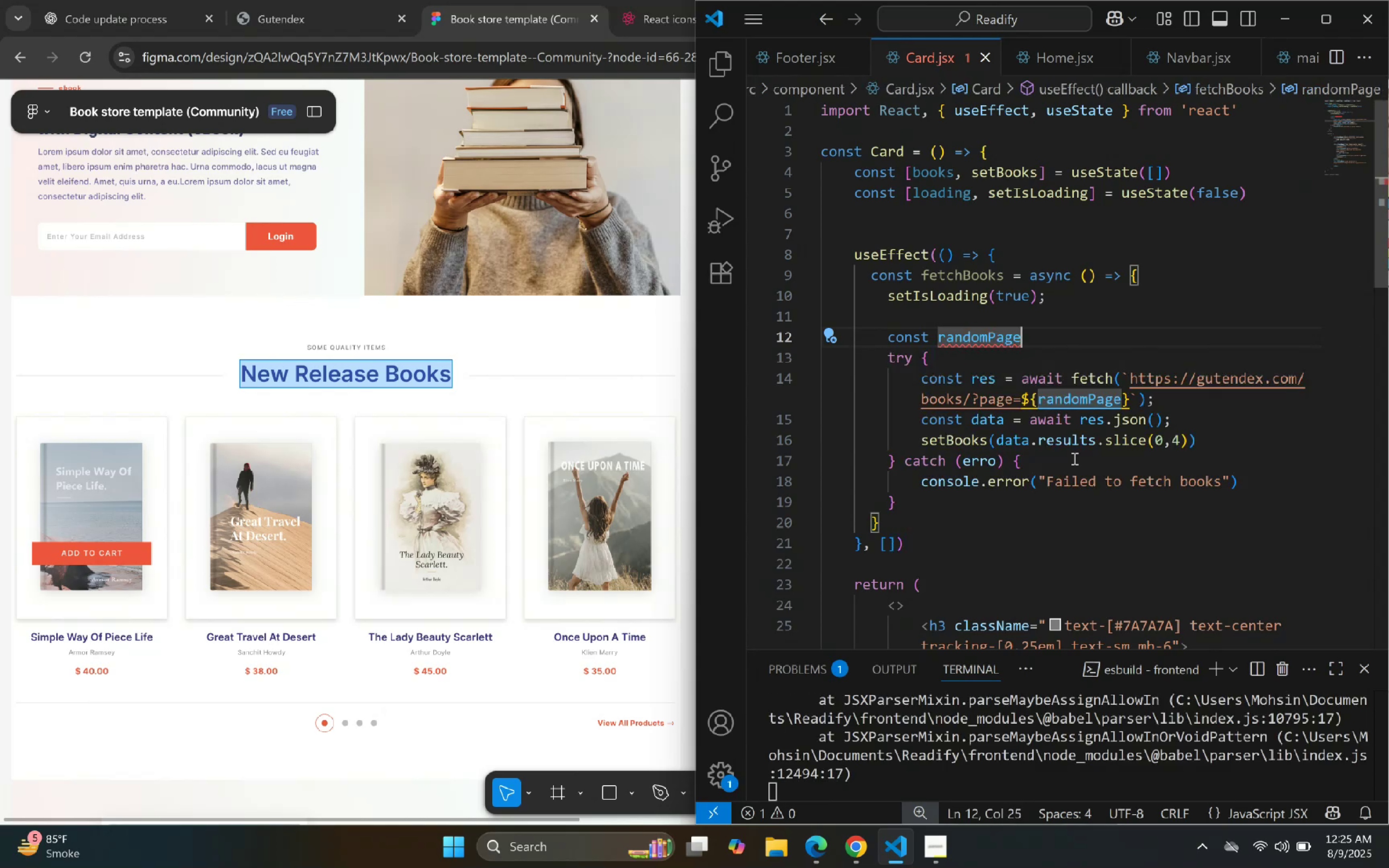 
key(Space)
 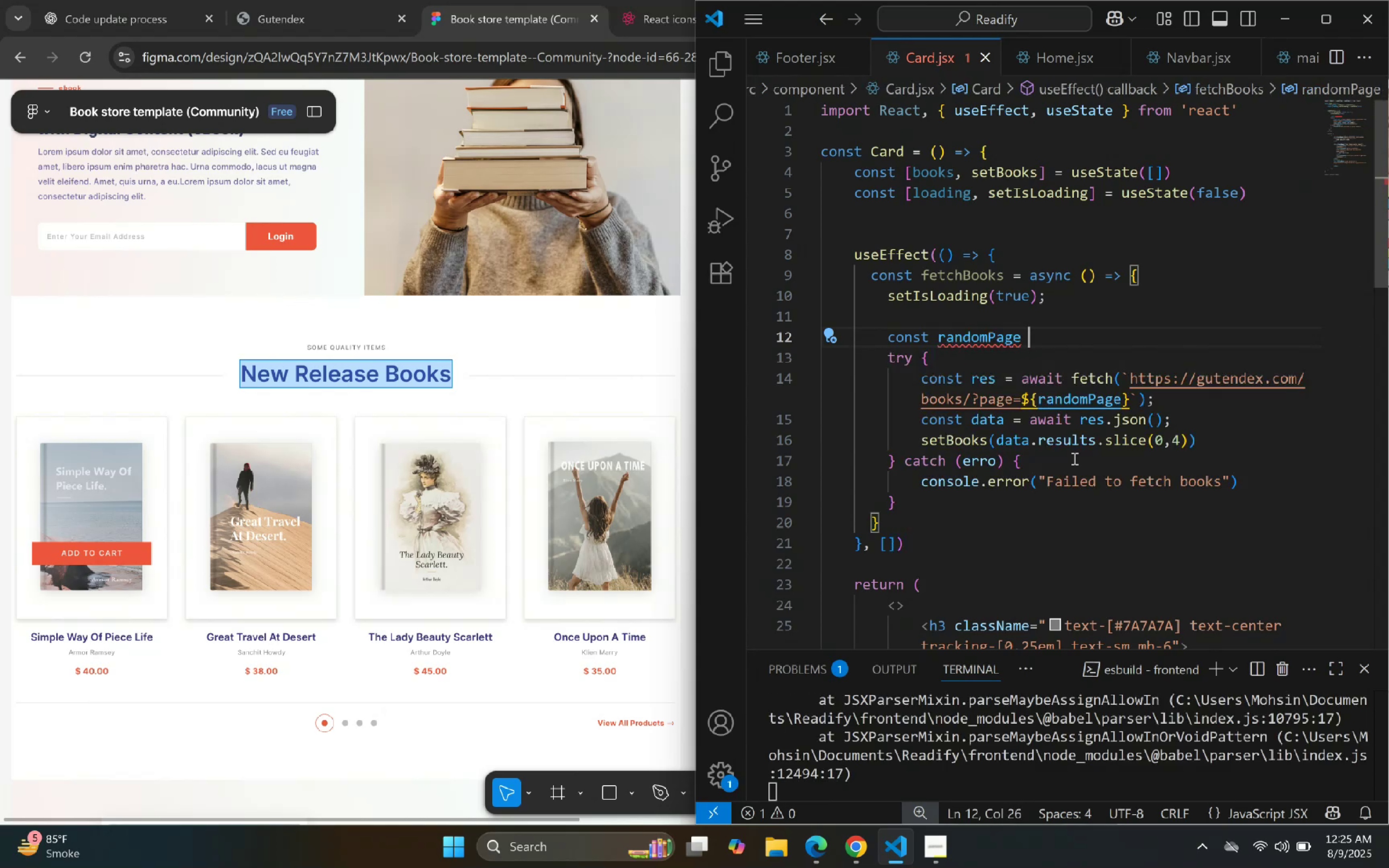 
key(Equal)
 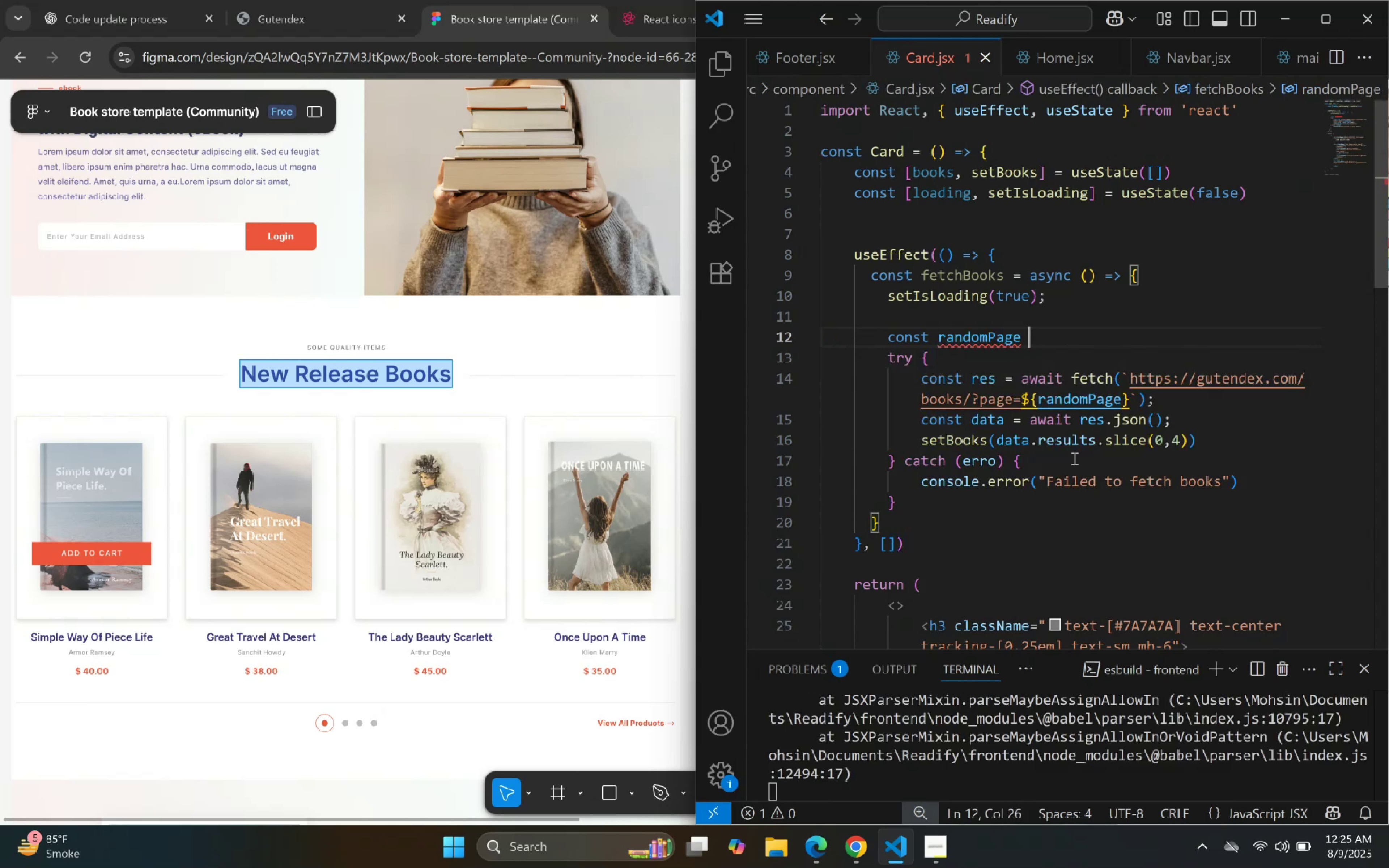 
key(Space)
 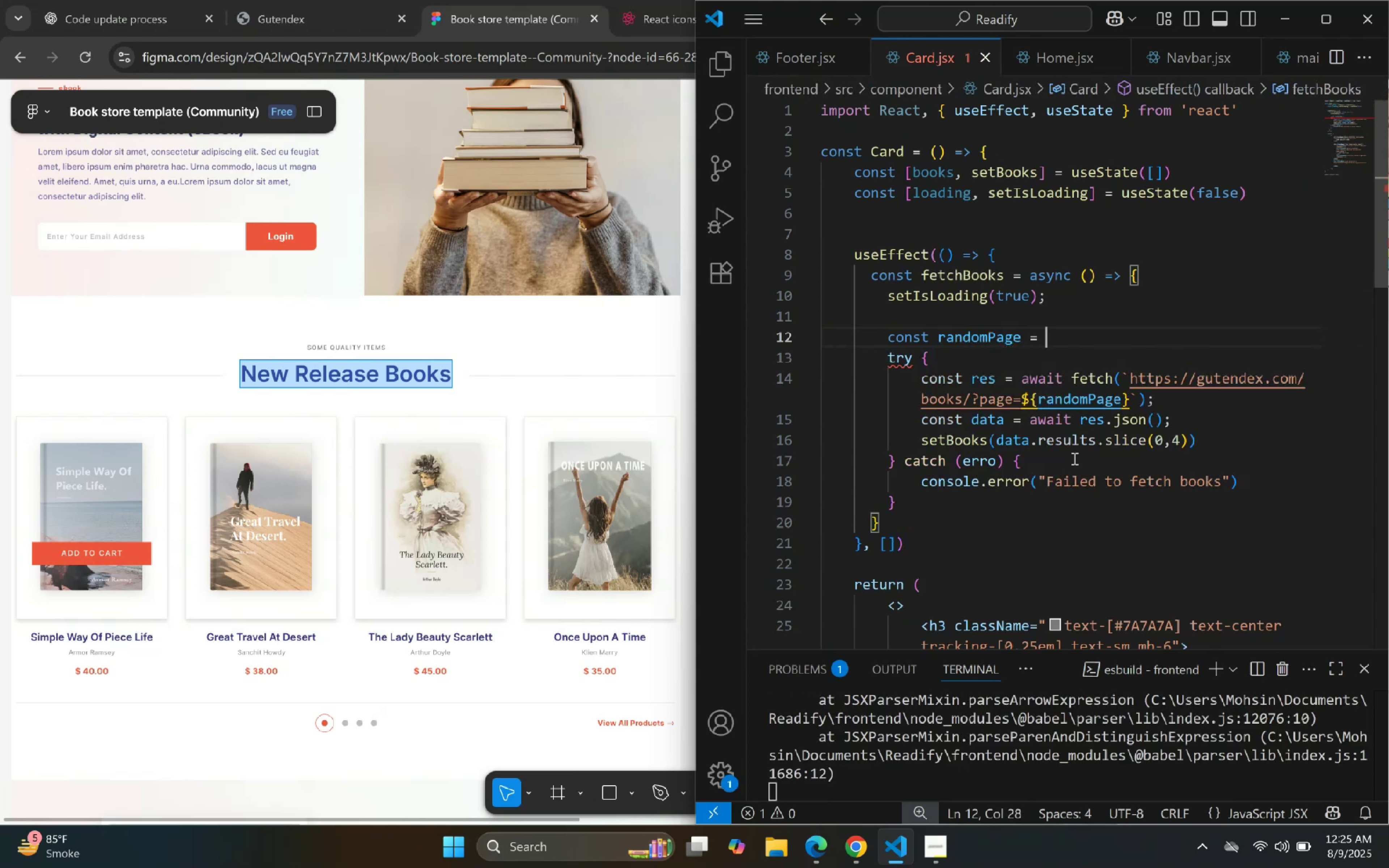 
type(Math)
 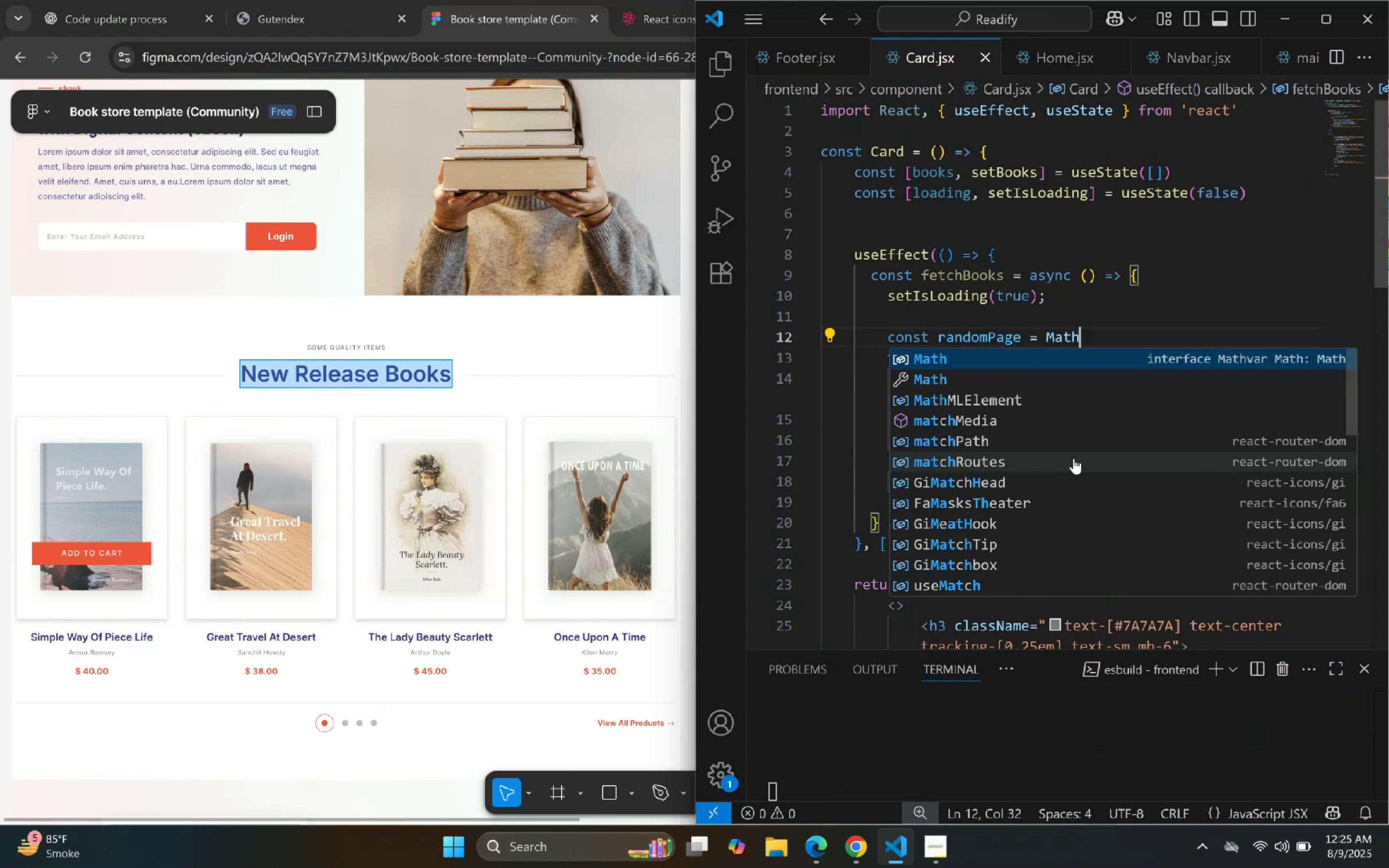 
key(ArrowDown)
 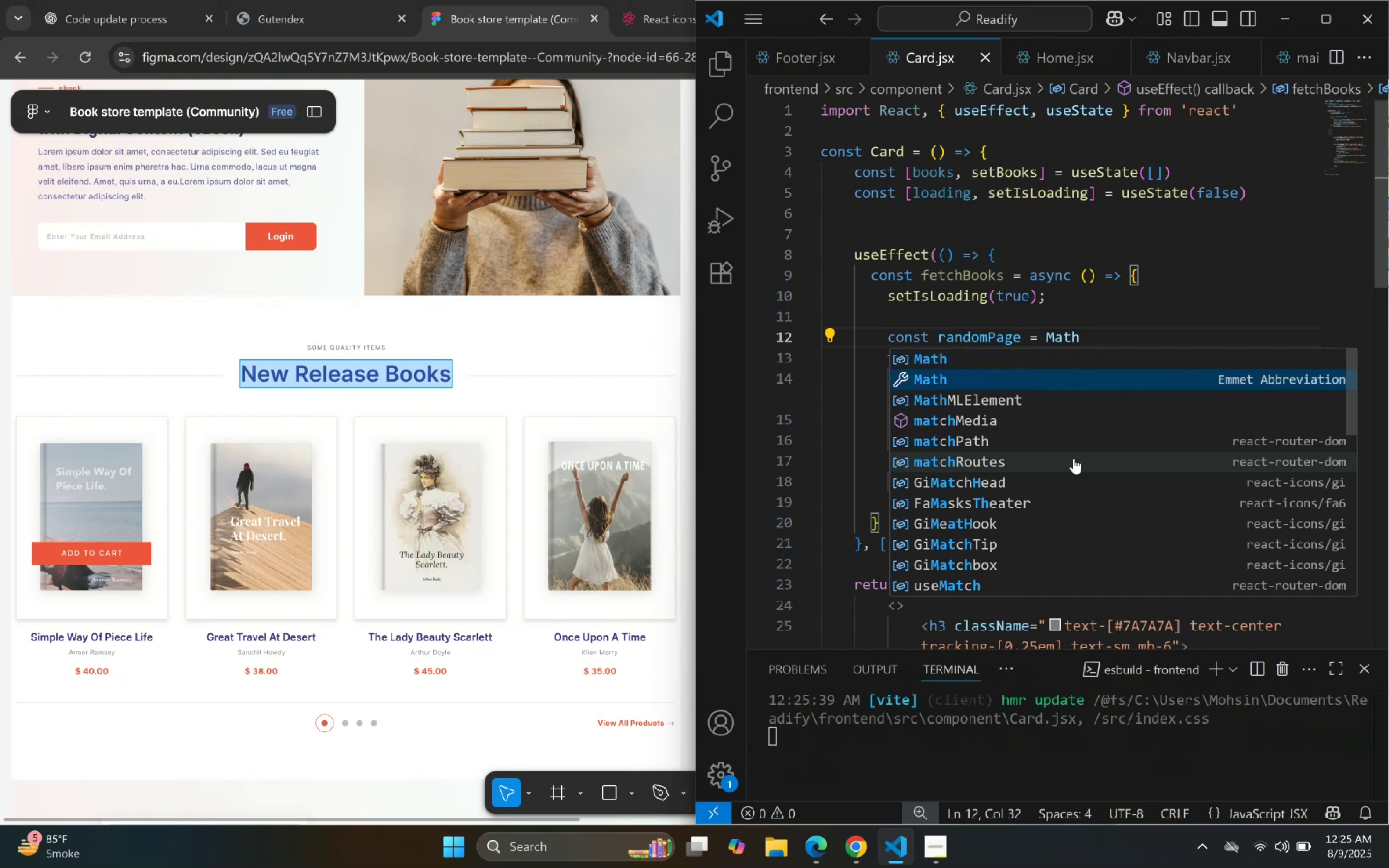 
key(Enter)
 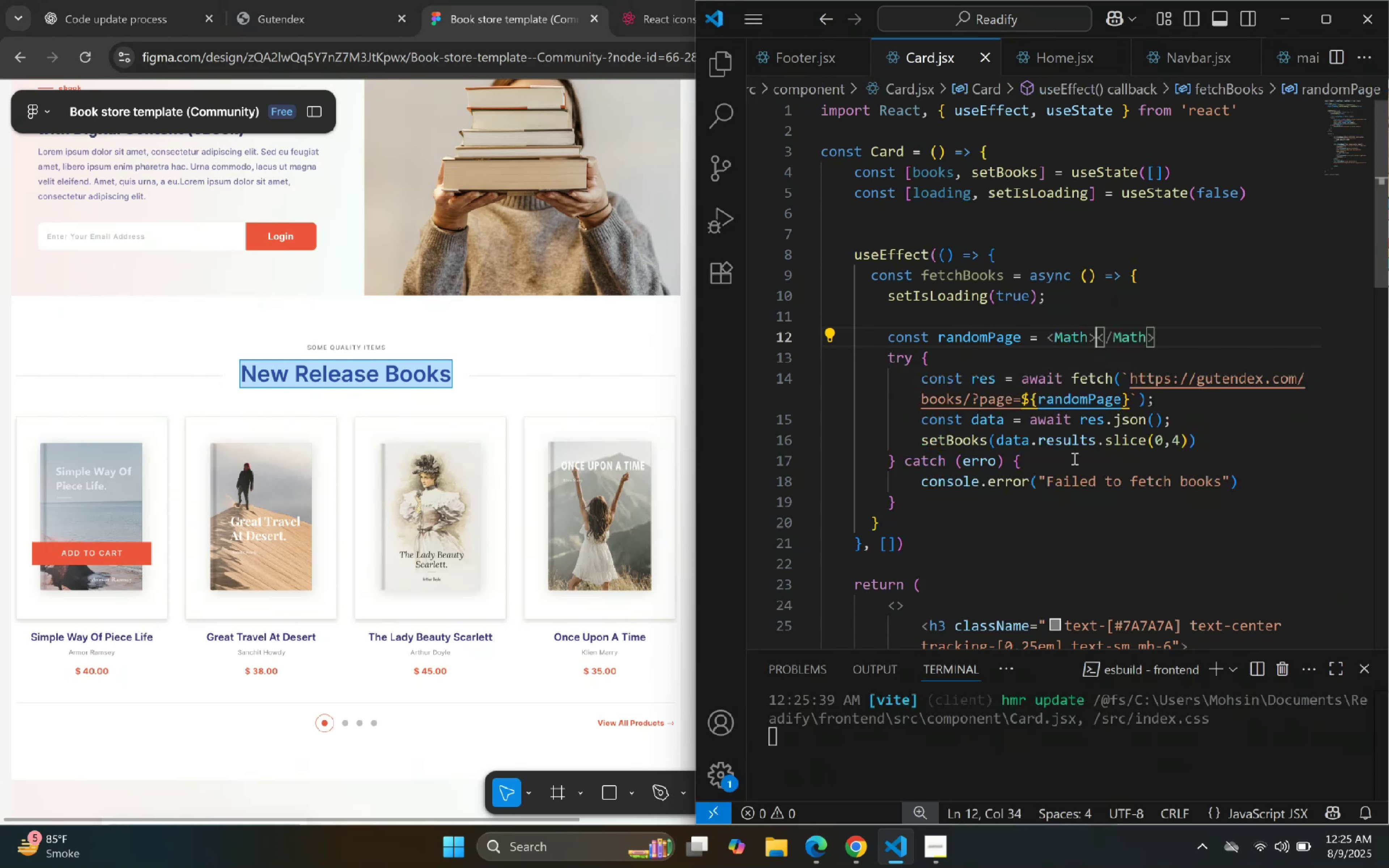 
key(Control+Z)
 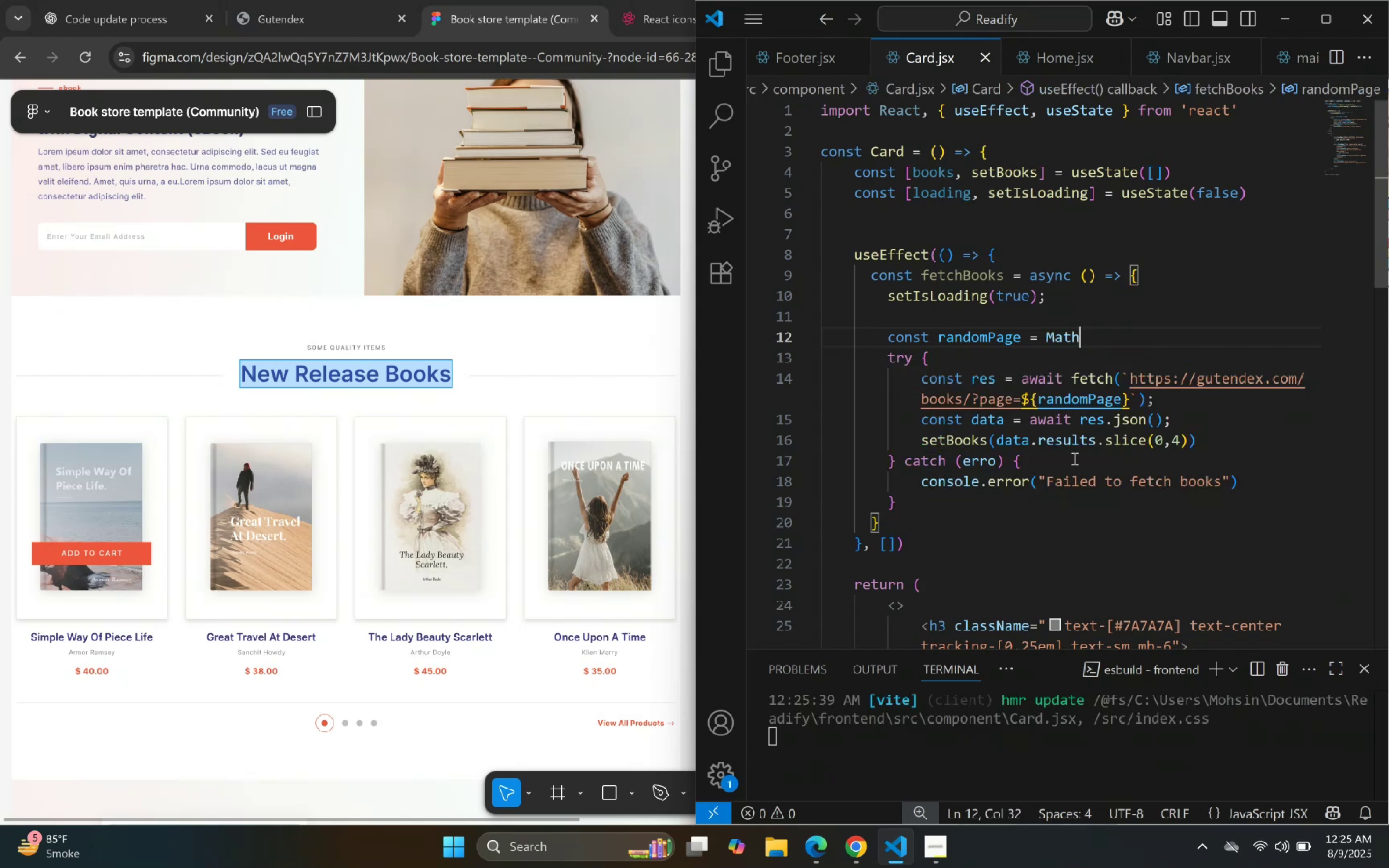 
key(Backspace)
type(th)
key(Backspace)
key(Backspace)
type(h)
 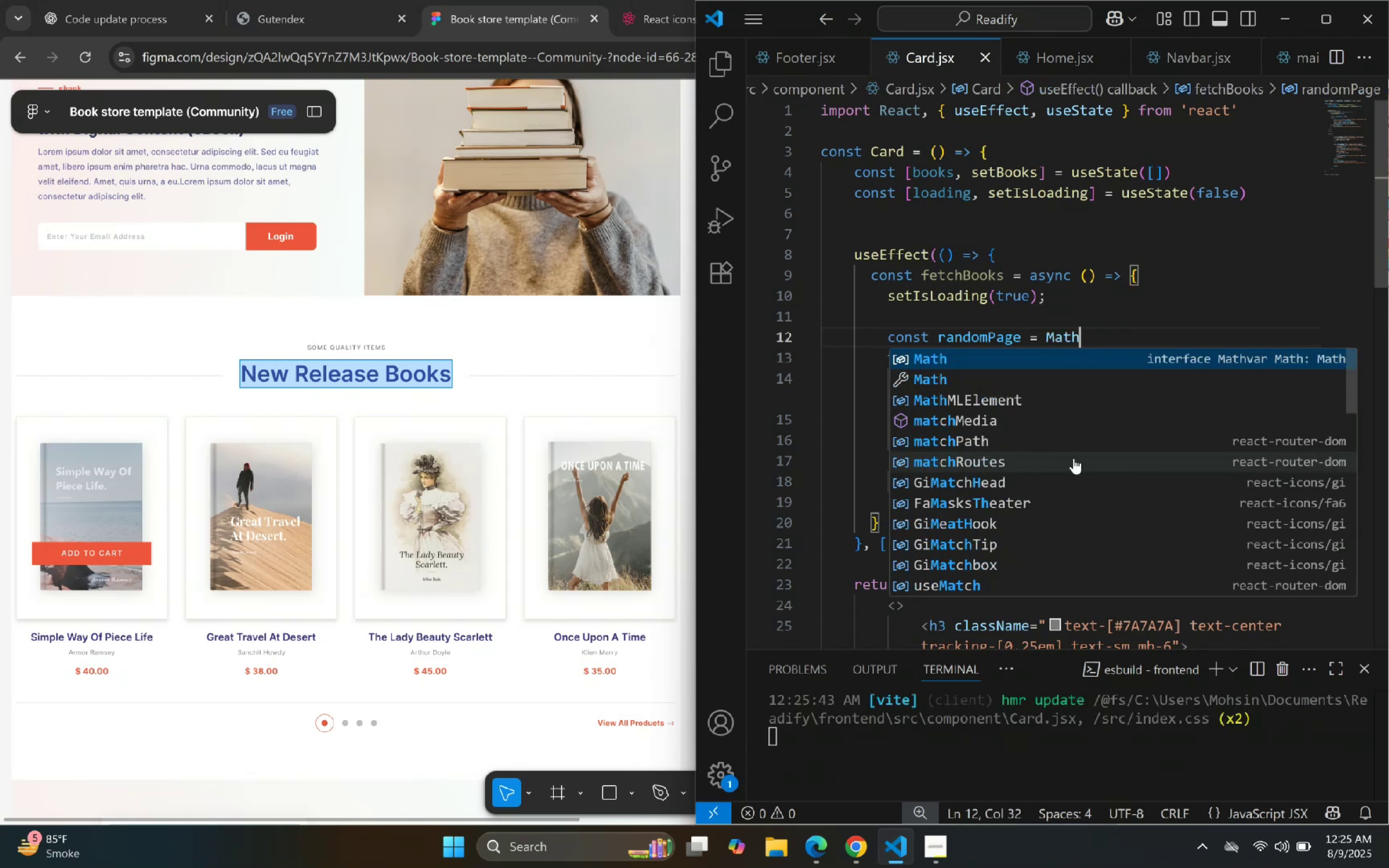 
key(Enter)
 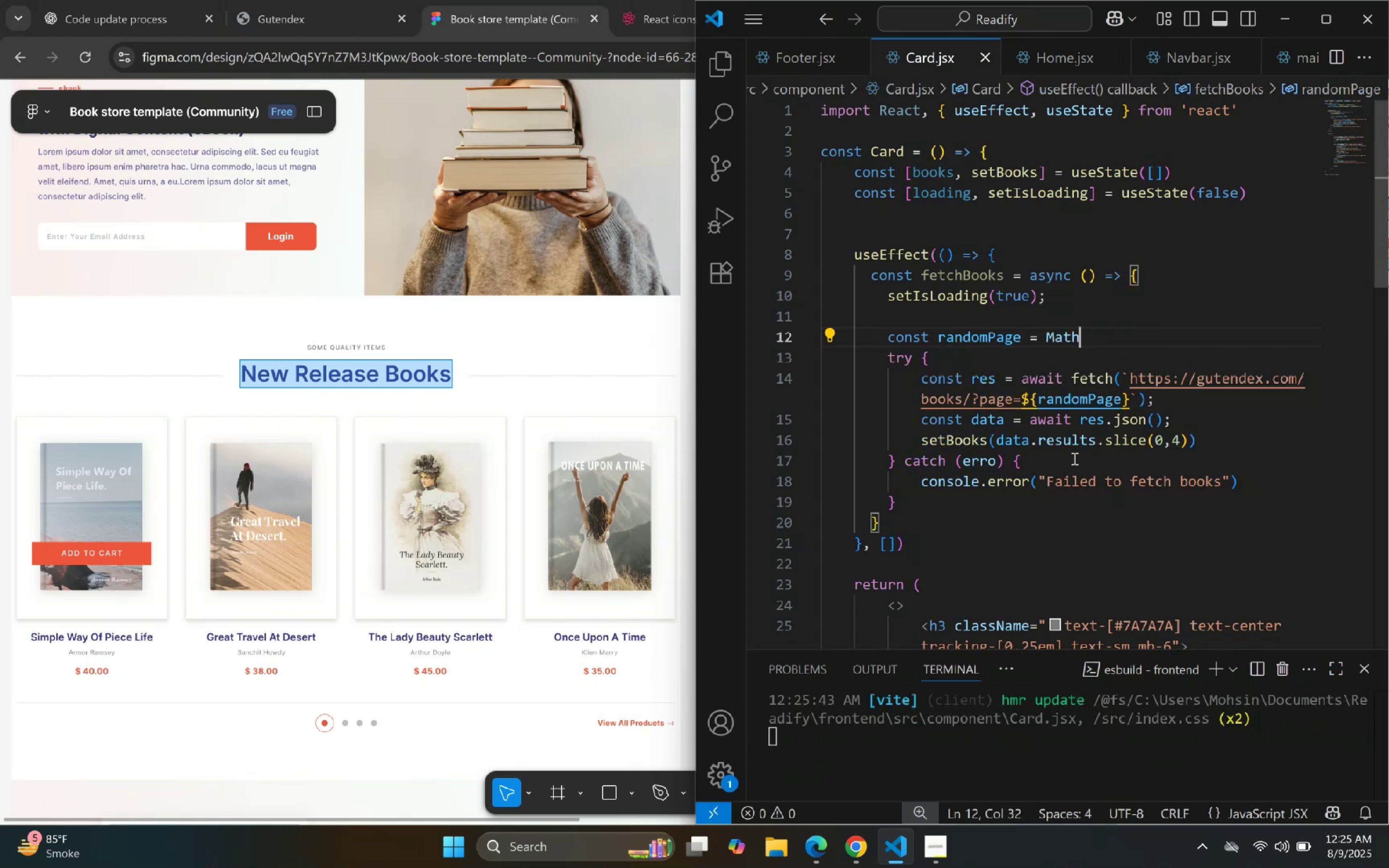 
key(Period)
 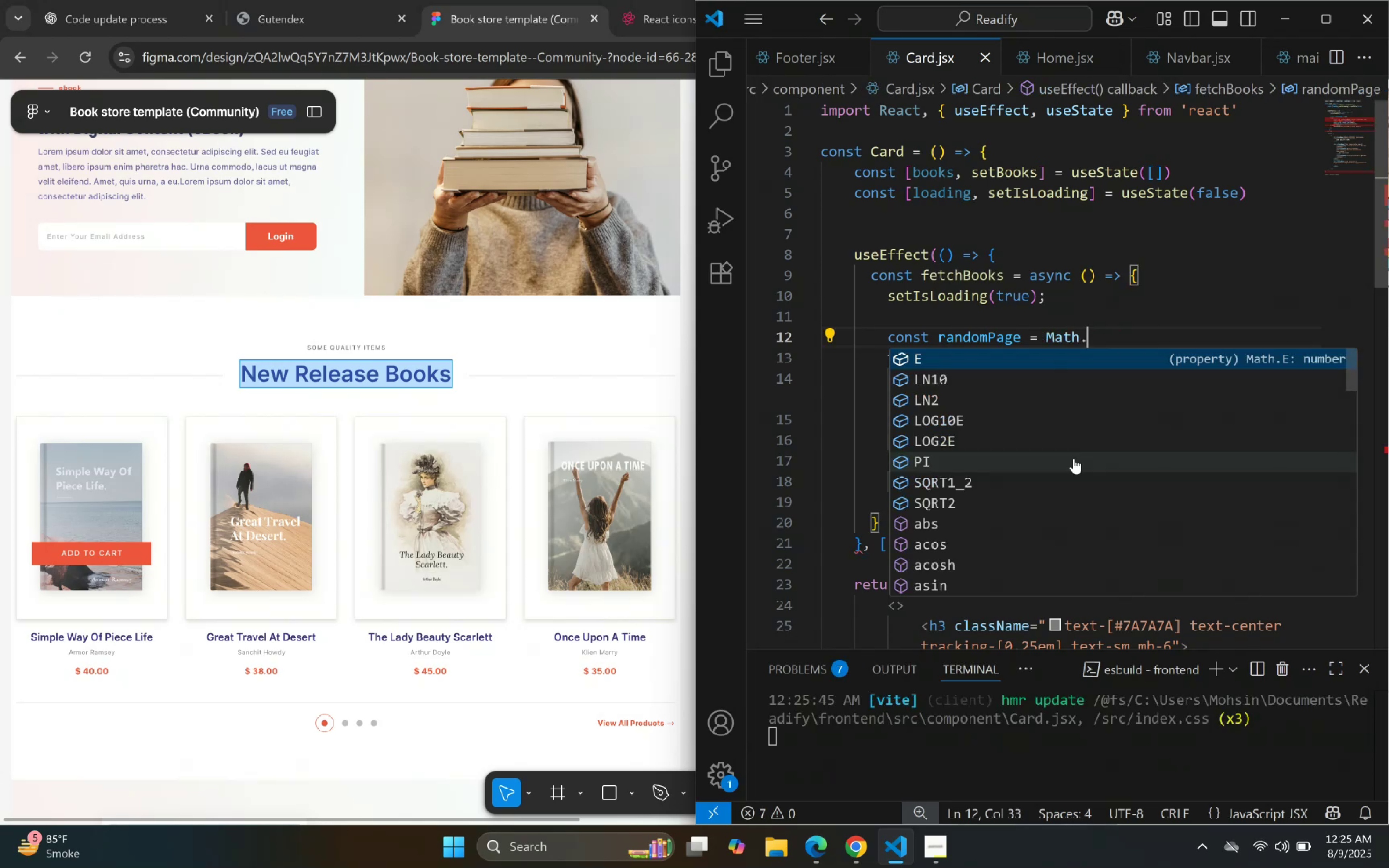 
key(F)
 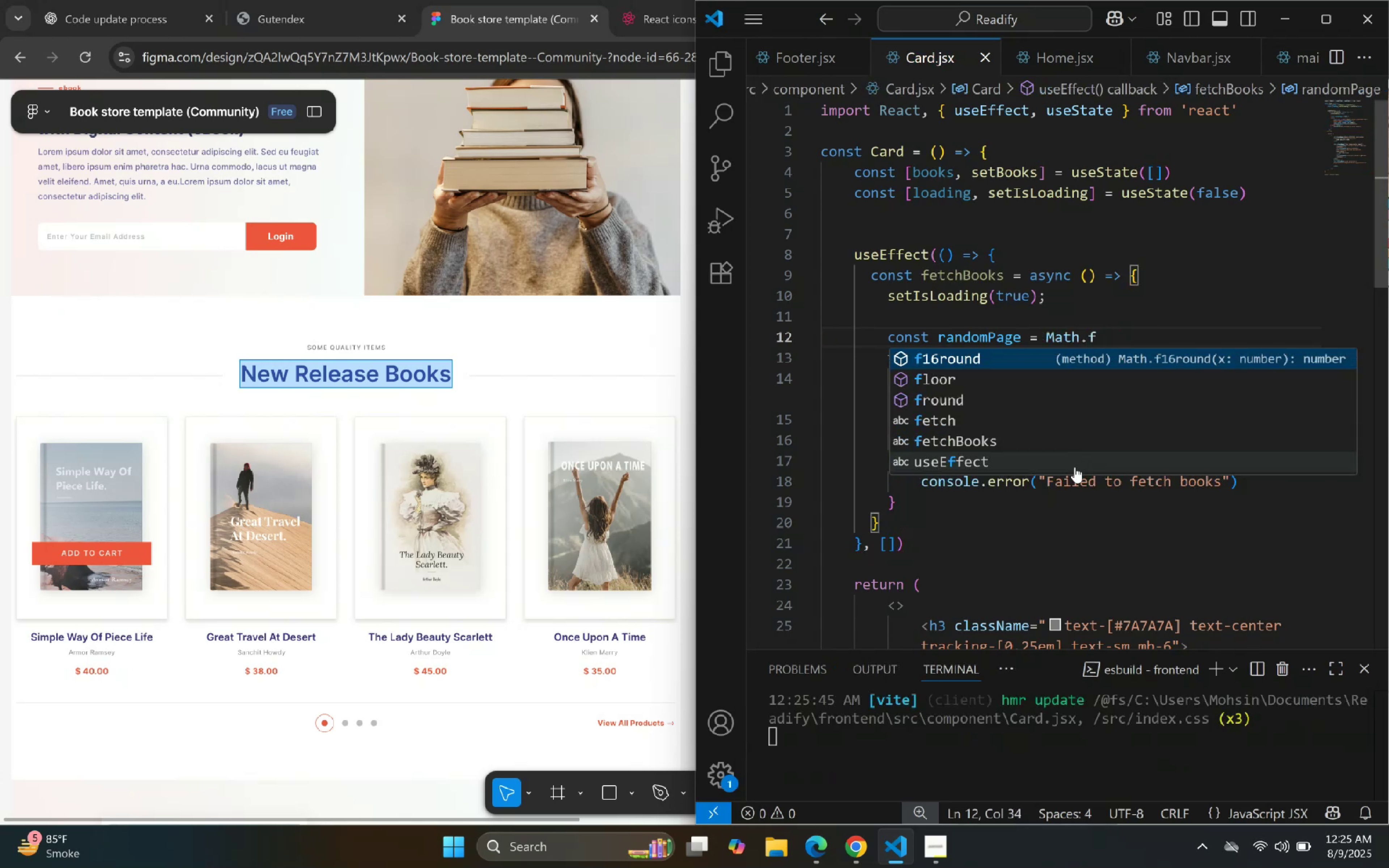 
key(ArrowDown)
 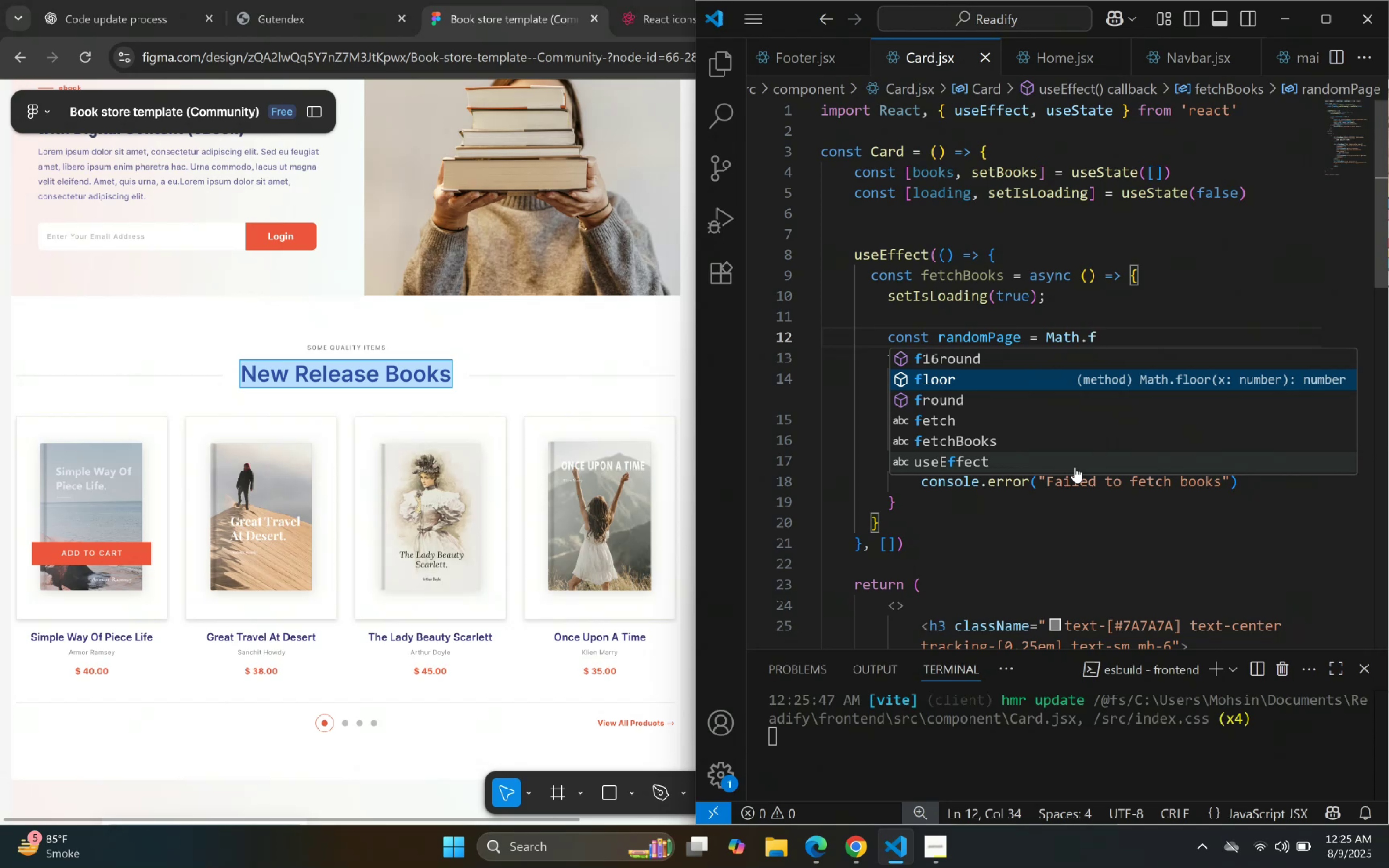 
key(Enter)
 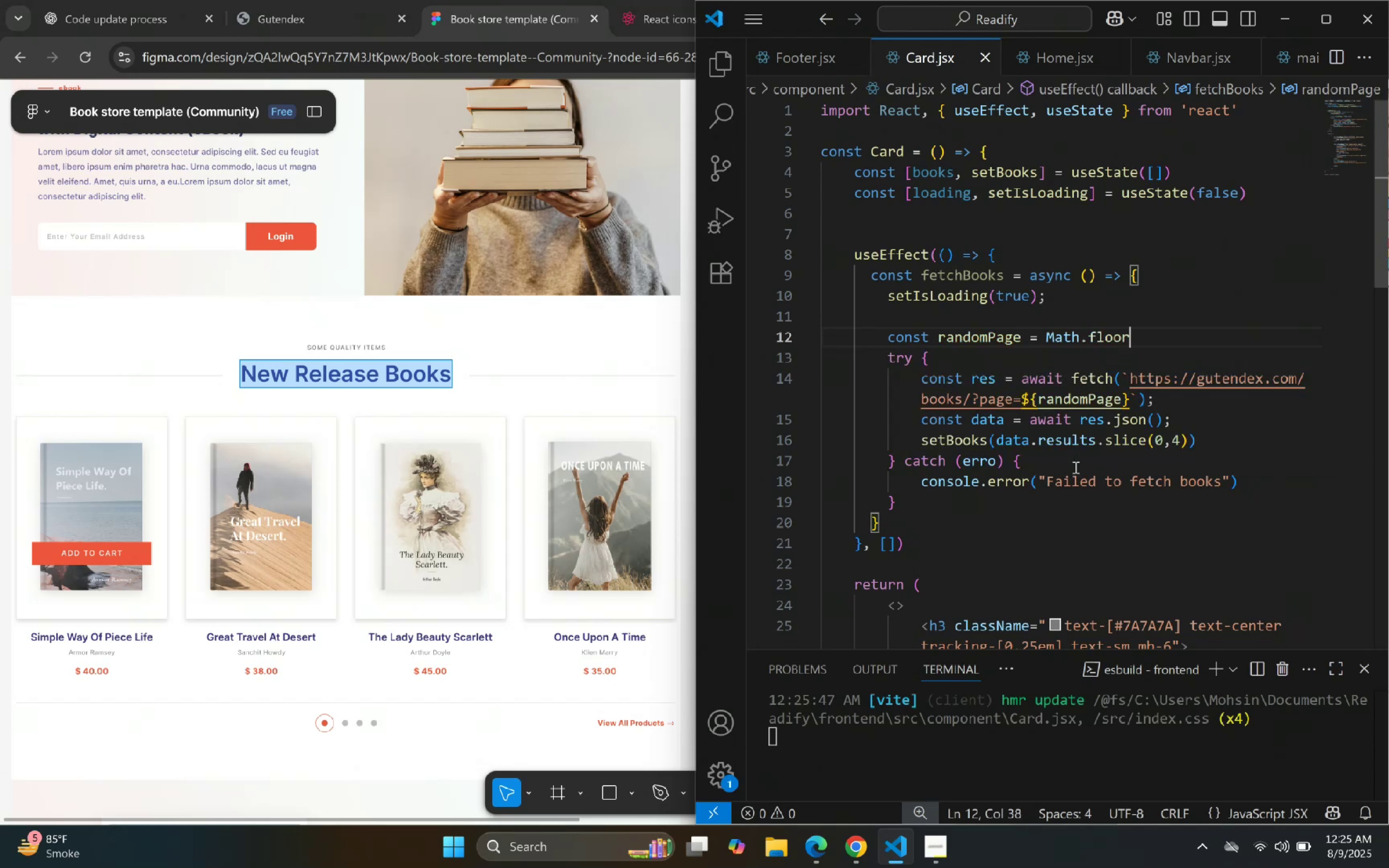 
type((Math.ran)
 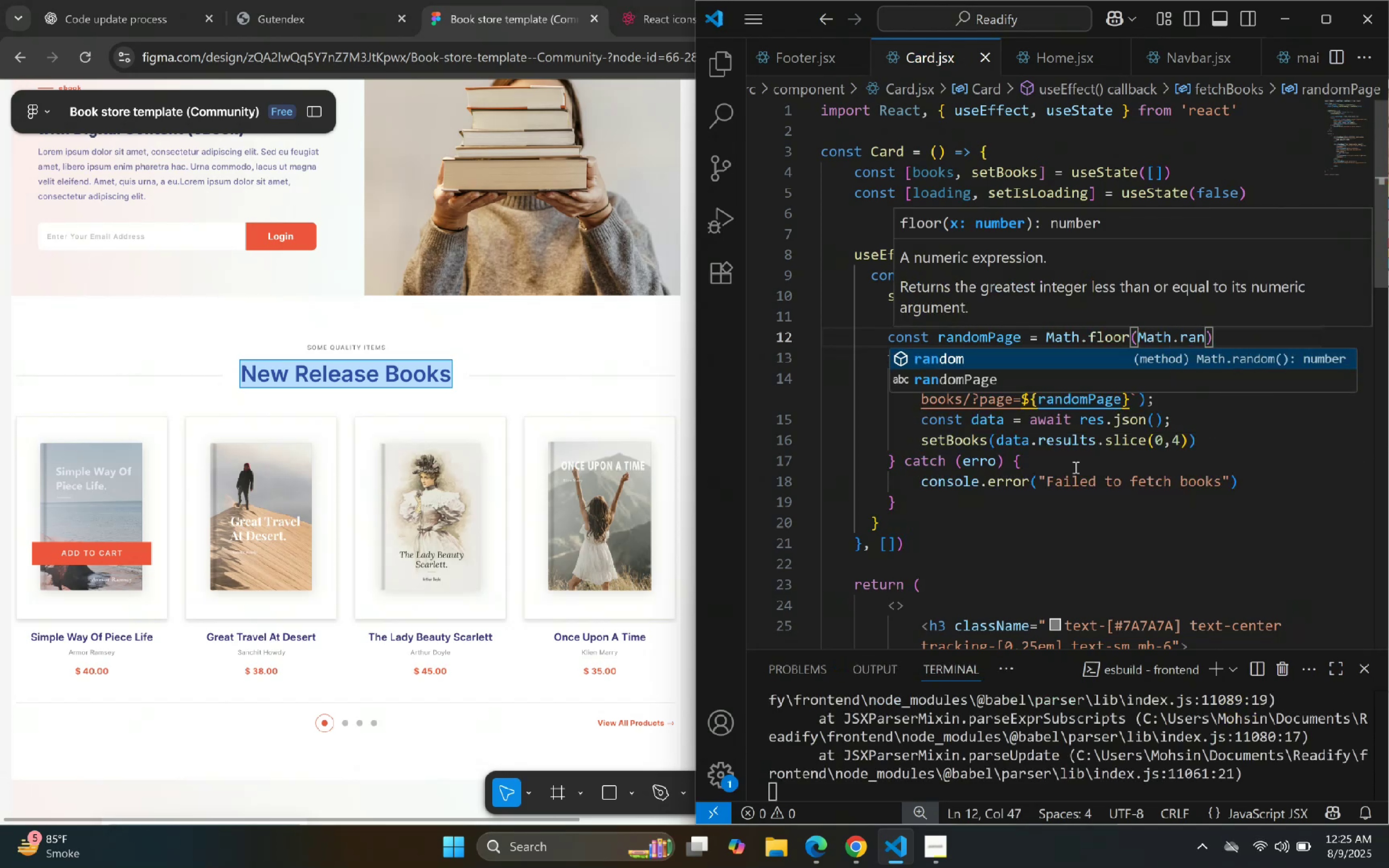 
key(Enter)
 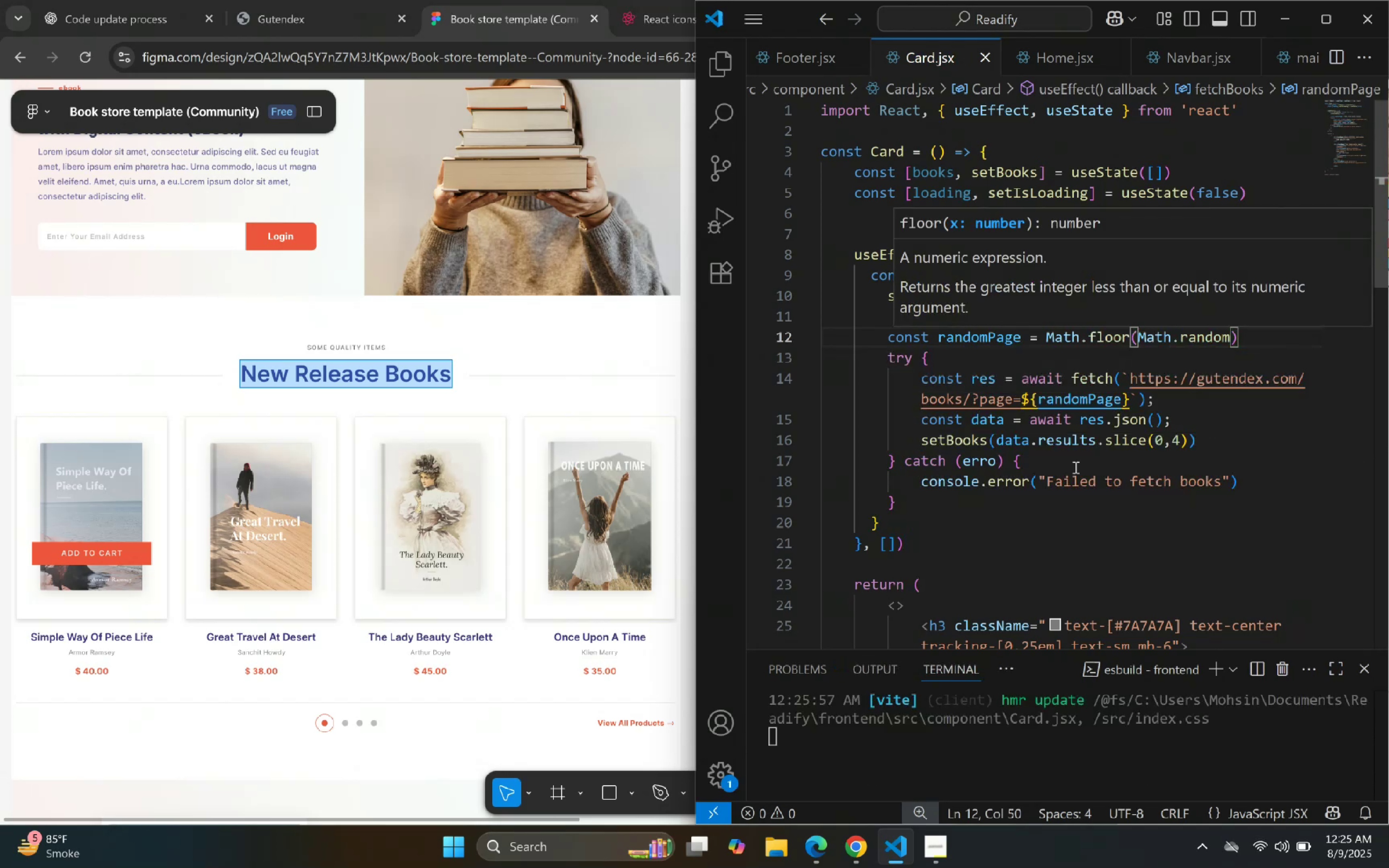 
key(Shift+ShiftLeft)
 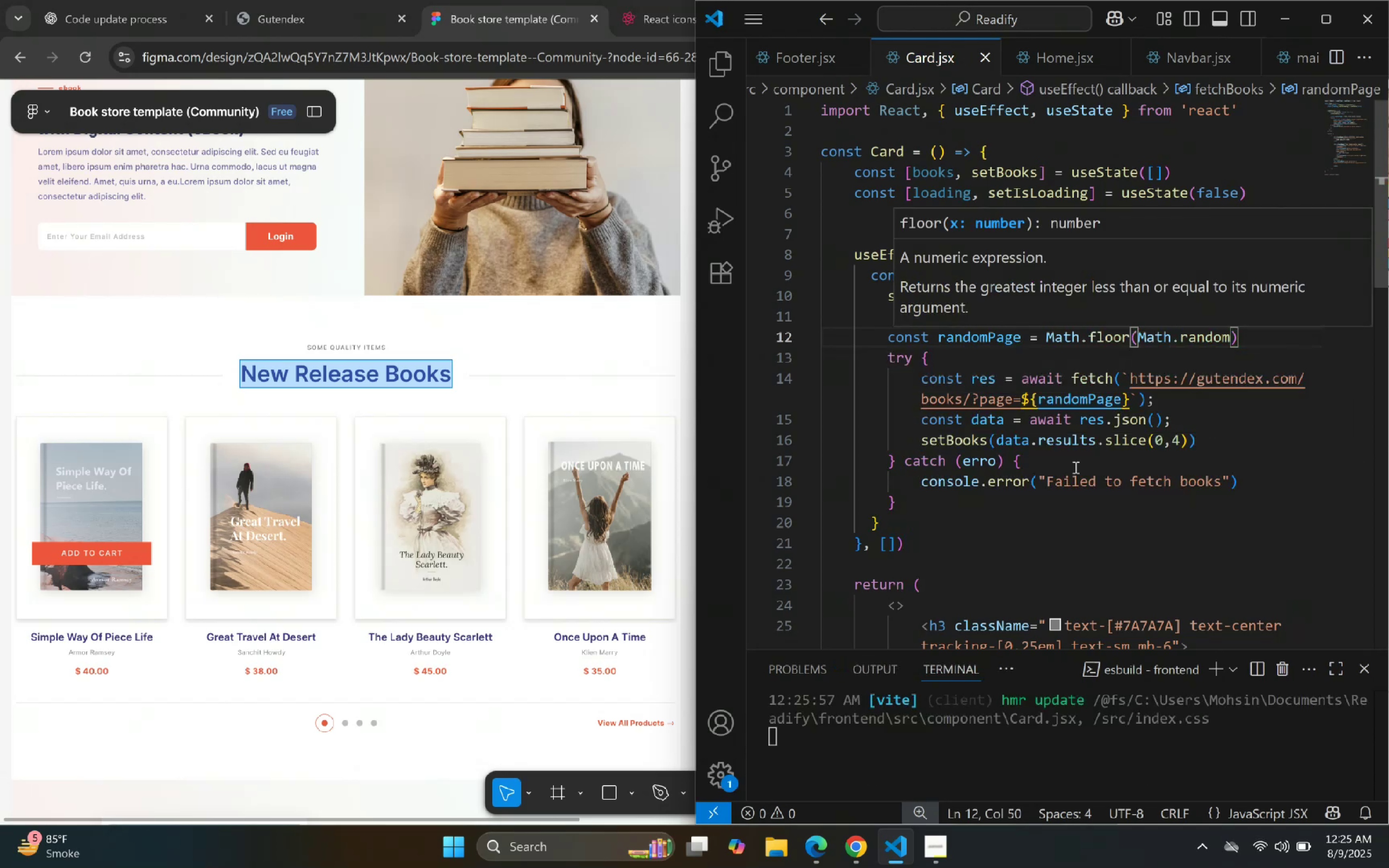 
key(Shift+9)
 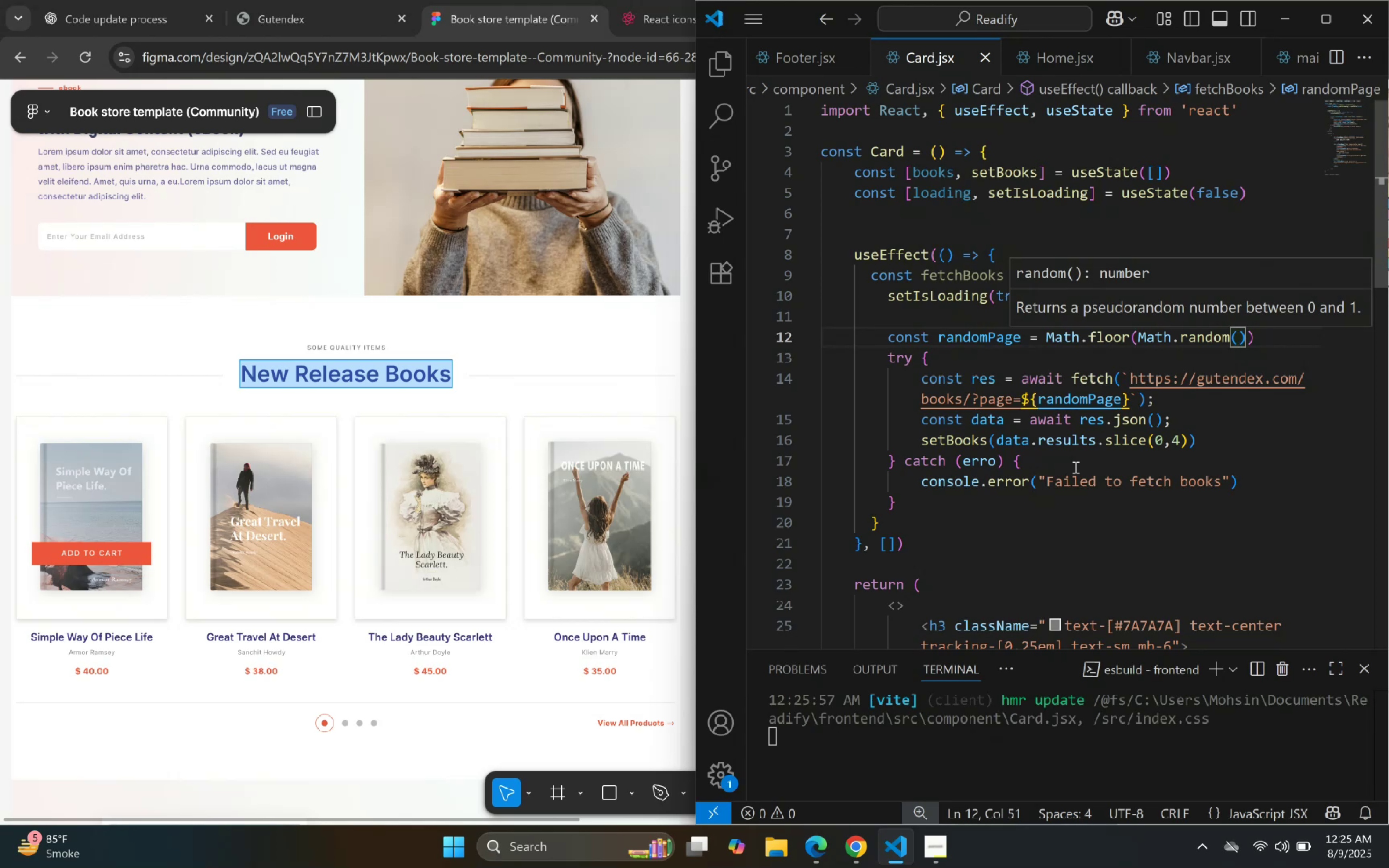 
key(ArrowRight)
 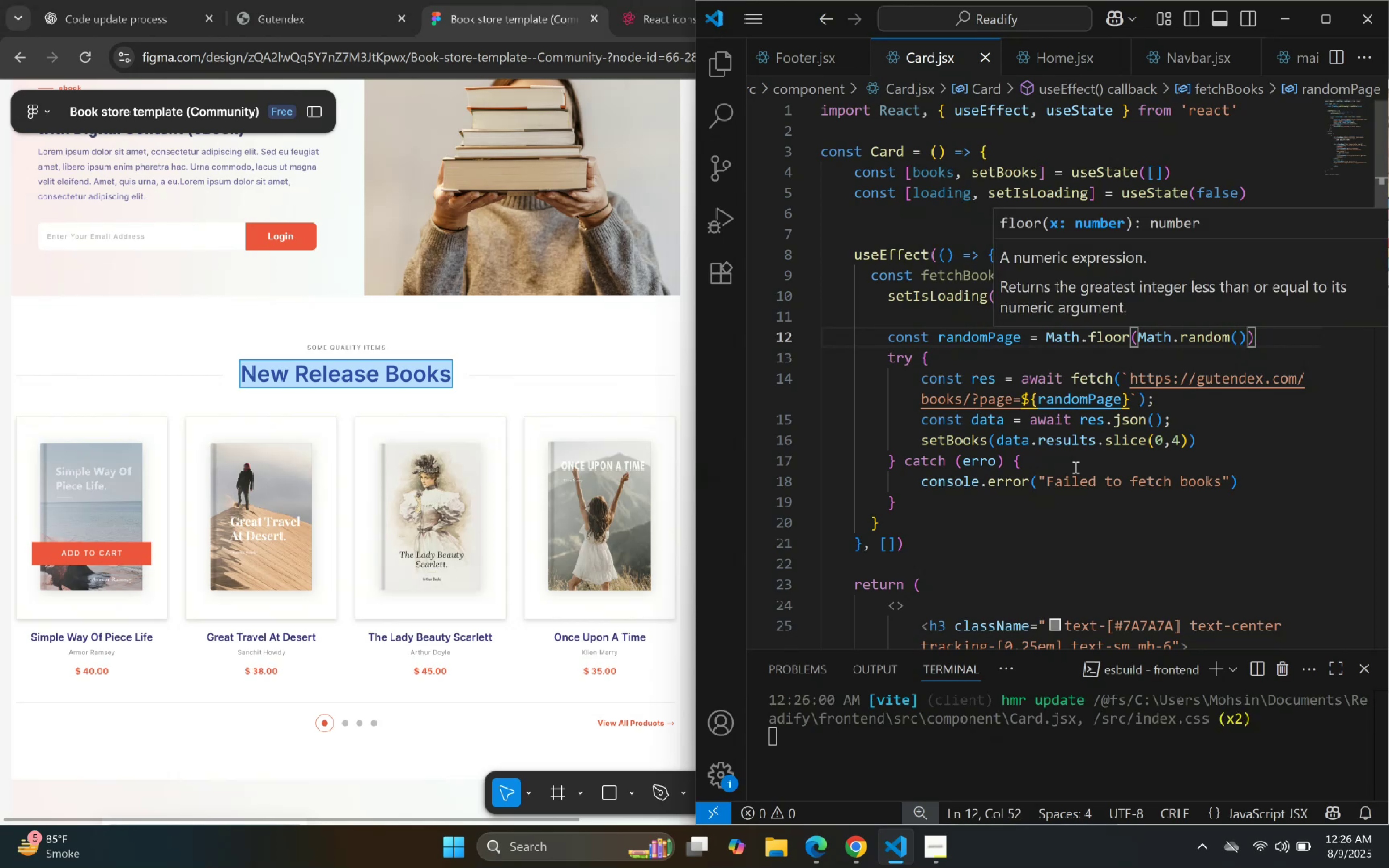 
type(*10)
 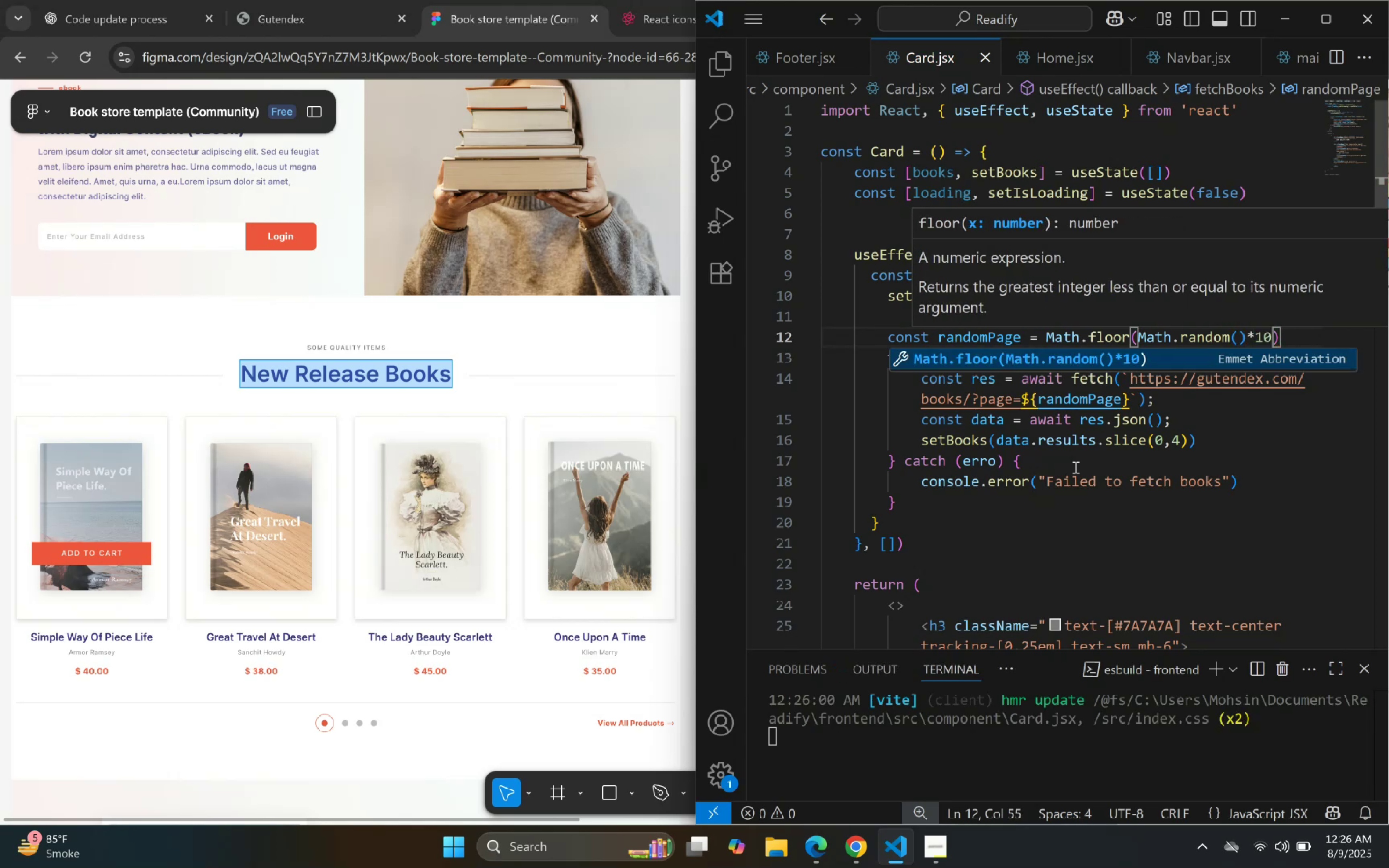 
key(ArrowRight)
 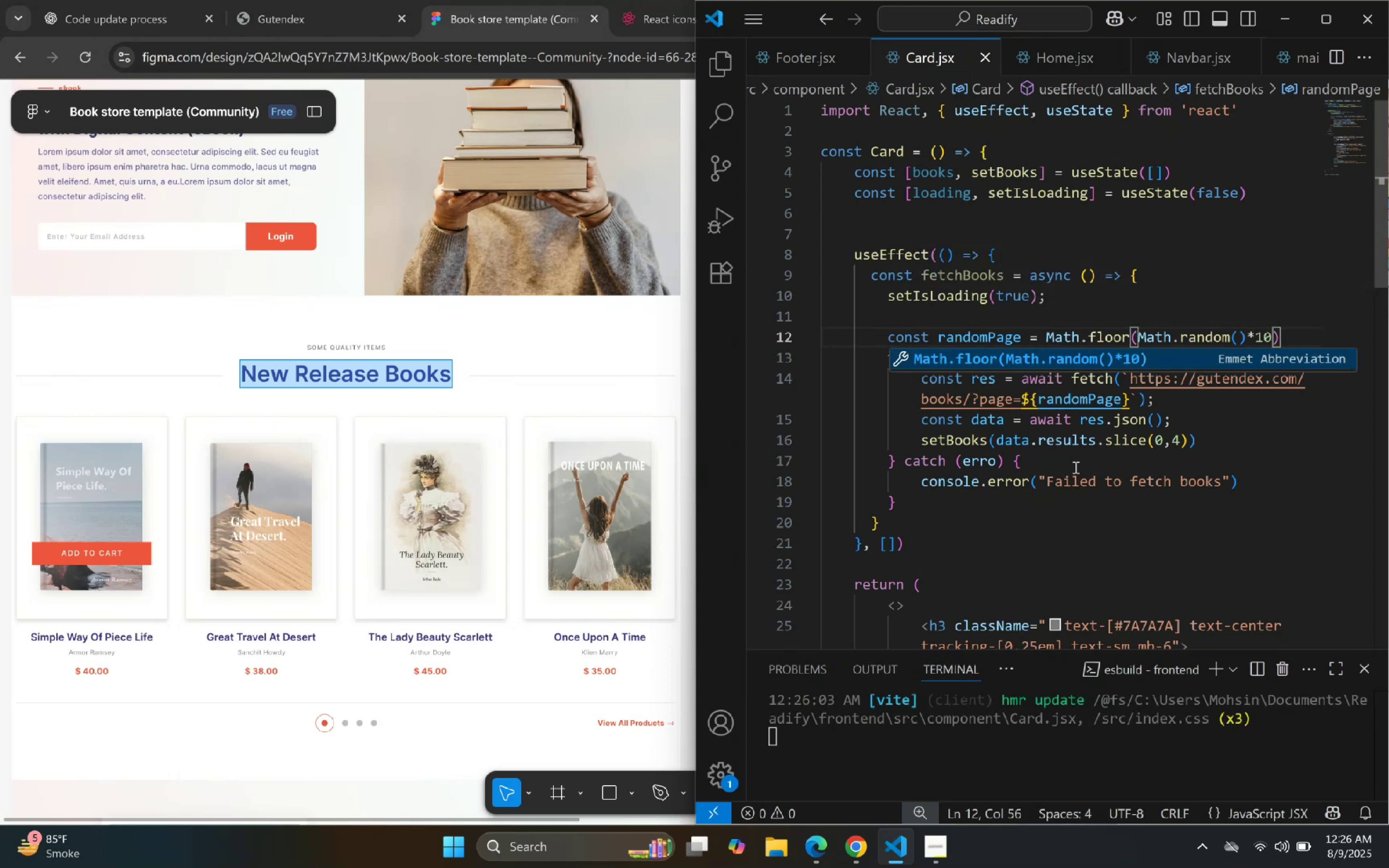 
key(Shift+ShiftLeft)
 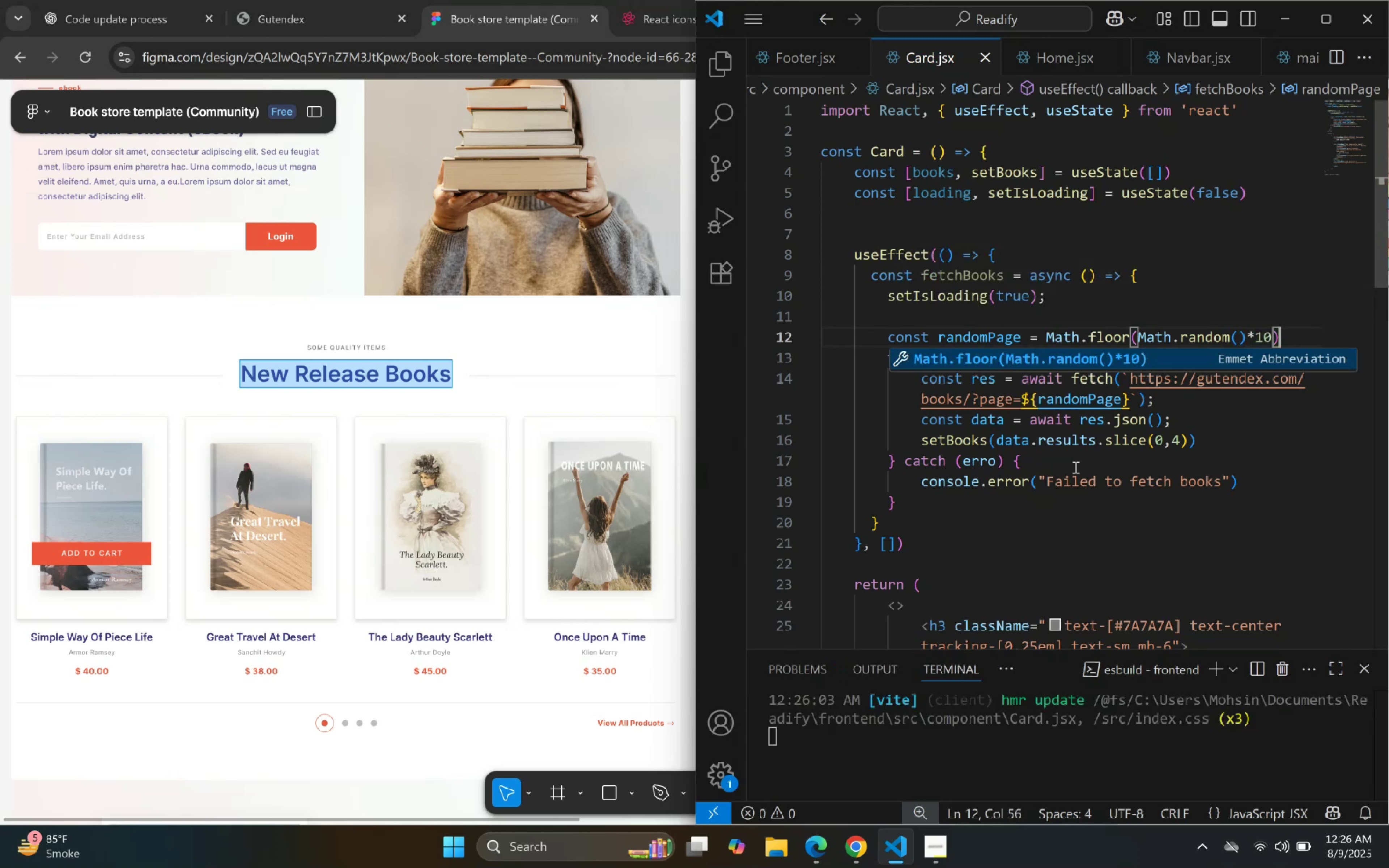 
key(Shift+Equal)
 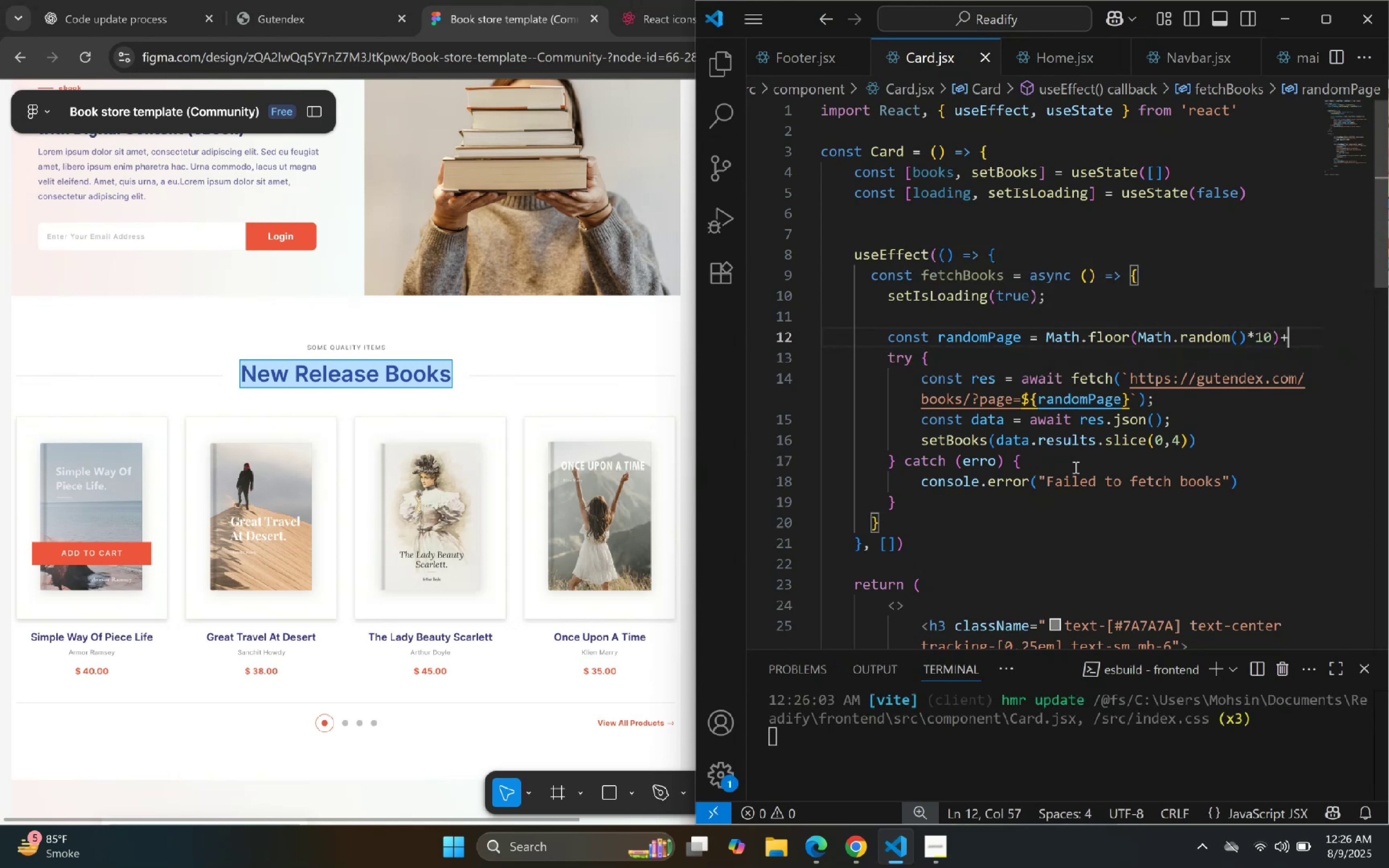 
key(1)
 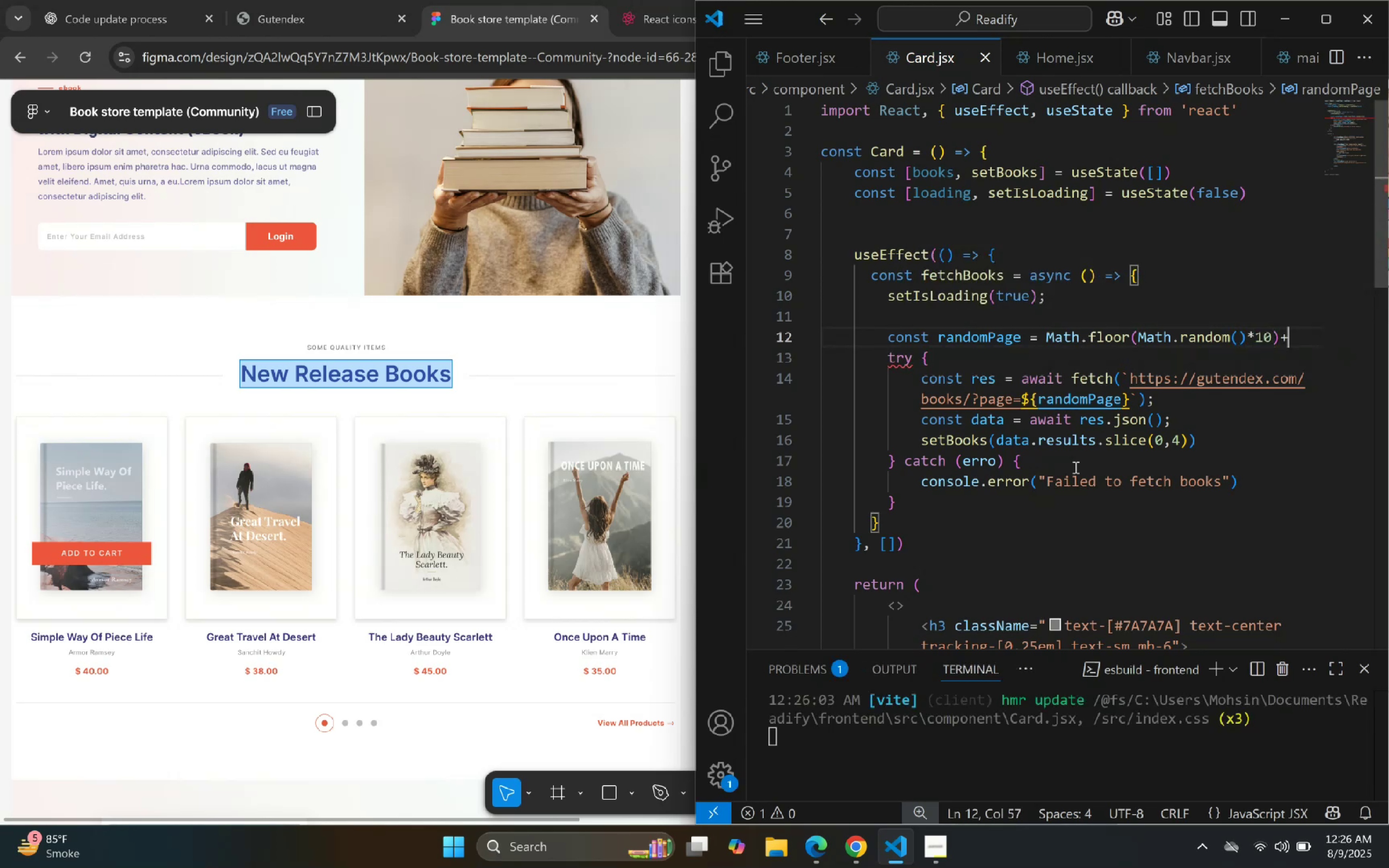 
key(ArrowRight)
 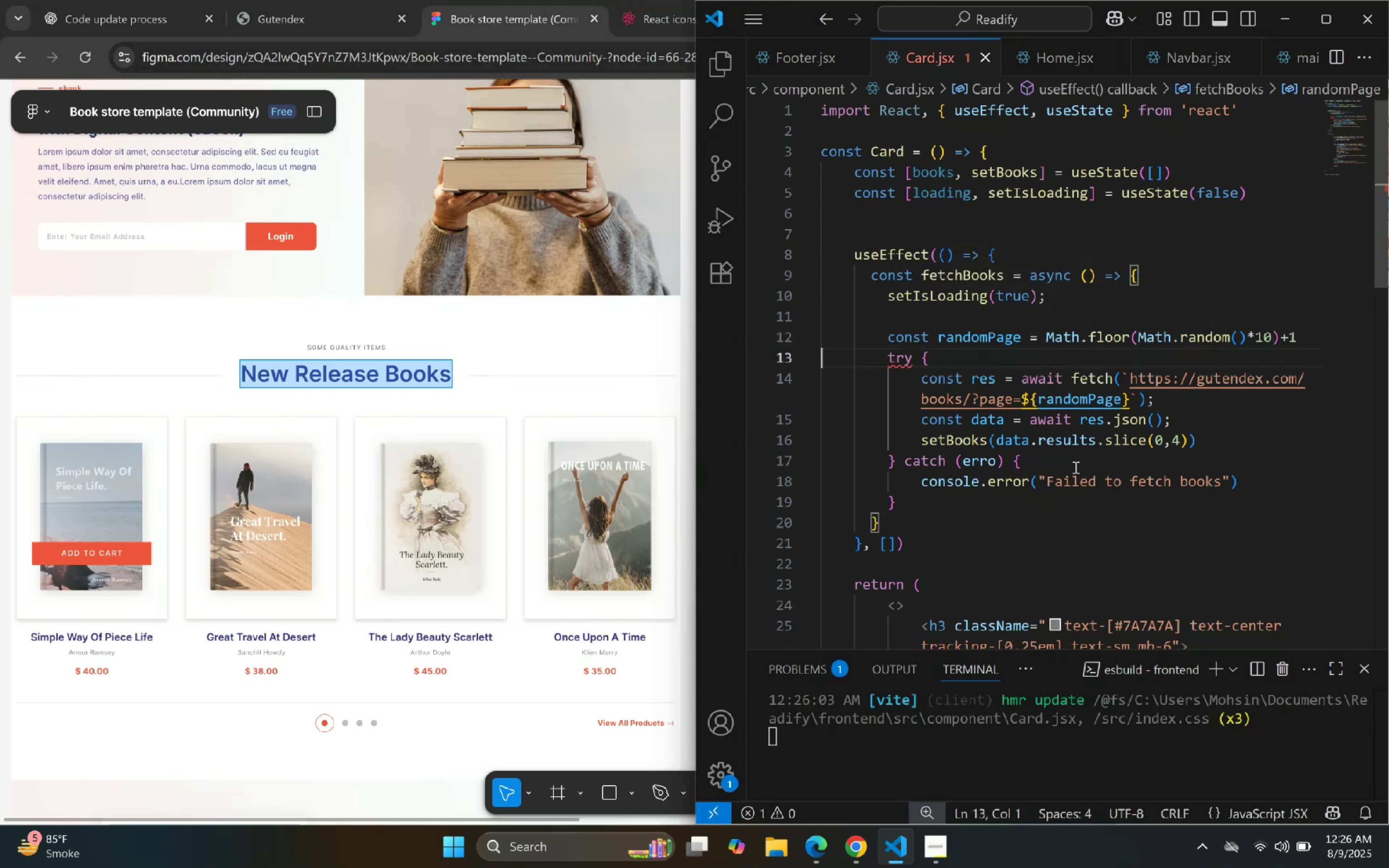 
key(ArrowDown)
 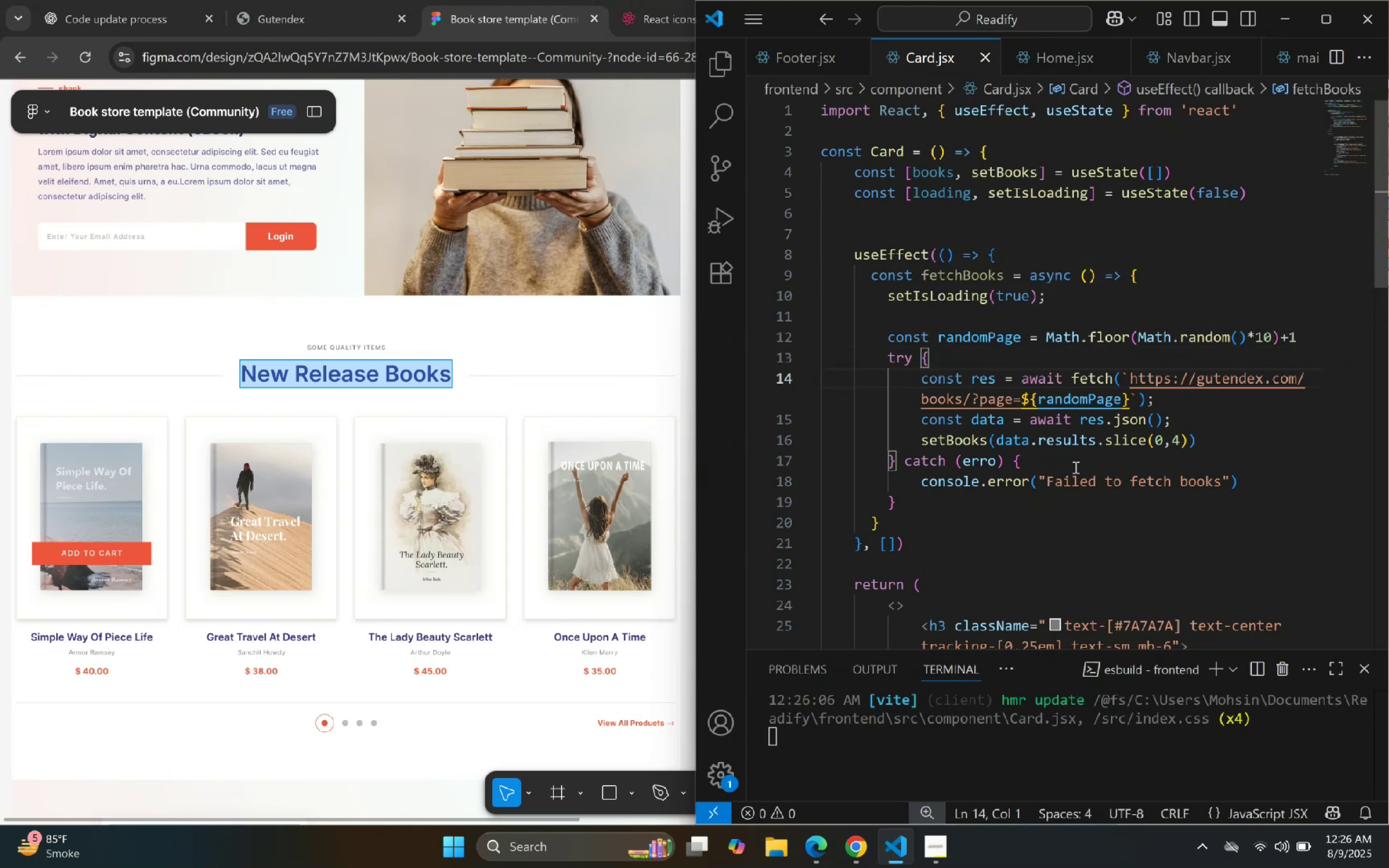 
scroll: coordinate [1104, 412], scroll_direction: down, amount: 4.0
 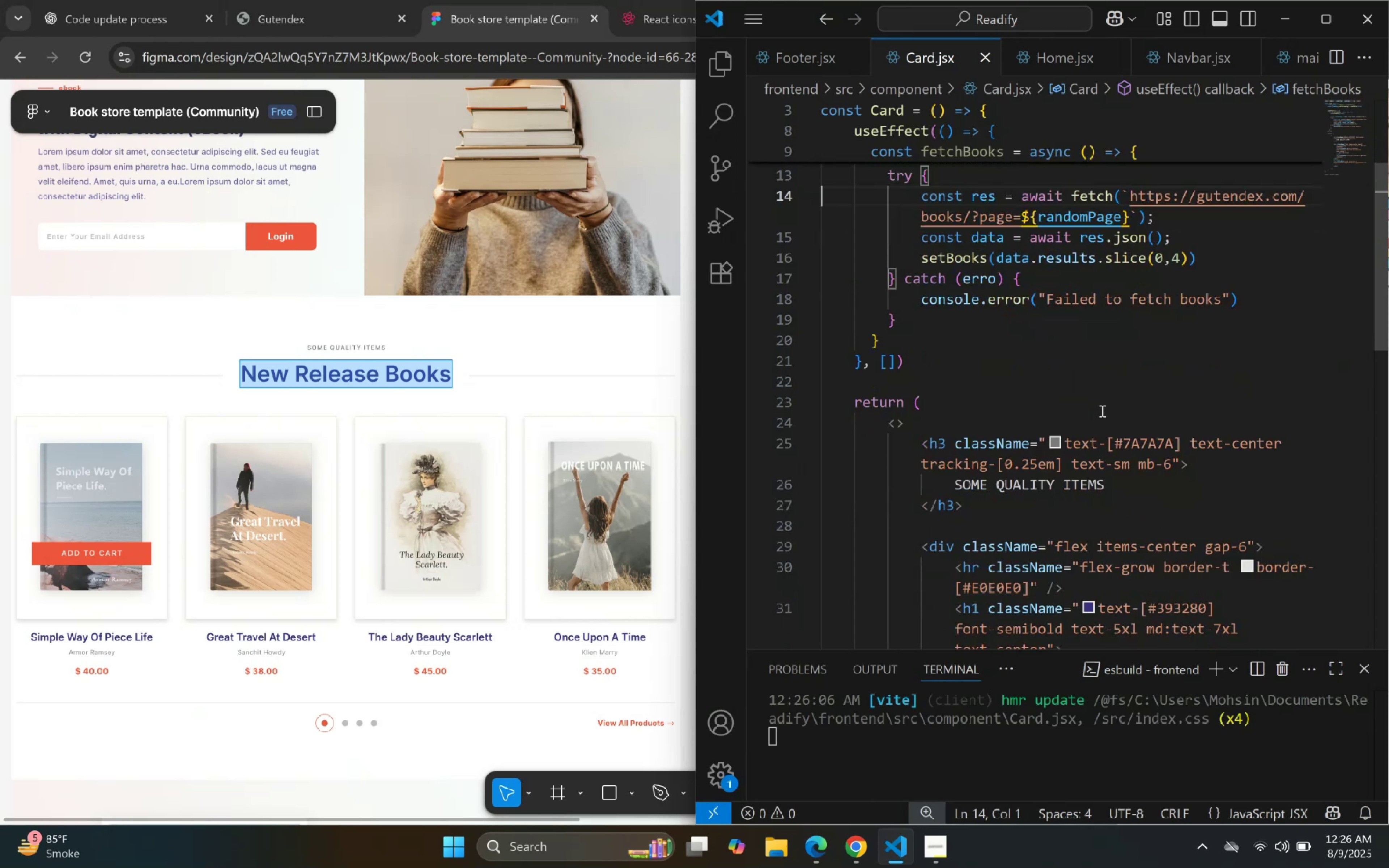 
scroll: coordinate [975, 308], scroll_direction: up, amount: 2.0
 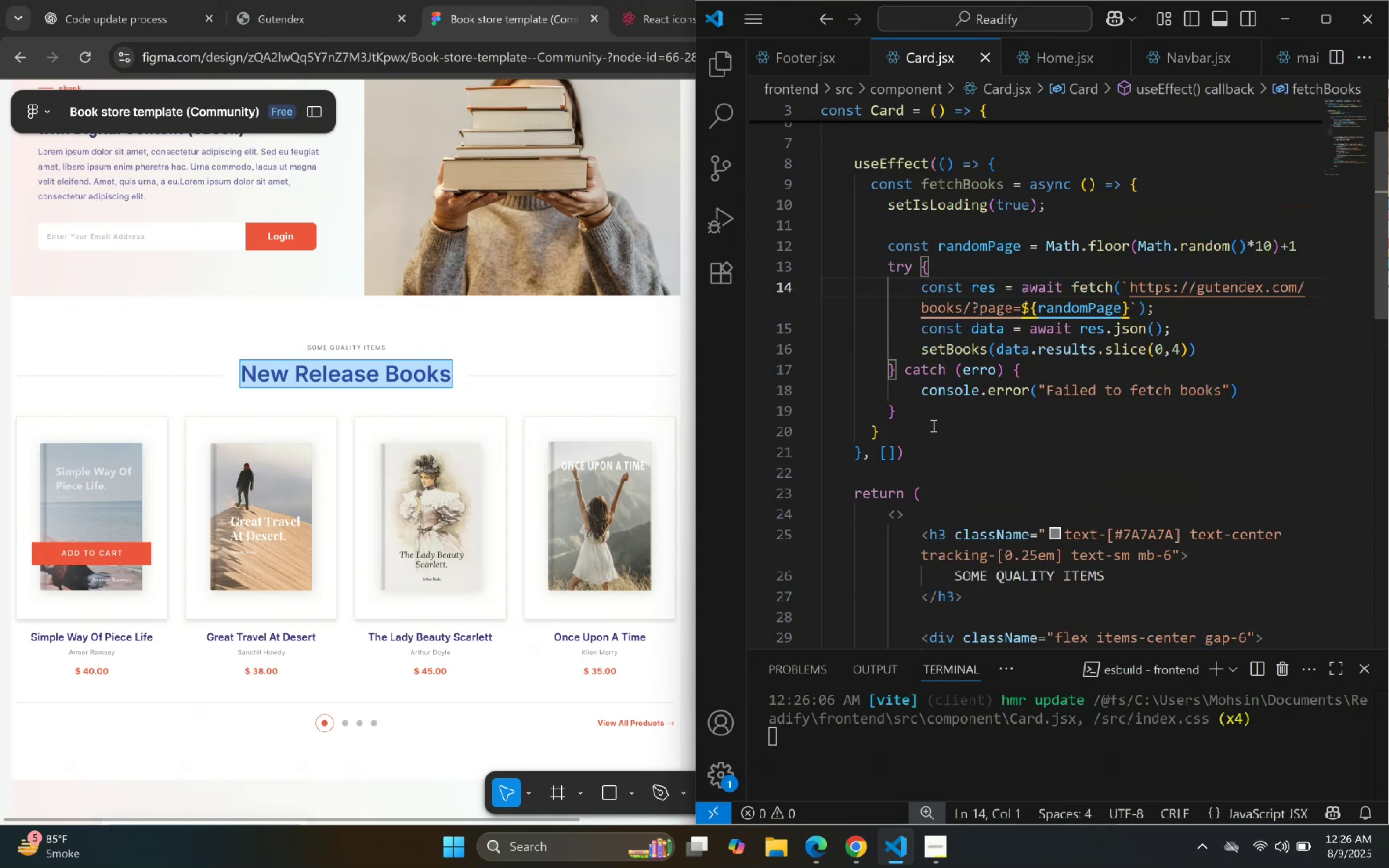 
left_click([930, 415])
 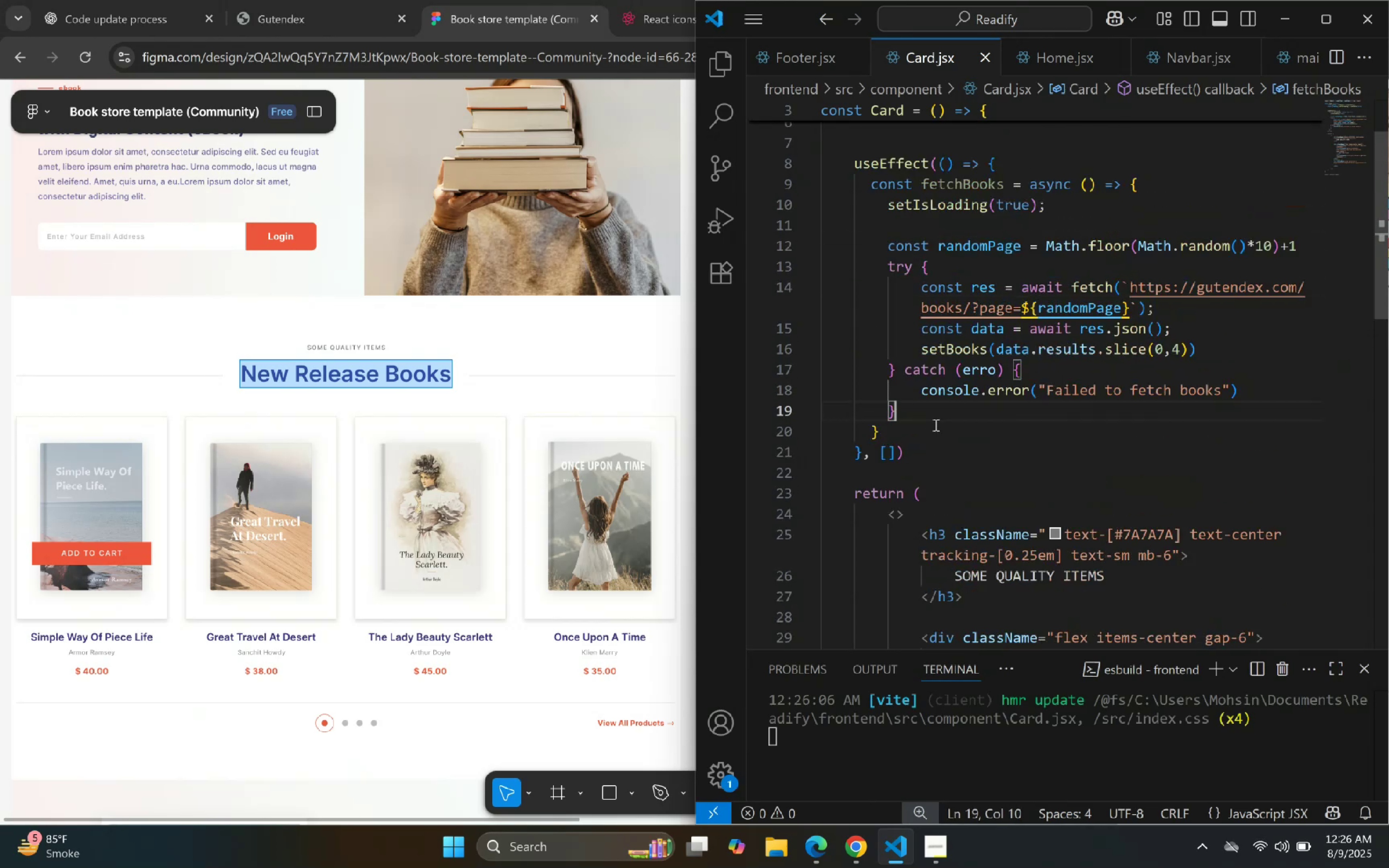 
key(ArrowDown)
 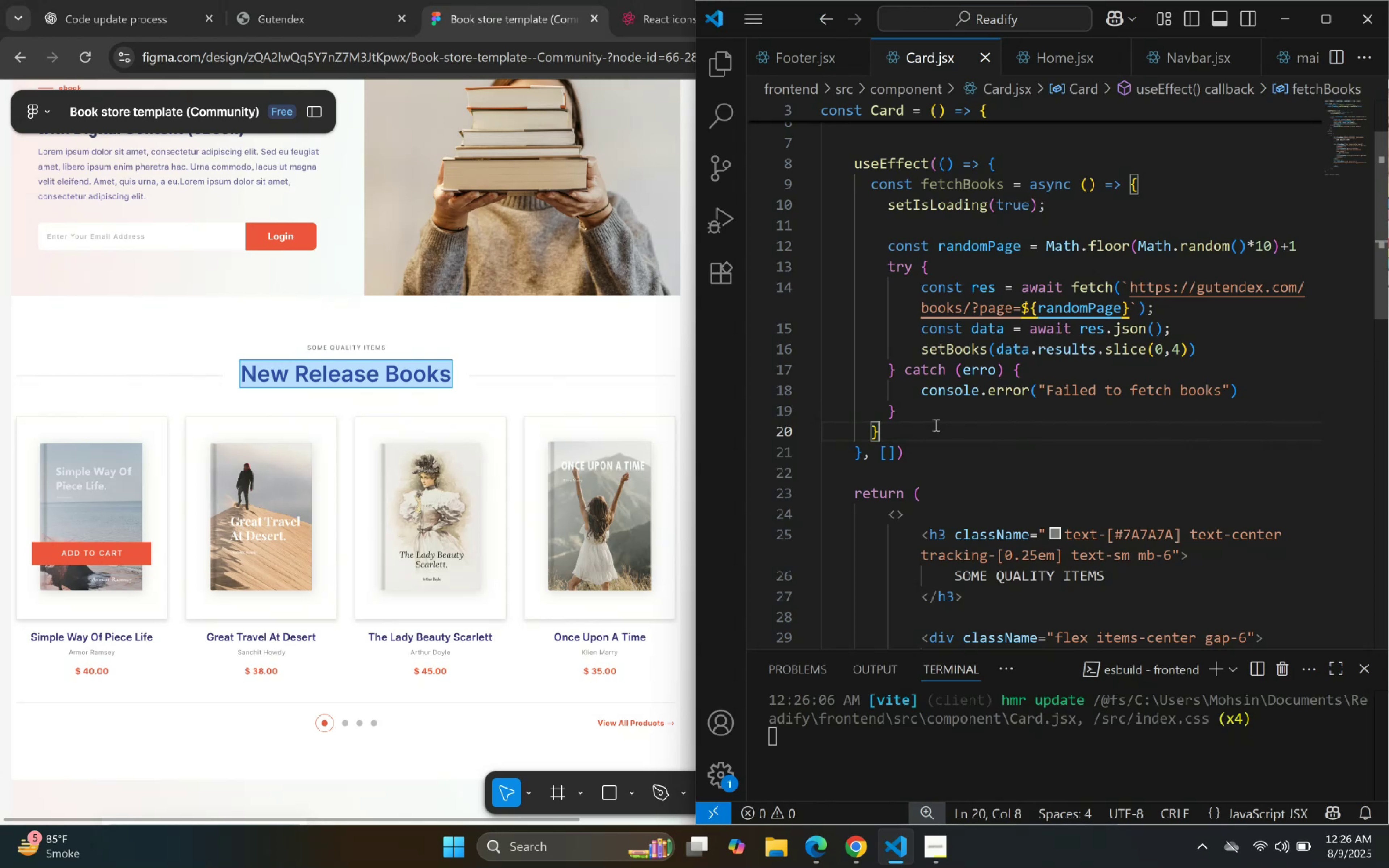 
key(Semicolon)
 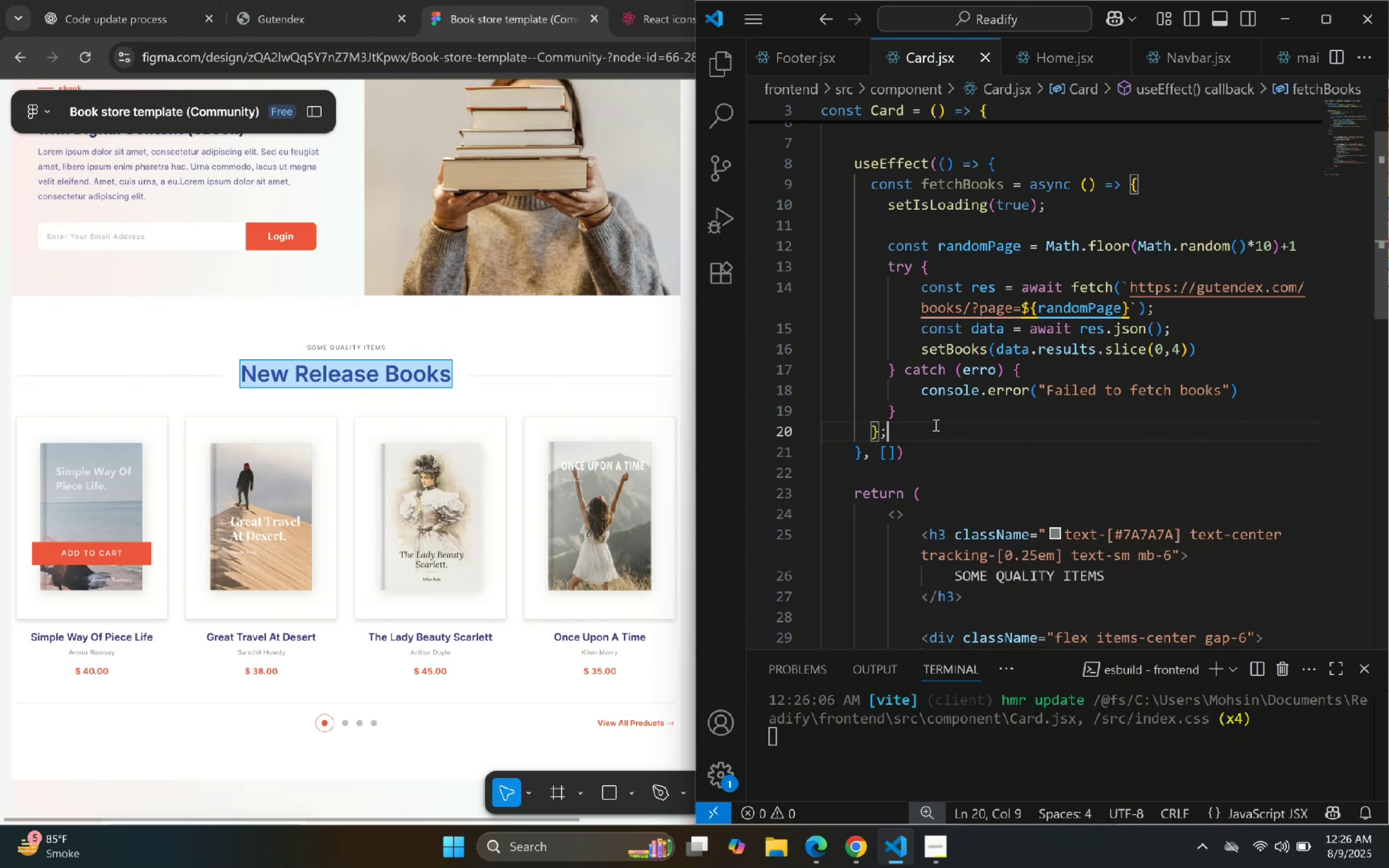 
key(Enter)
 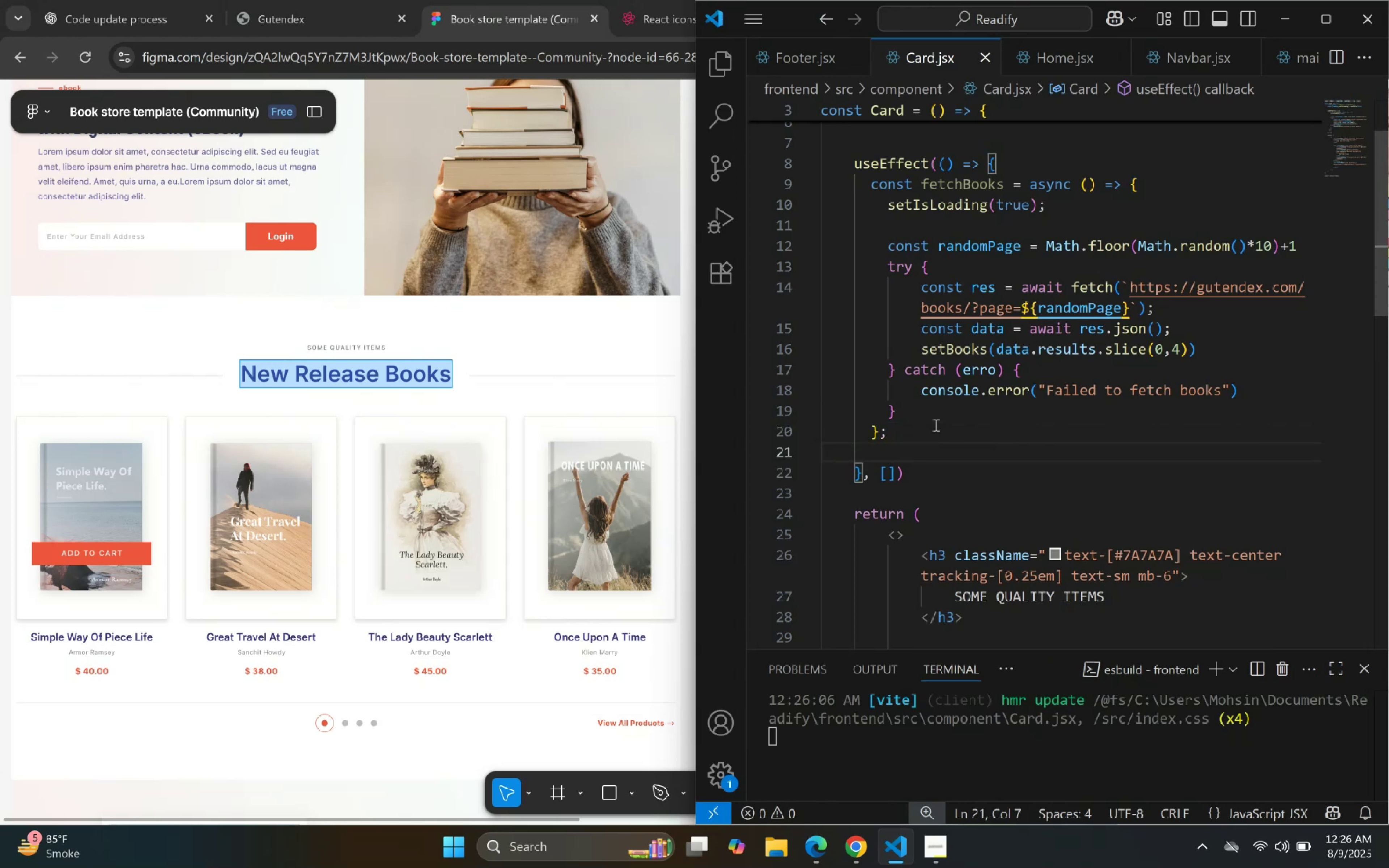 
key(Enter)
 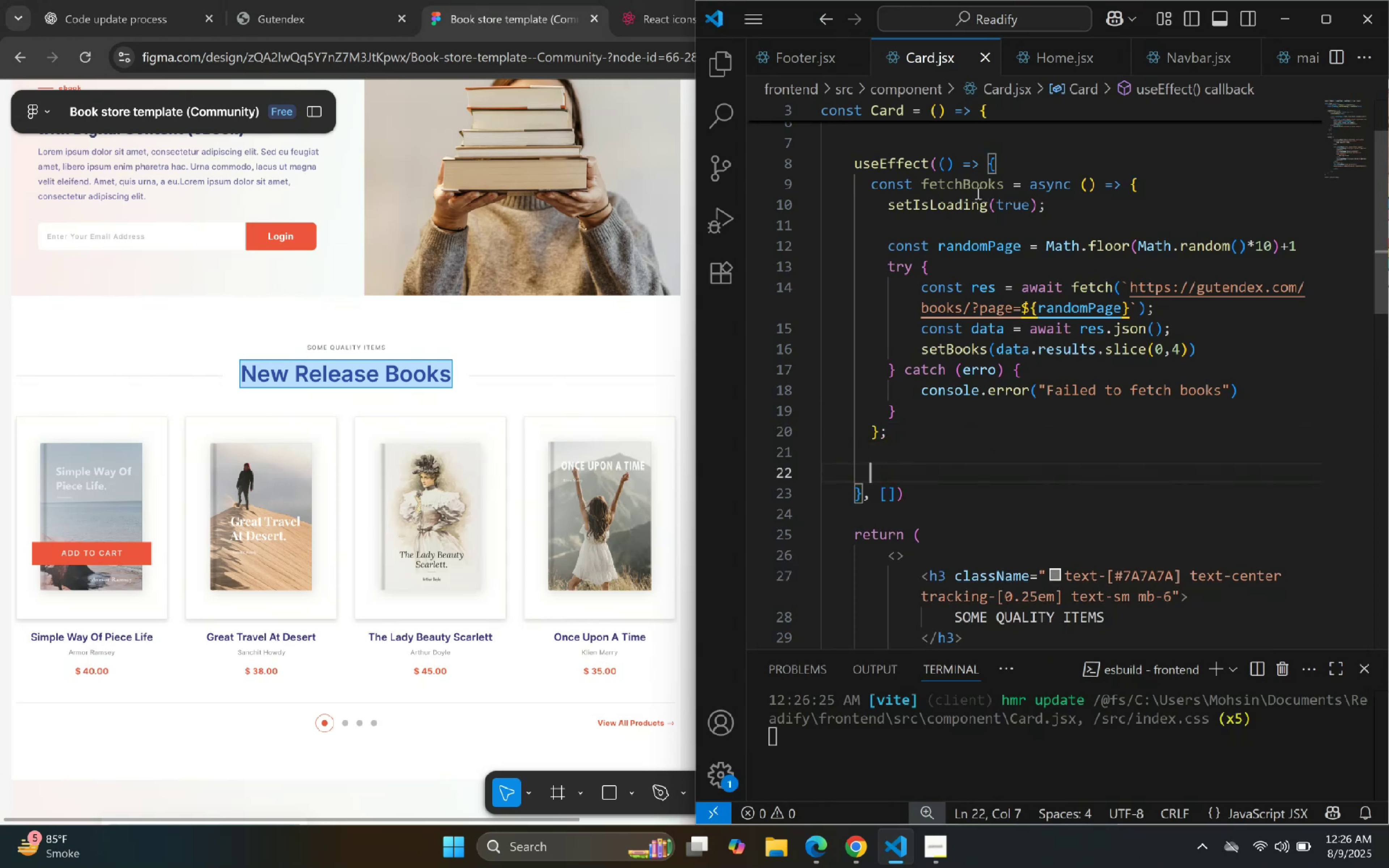 
double_click([972, 191])
 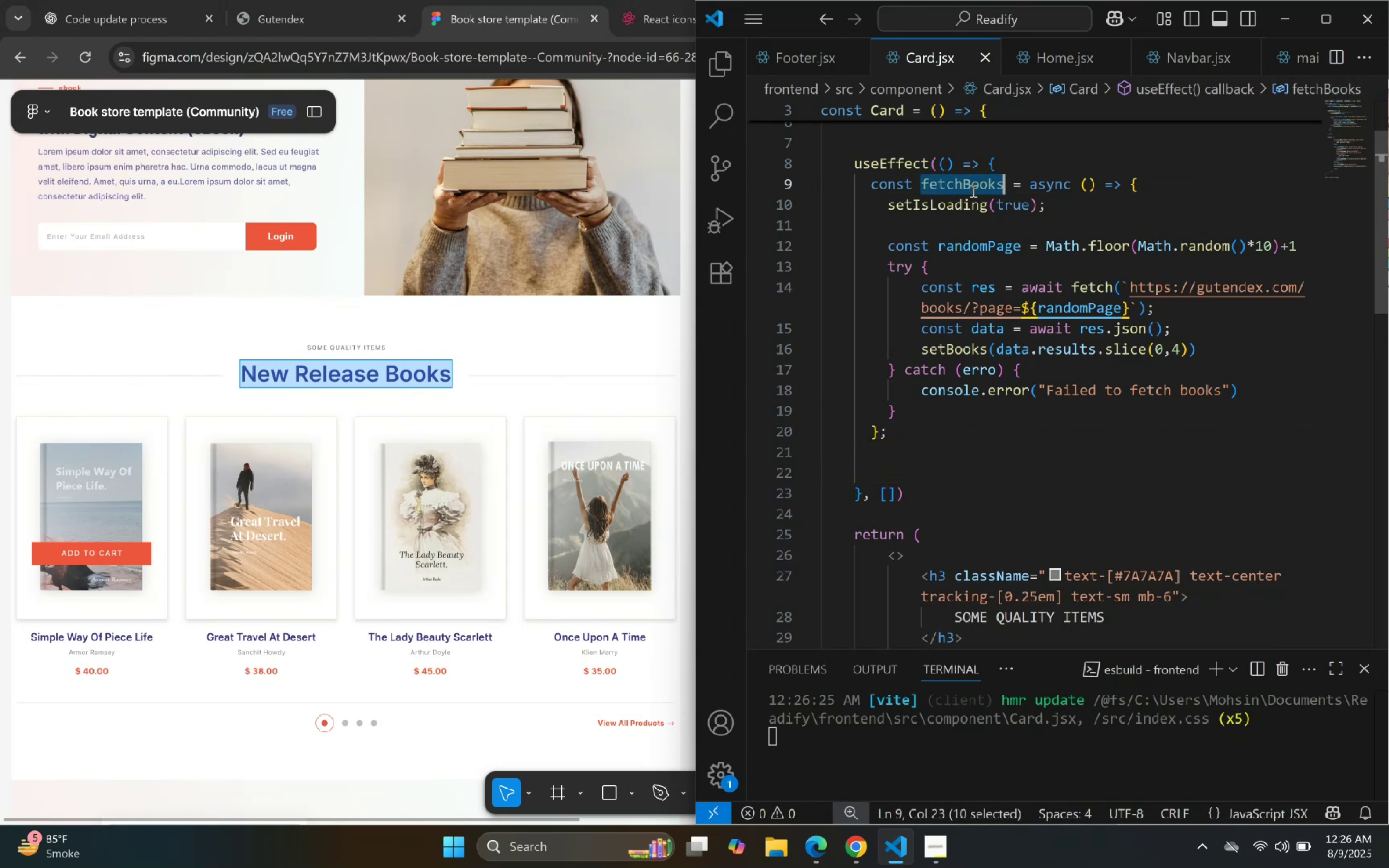 
key(Control+C)
 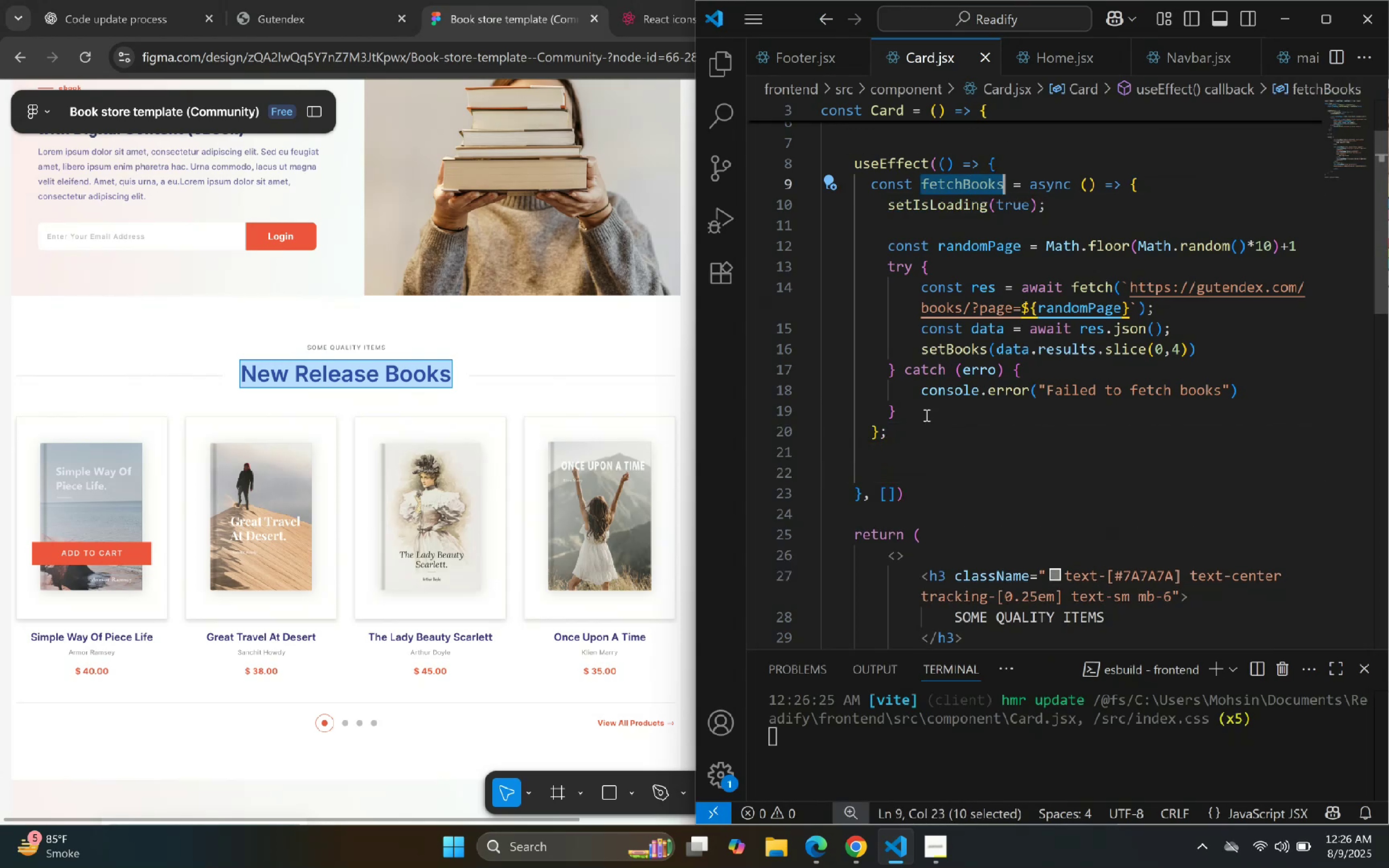 
left_click([907, 457])
 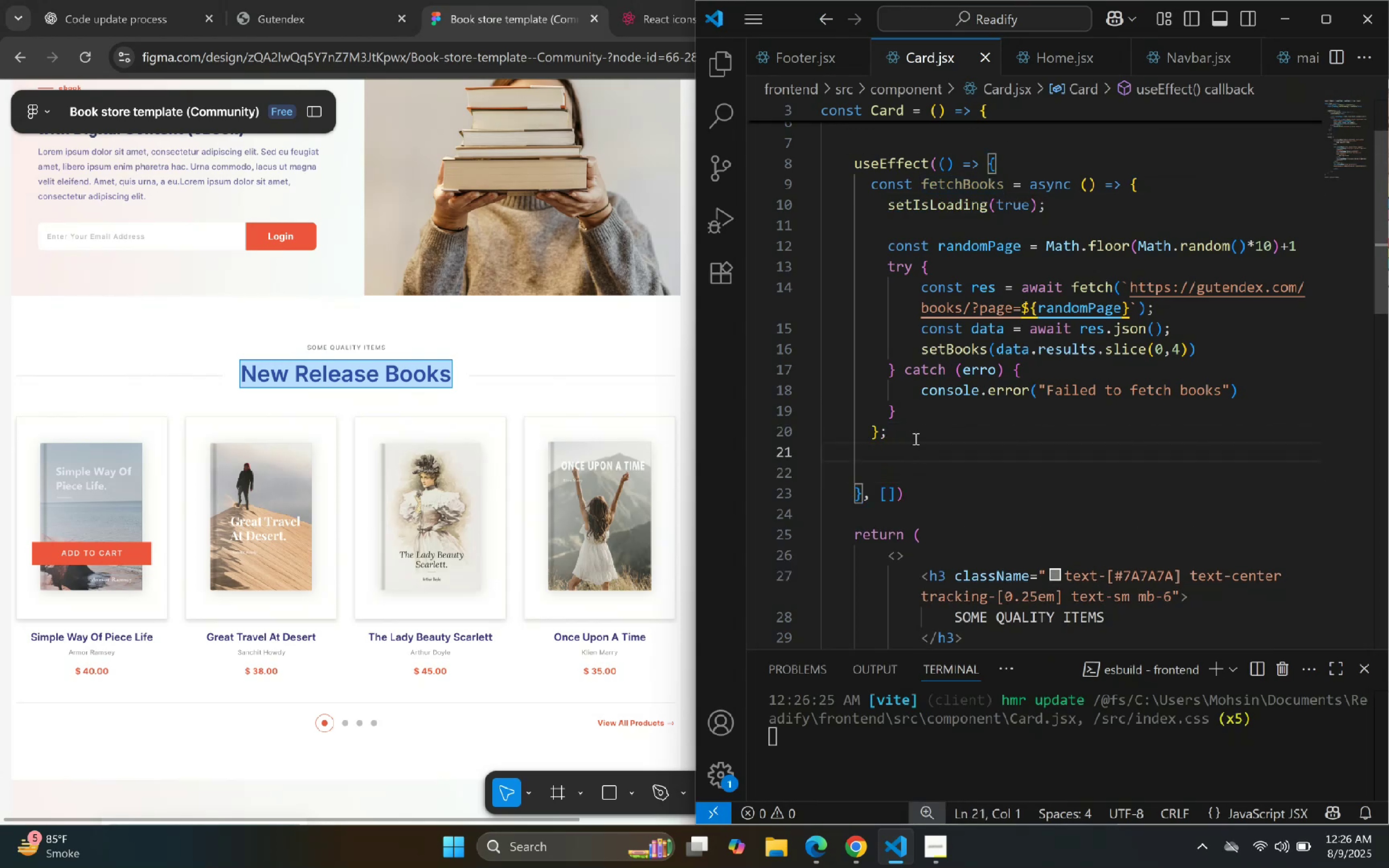 
key(Backspace)
 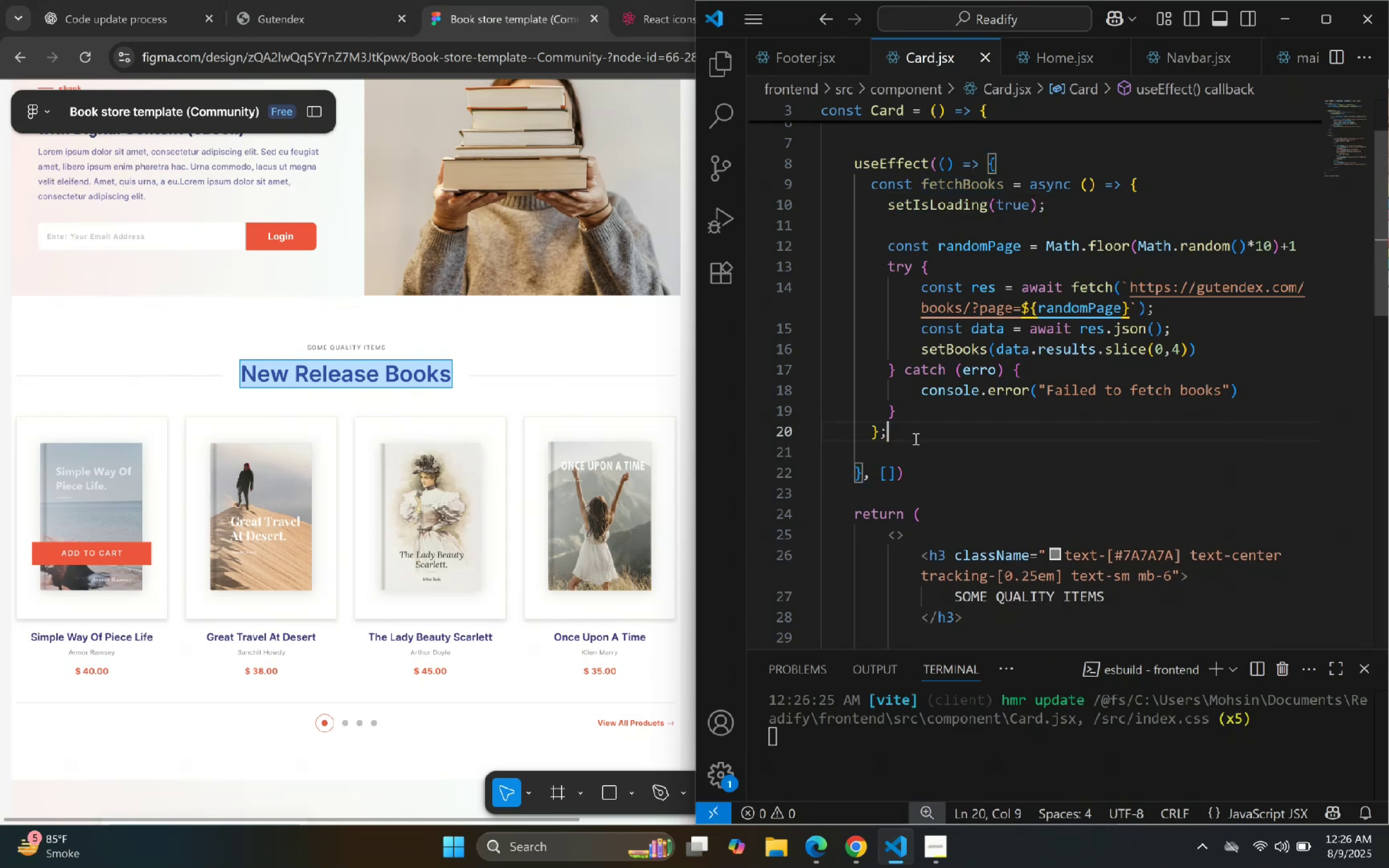 
key(Enter)
 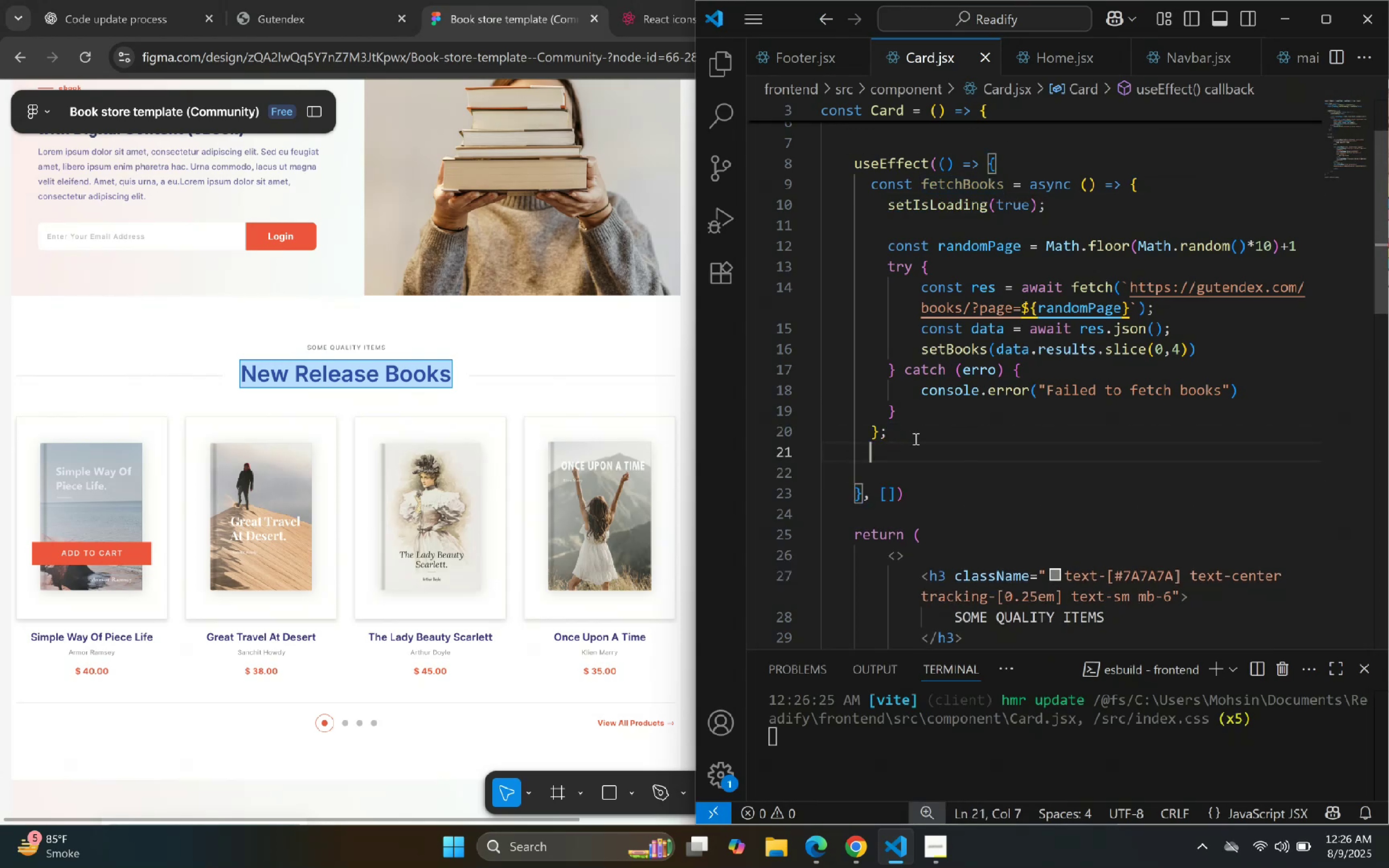 
key(Control+V)
 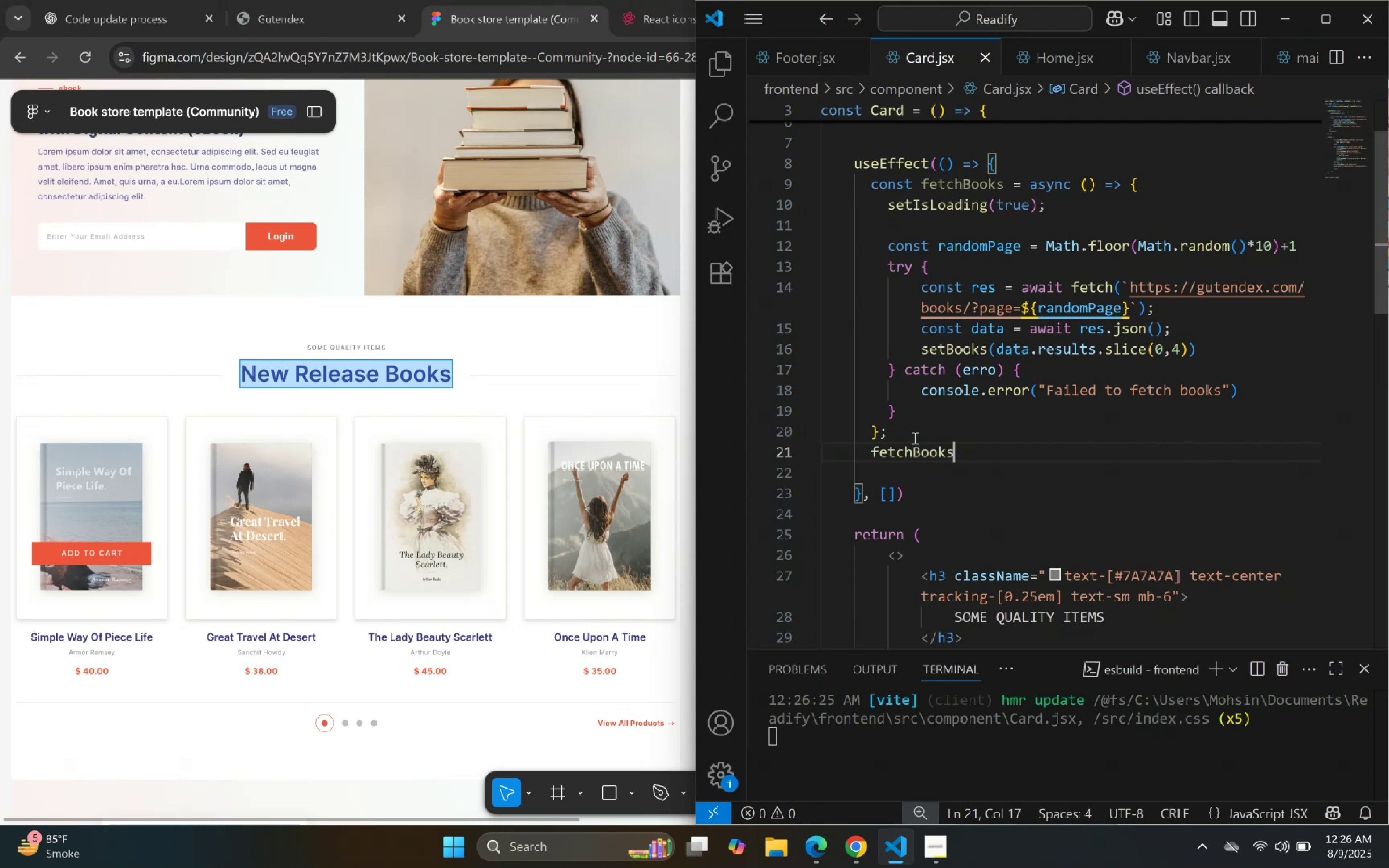 
key(Shift+9)
 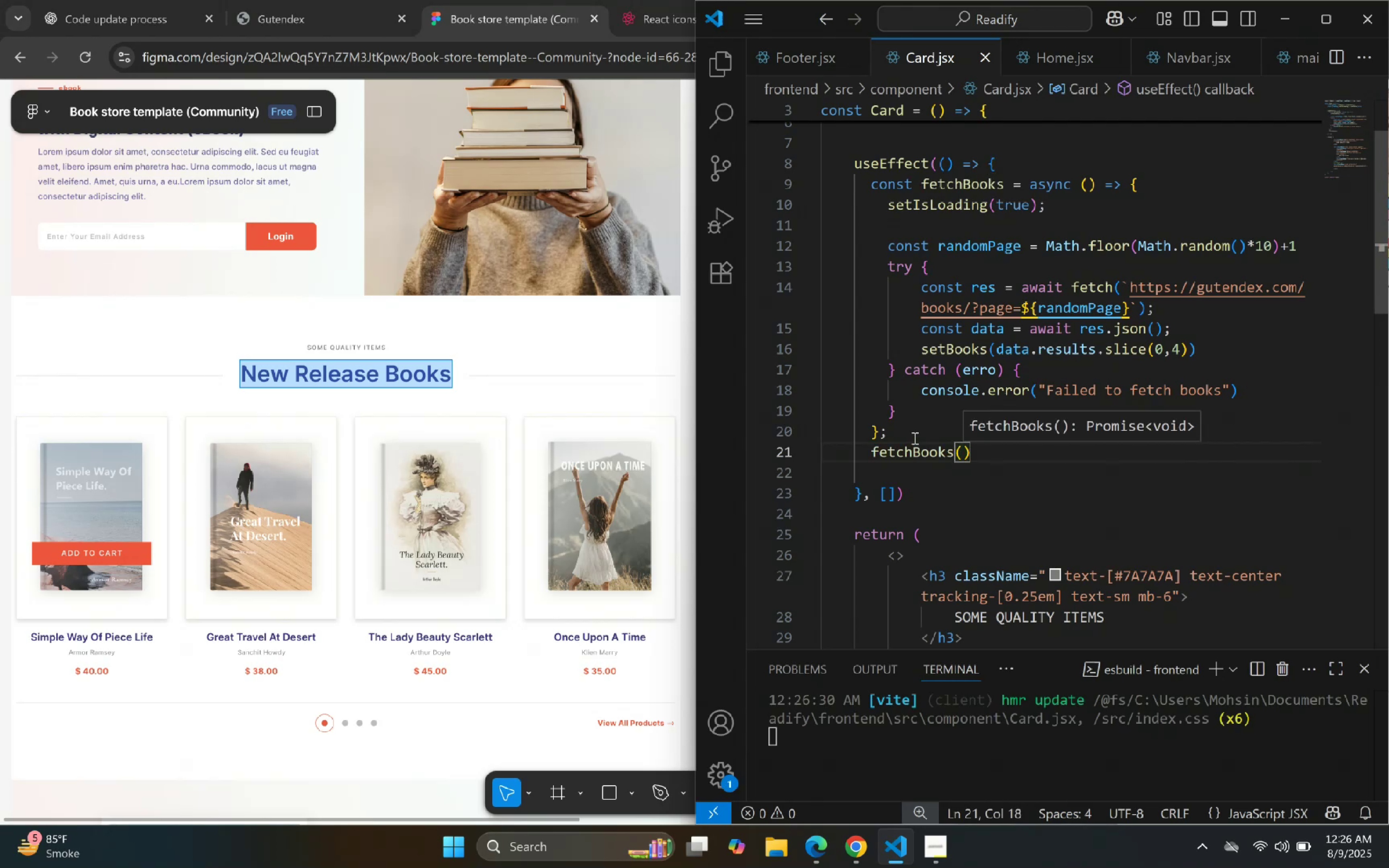 
key(ArrowRight)
 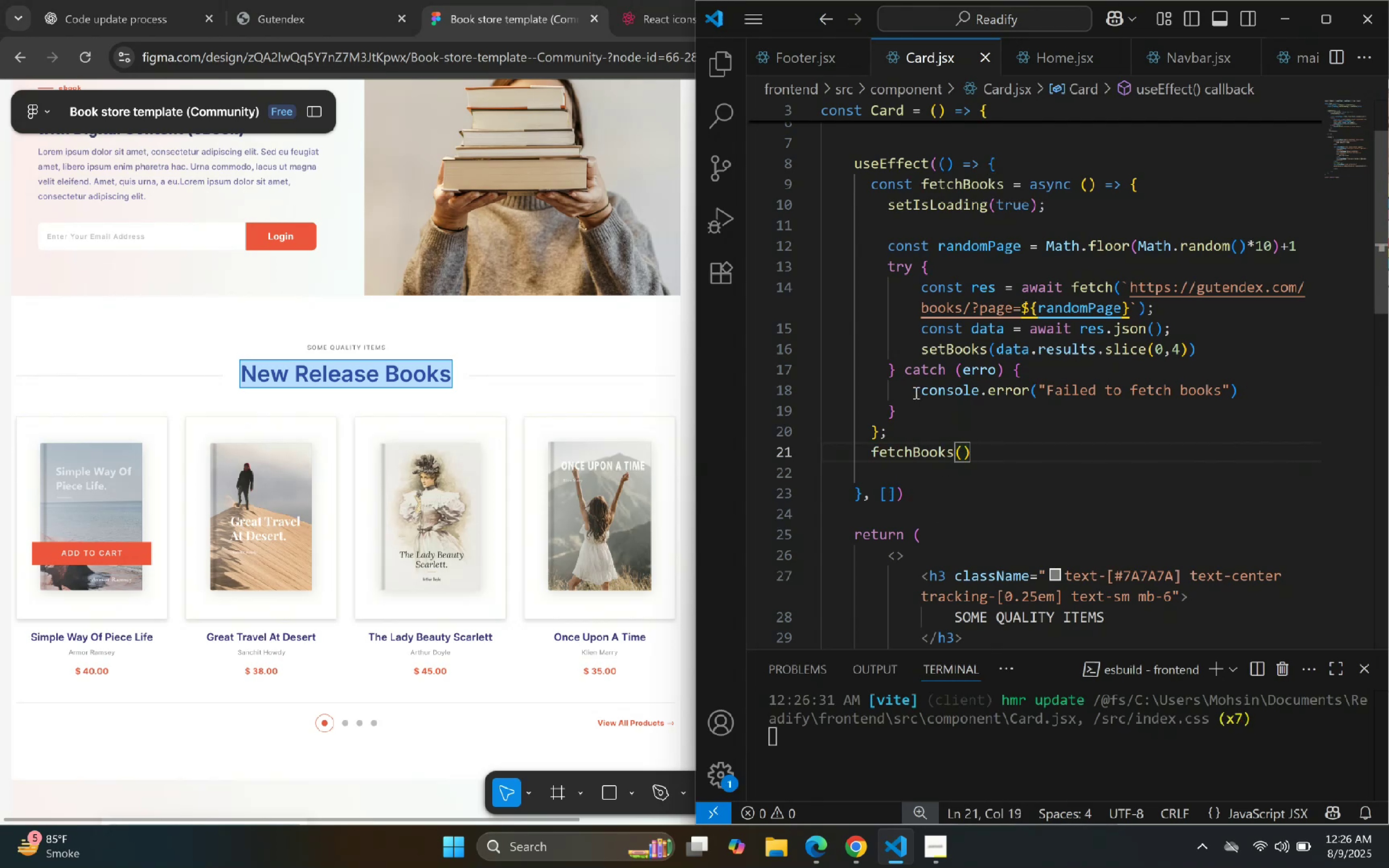 
wait(5.22)
 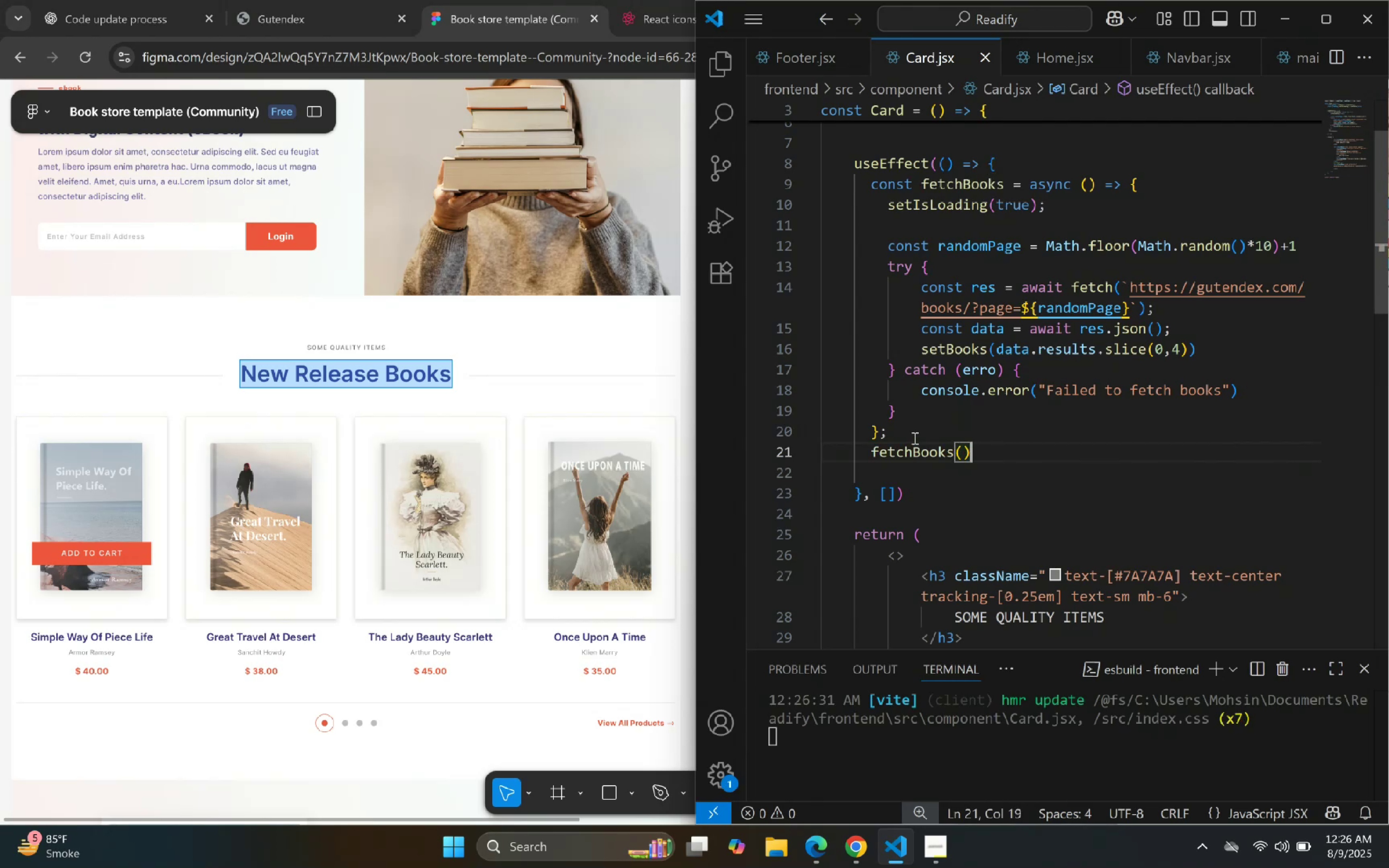 
type(finn)
key(Backspace)
 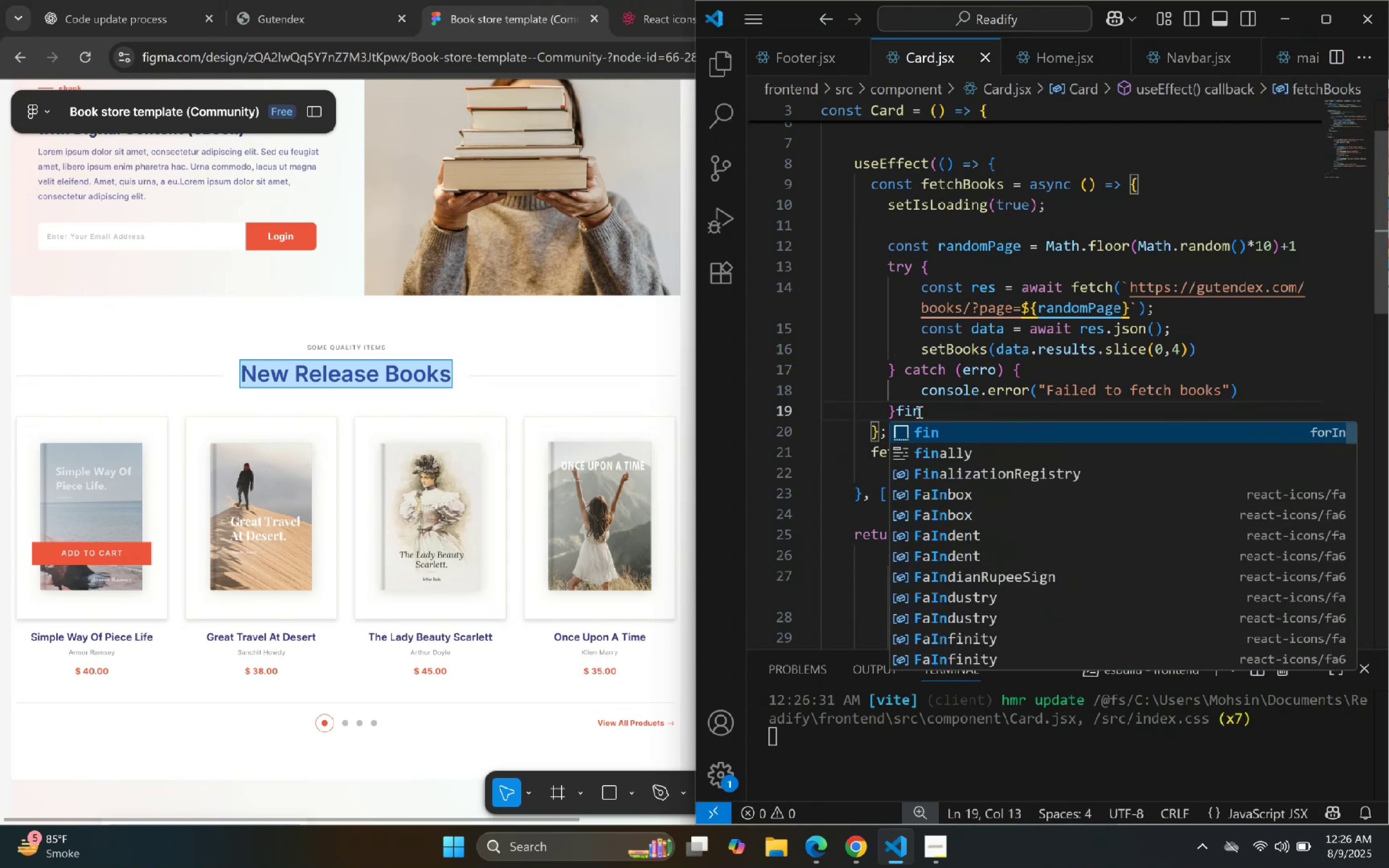 
key(ArrowDown)
 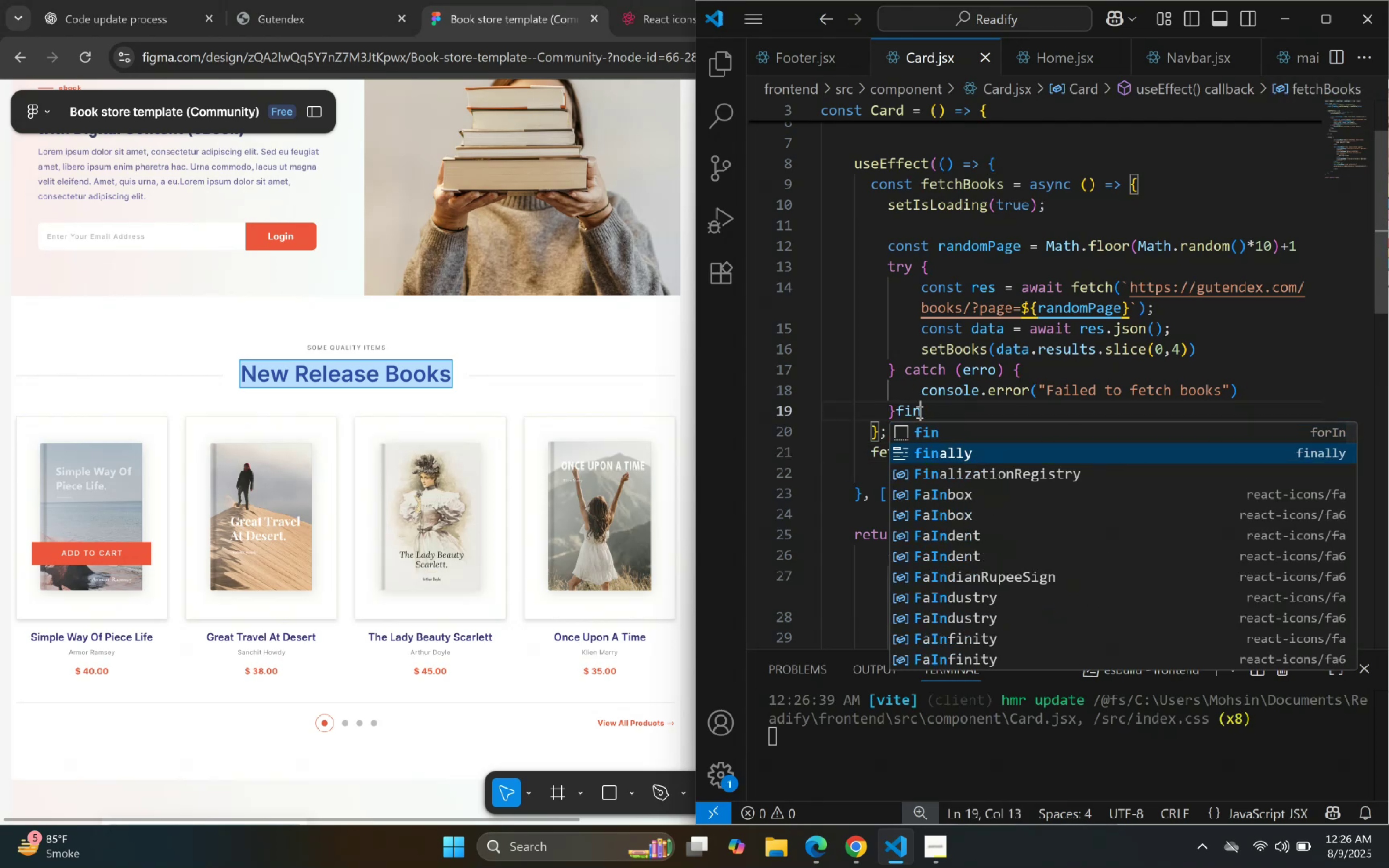 
key(Enter)
 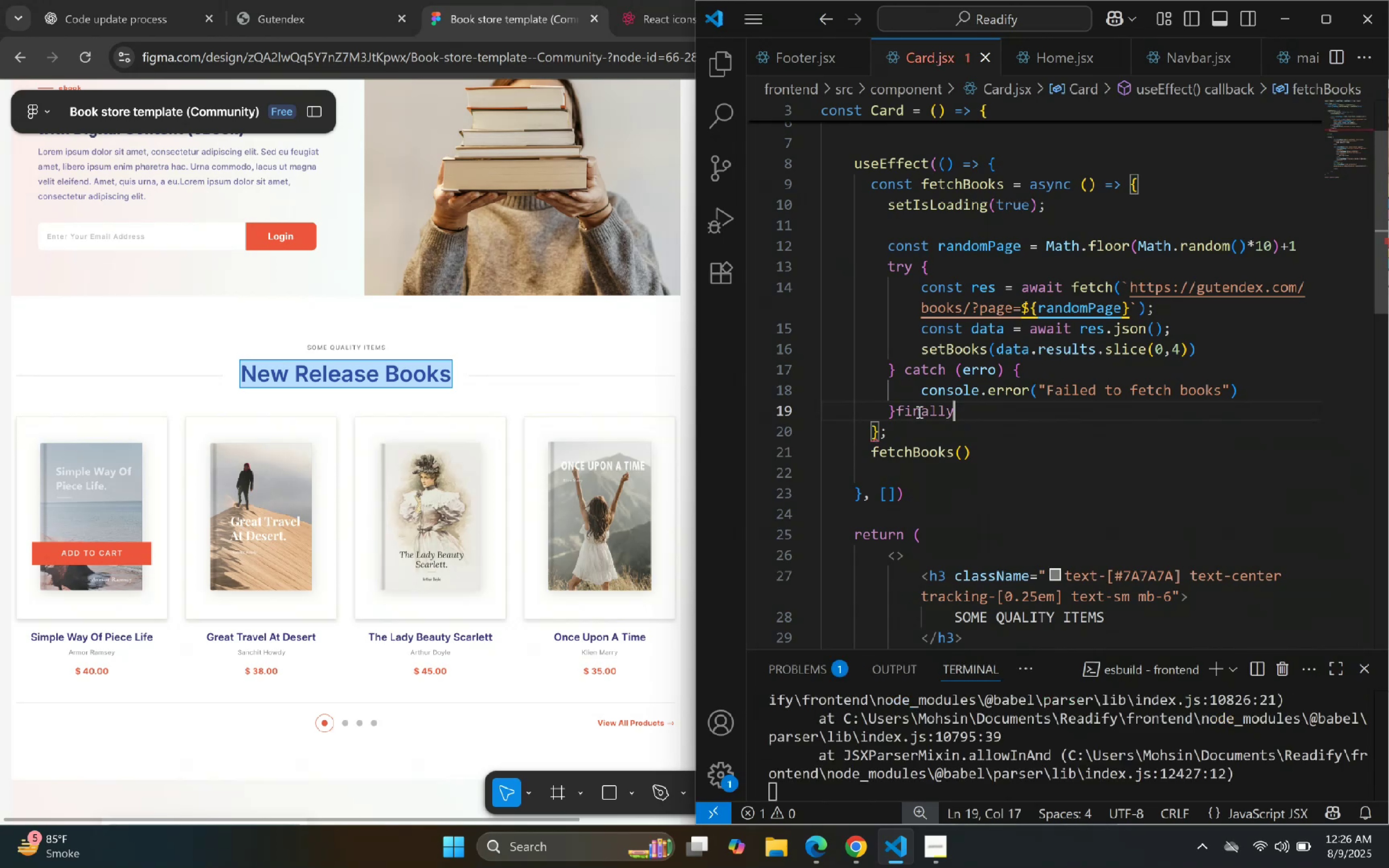 
key(Shift+ShiftLeft)
 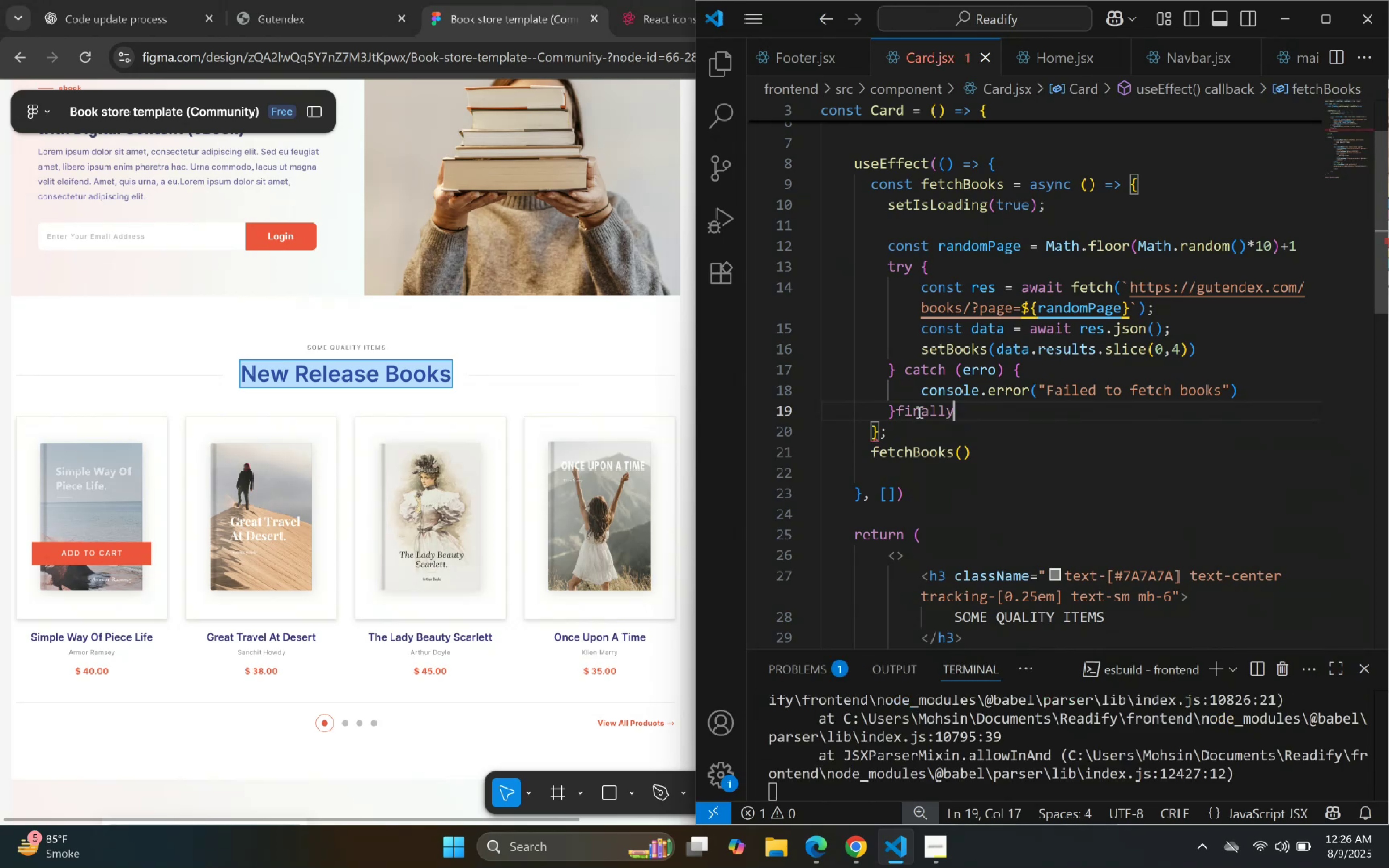 
key(Shift+BracketLeft)
 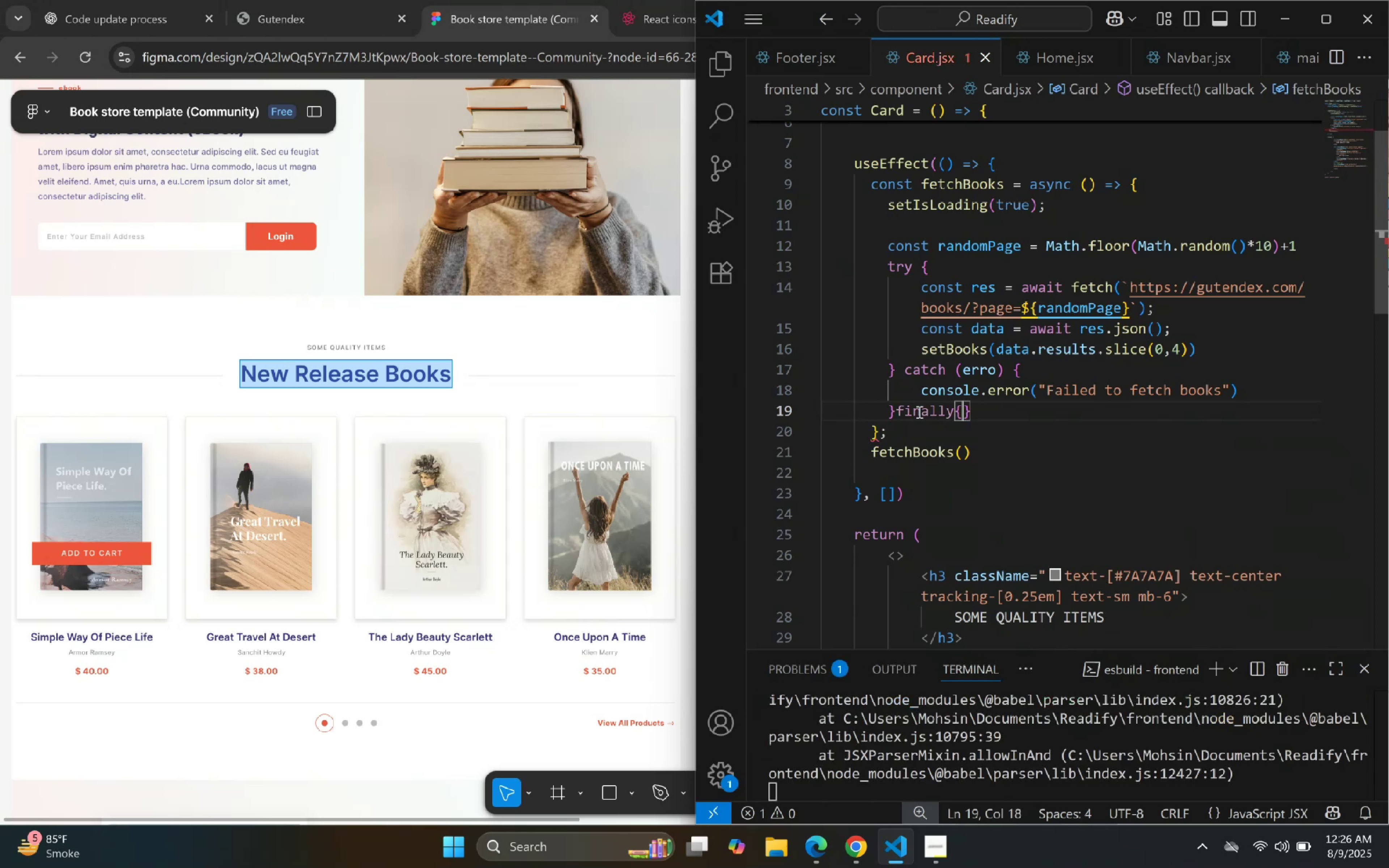 
key(Enter)
 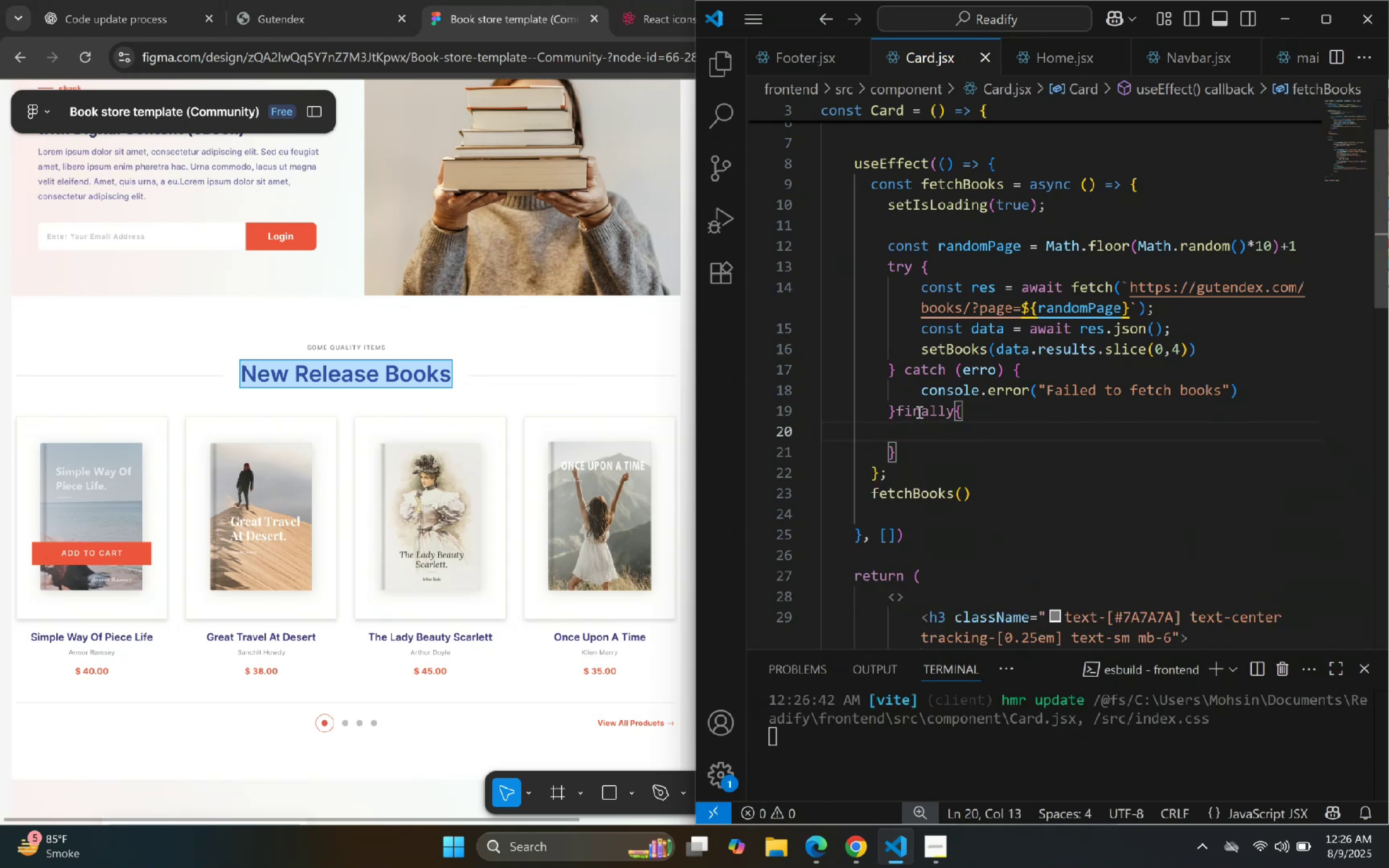 
type(se)
 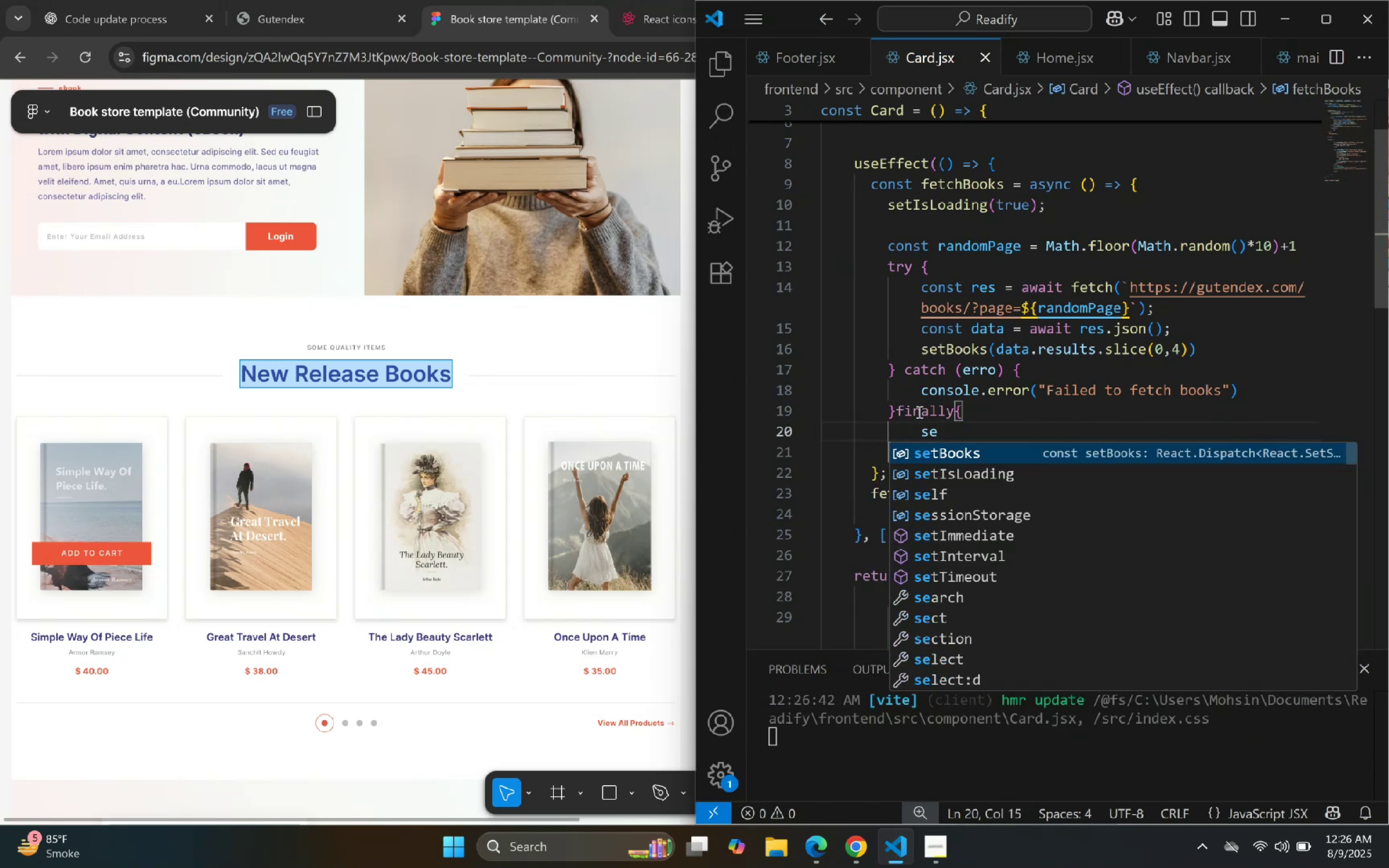 
key(ArrowDown)
 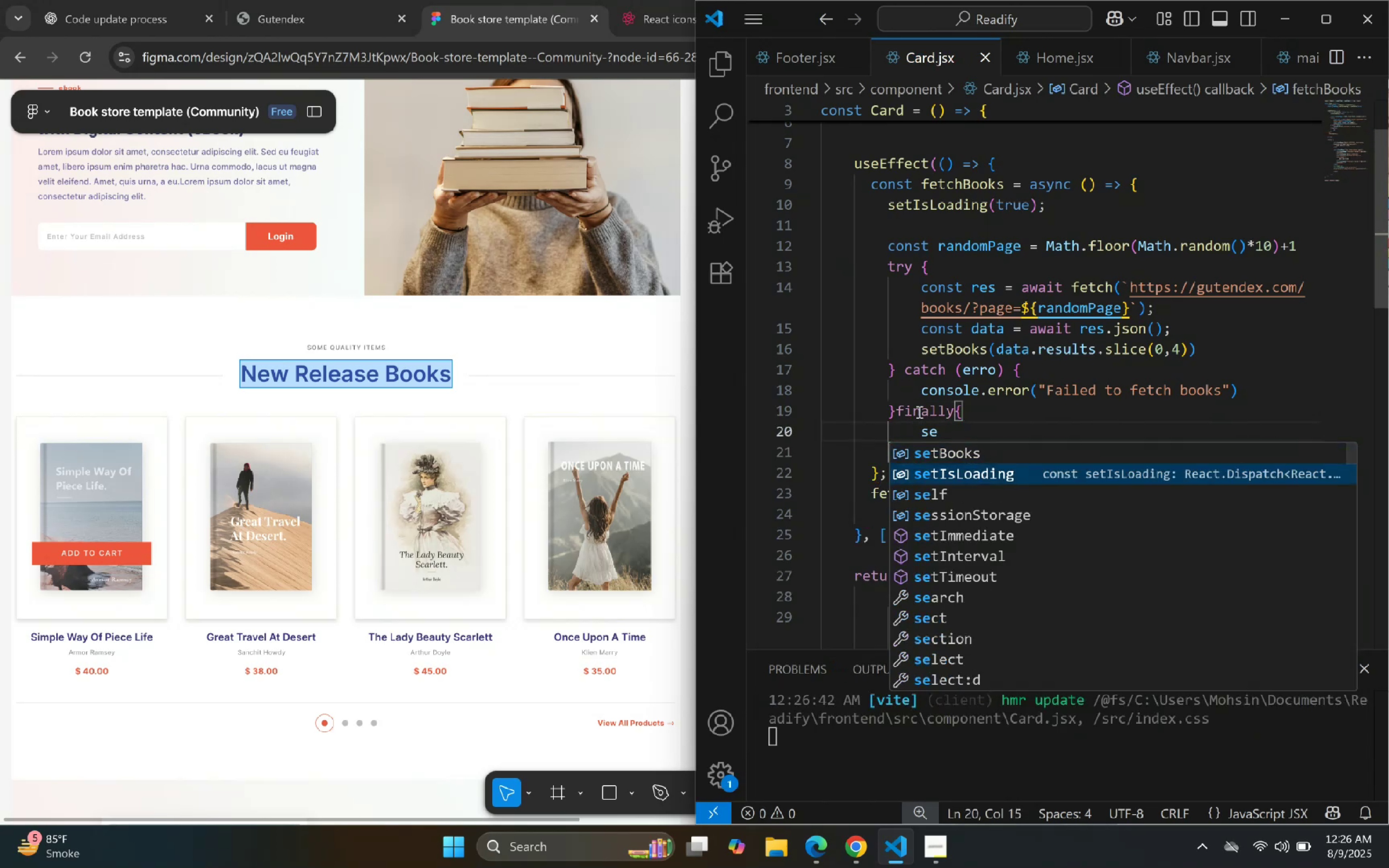 
key(Enter)
 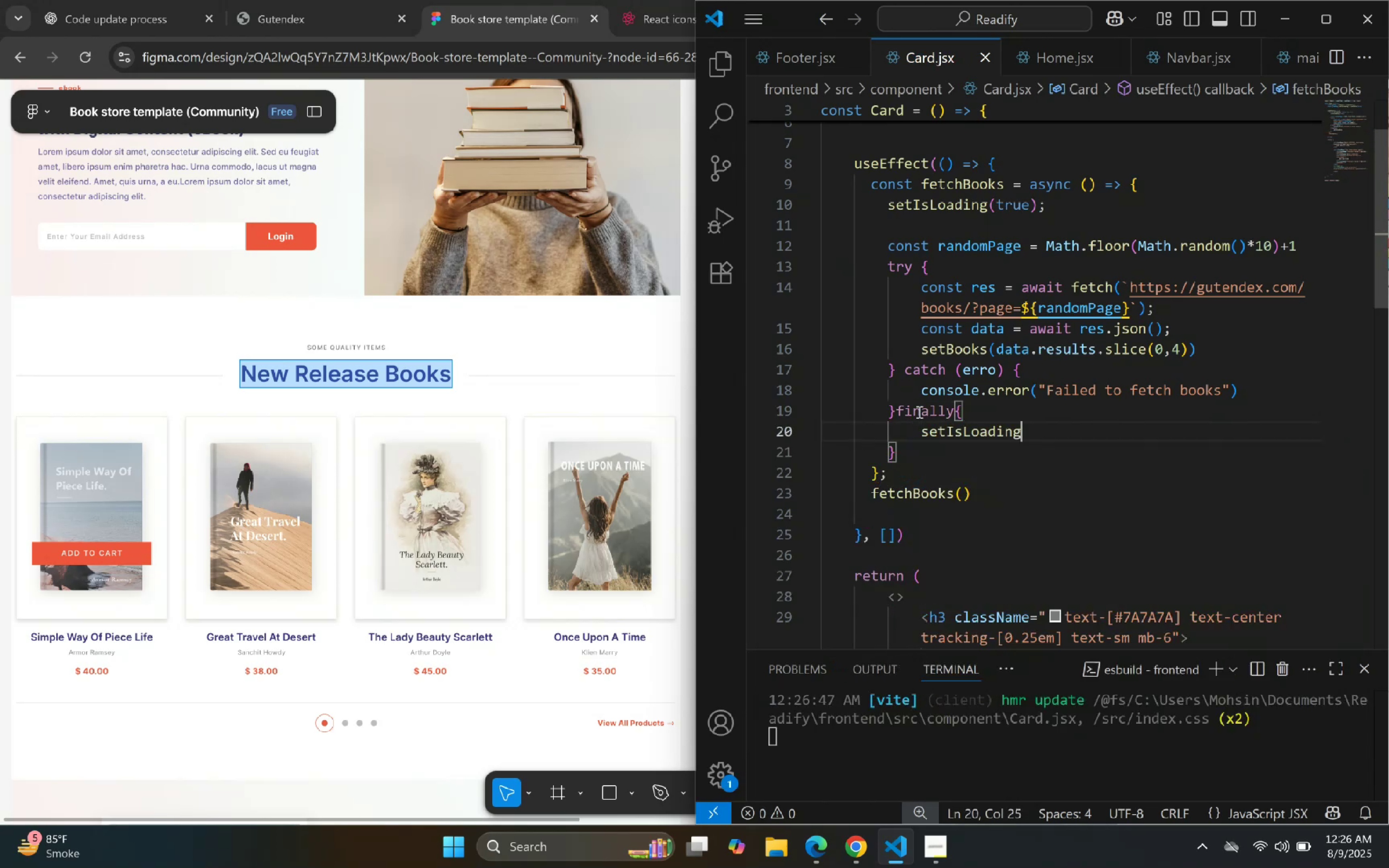 
type((false)
 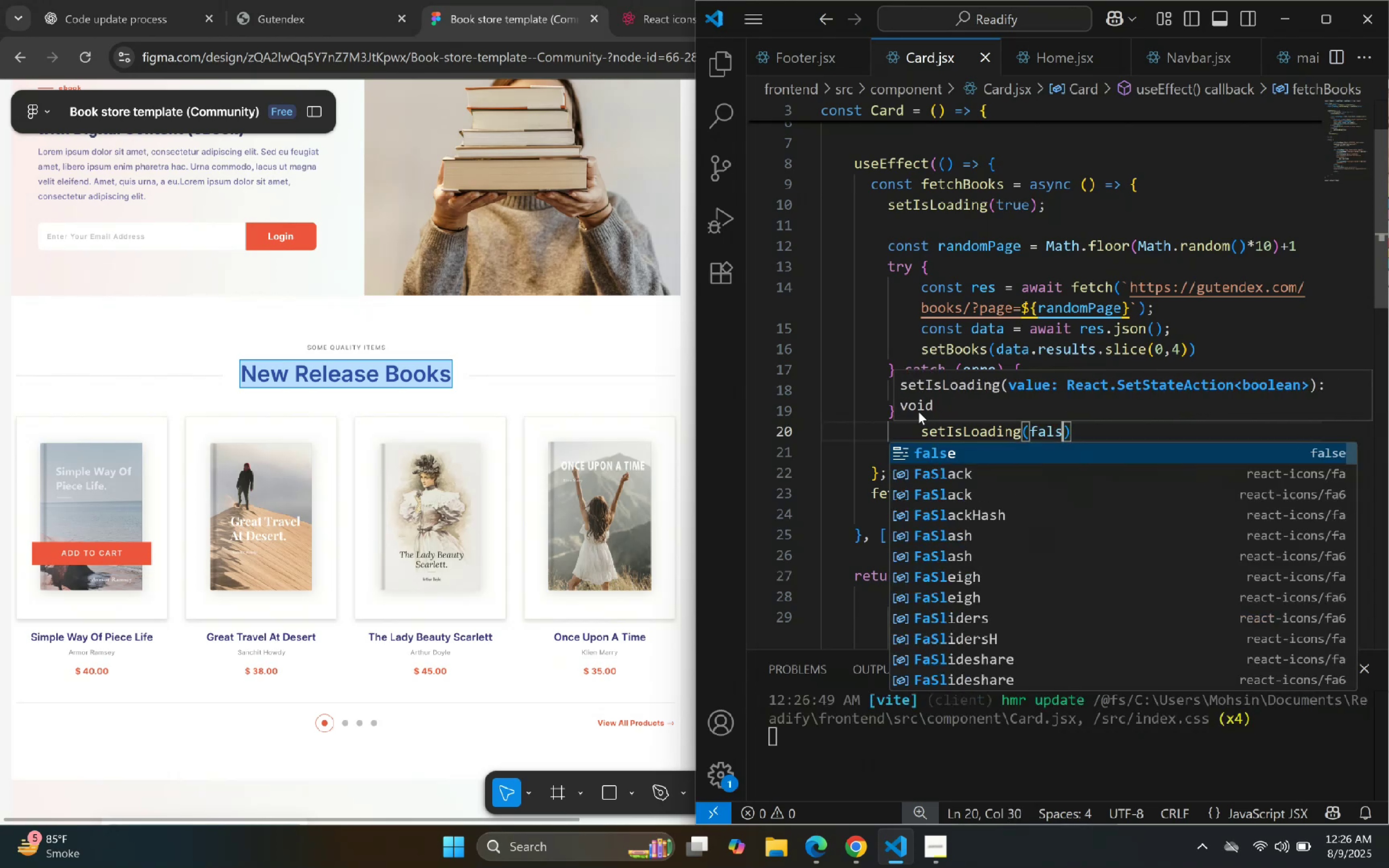 
key(Enter)
 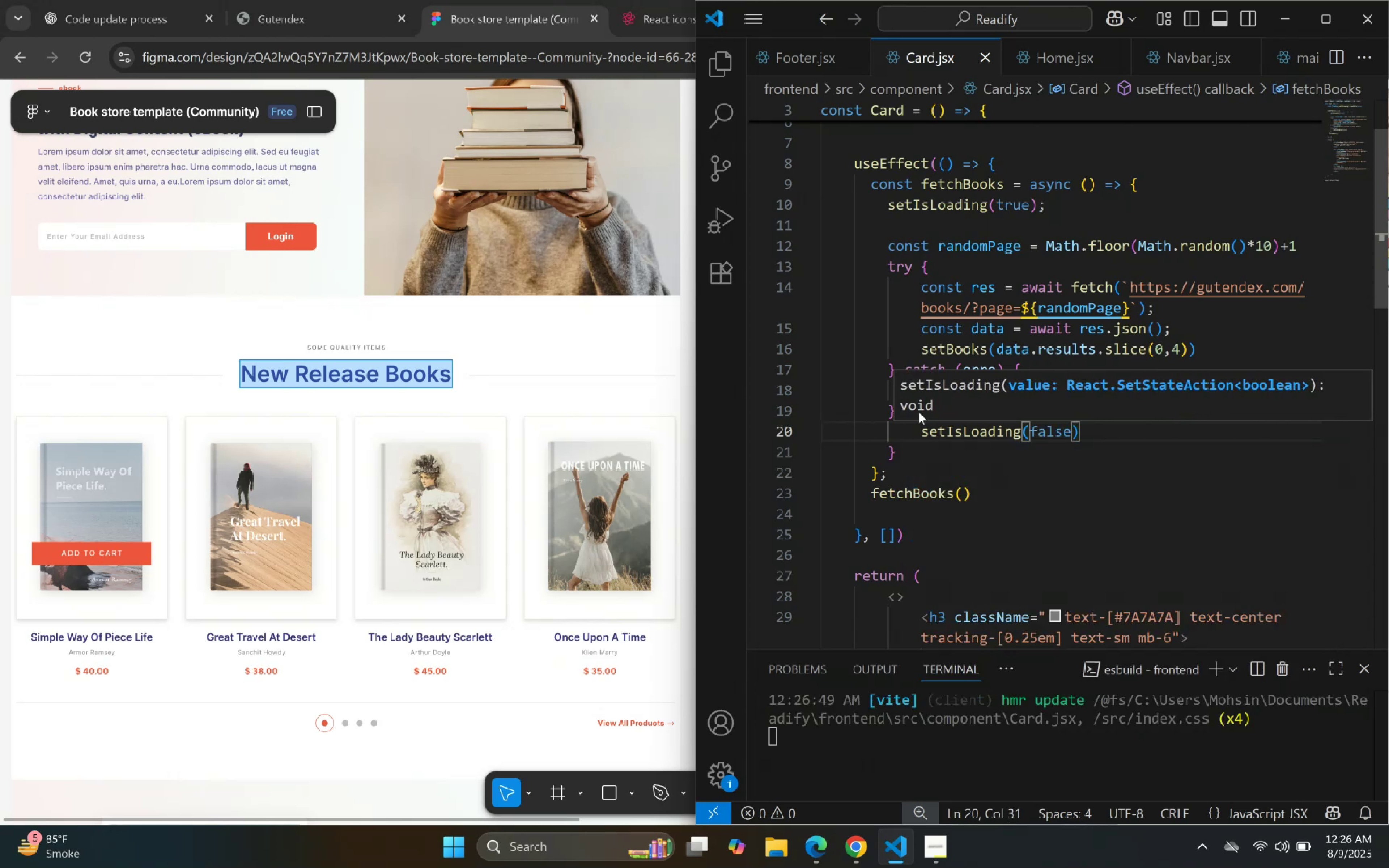 
scroll: coordinate [1052, 495], scroll_direction: down, amount: 19.0
 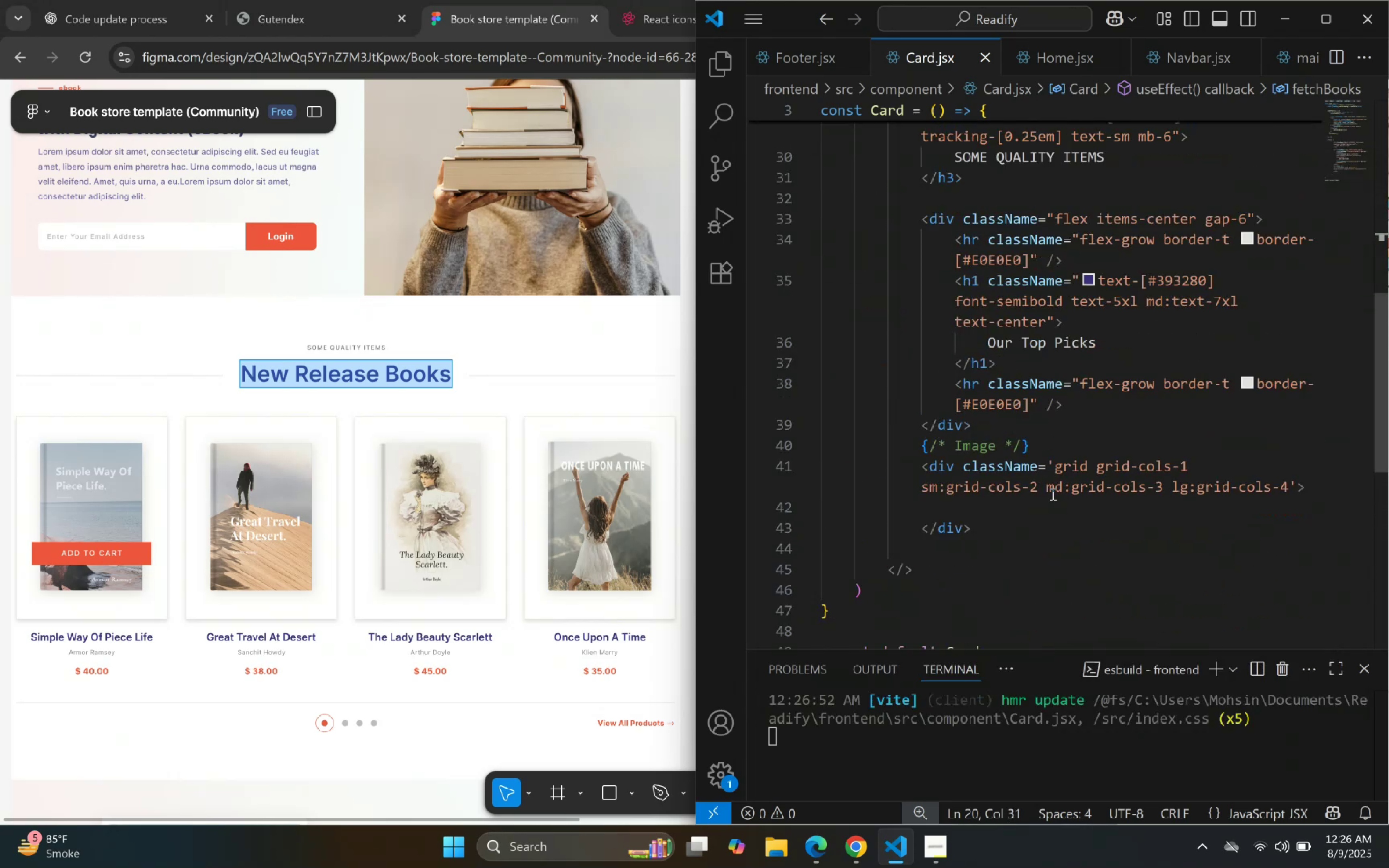 
left_click([1012, 511])
 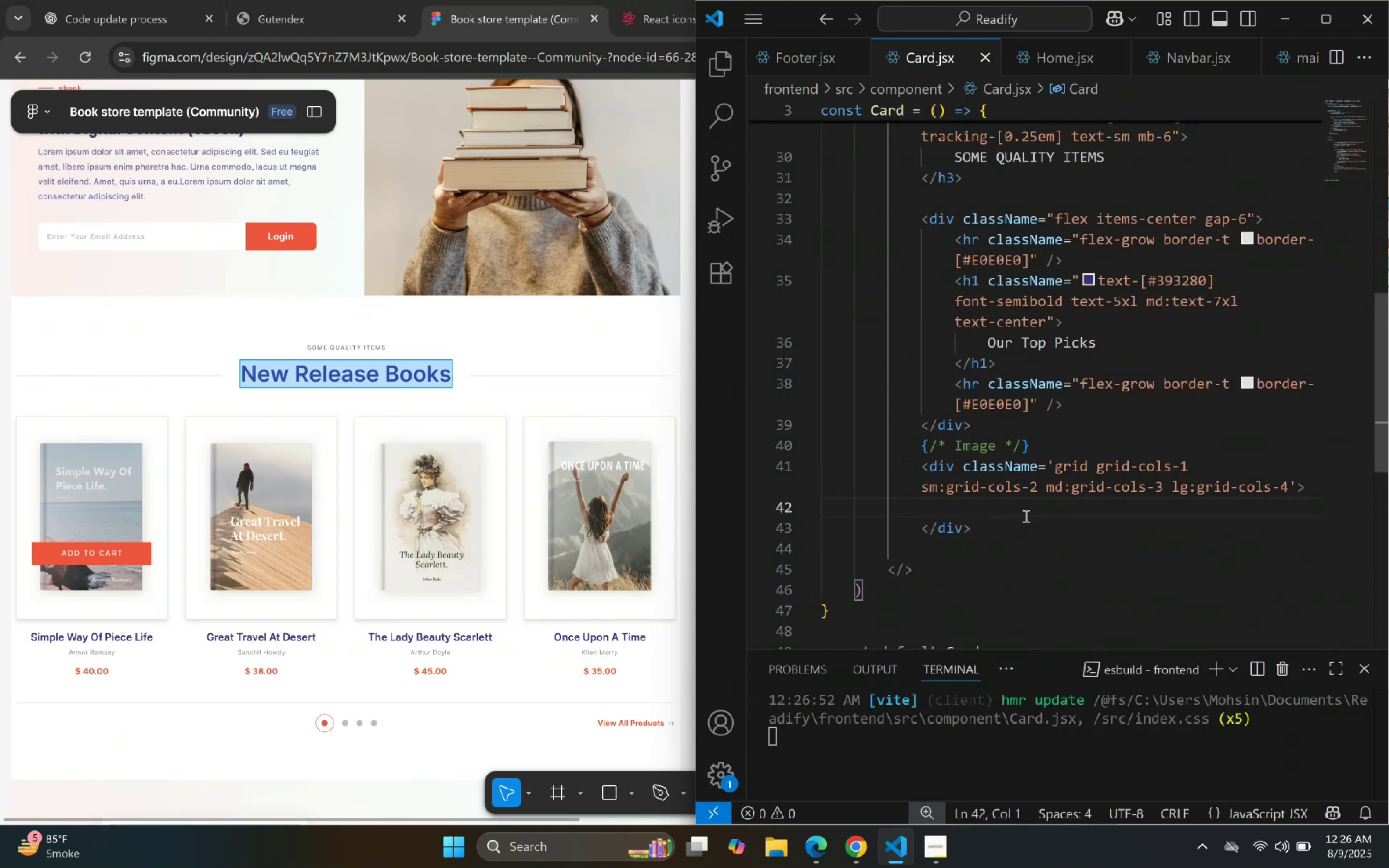 
key(Backspace)
 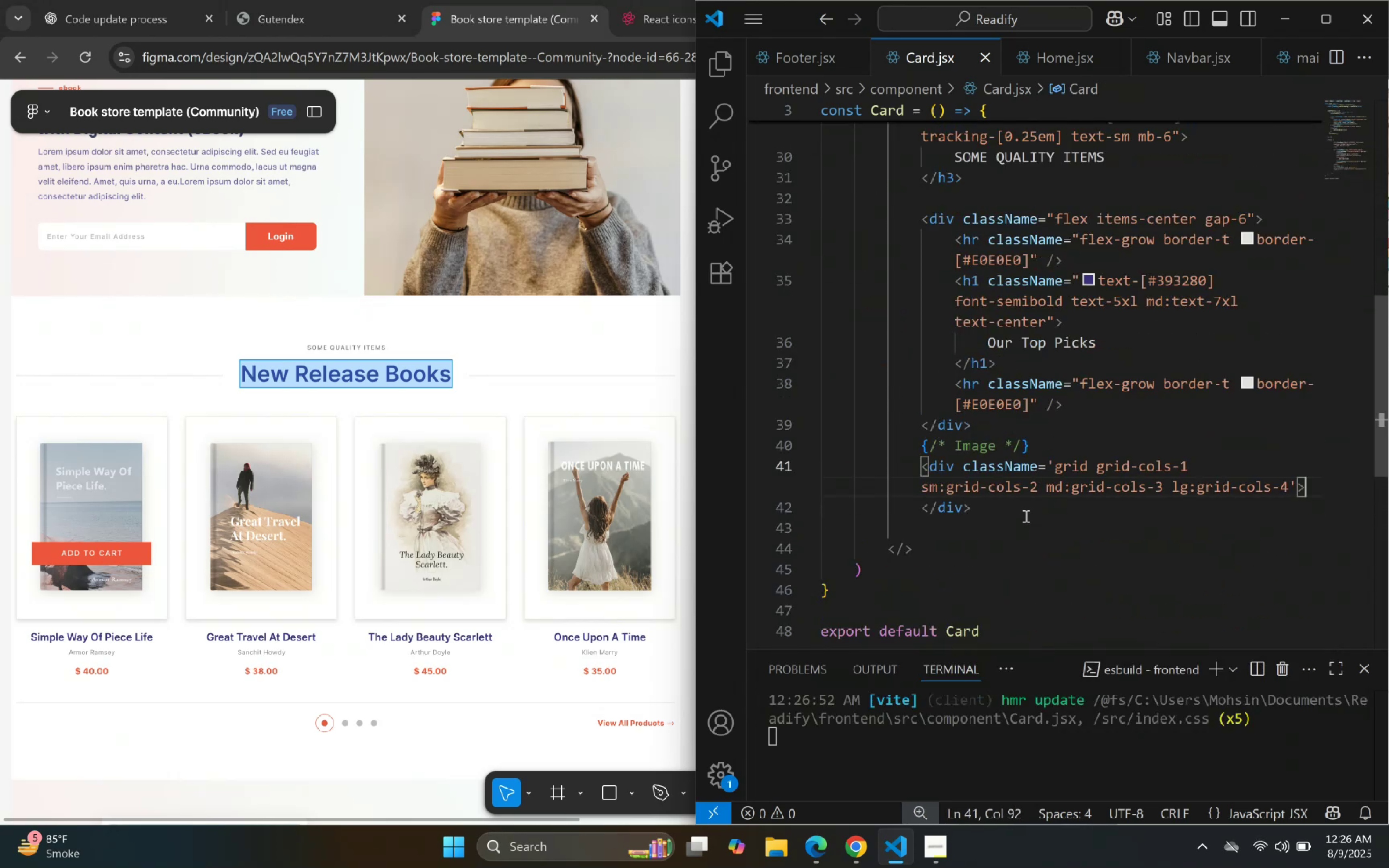 
key(Enter)
 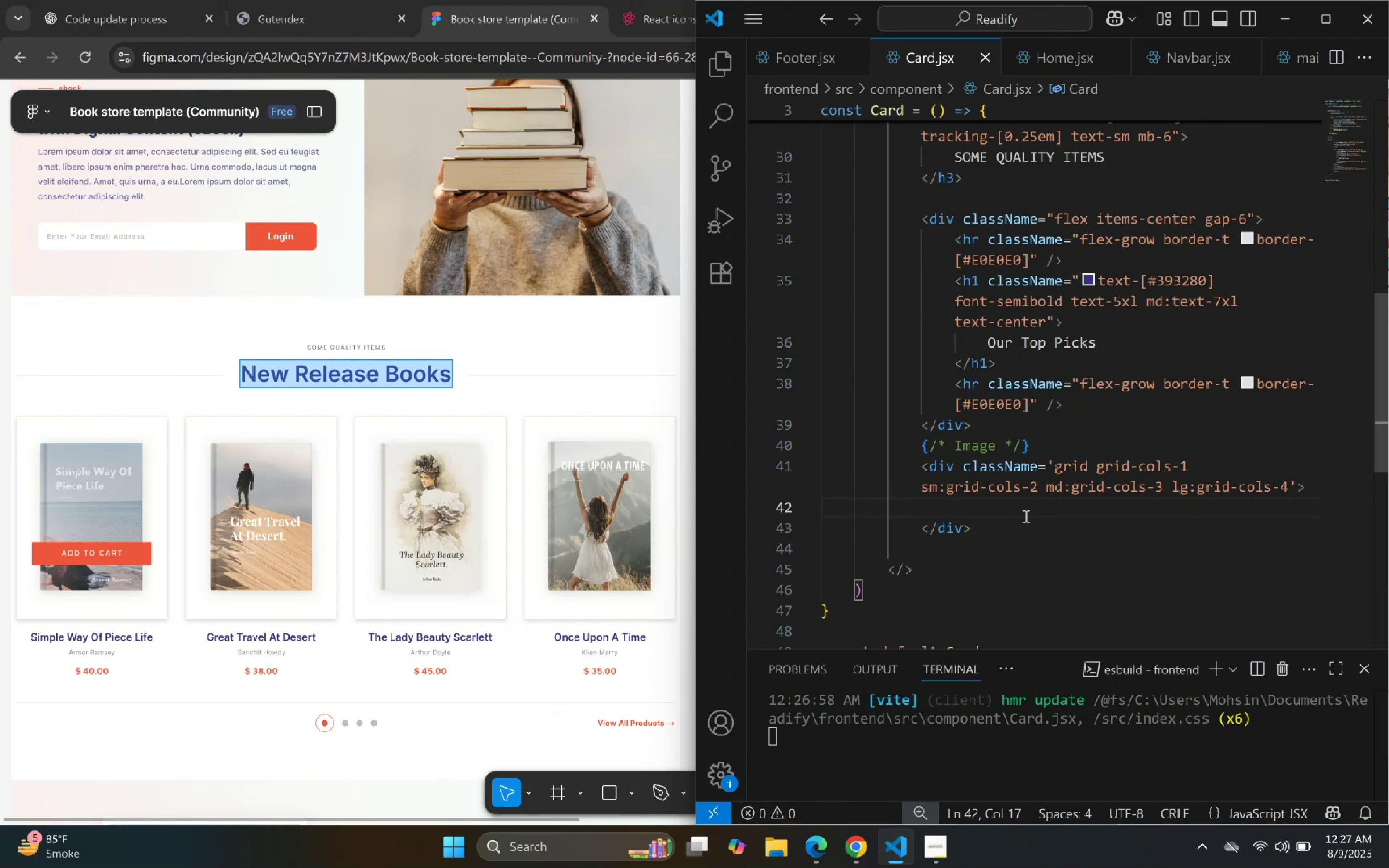 
wait(8.93)
 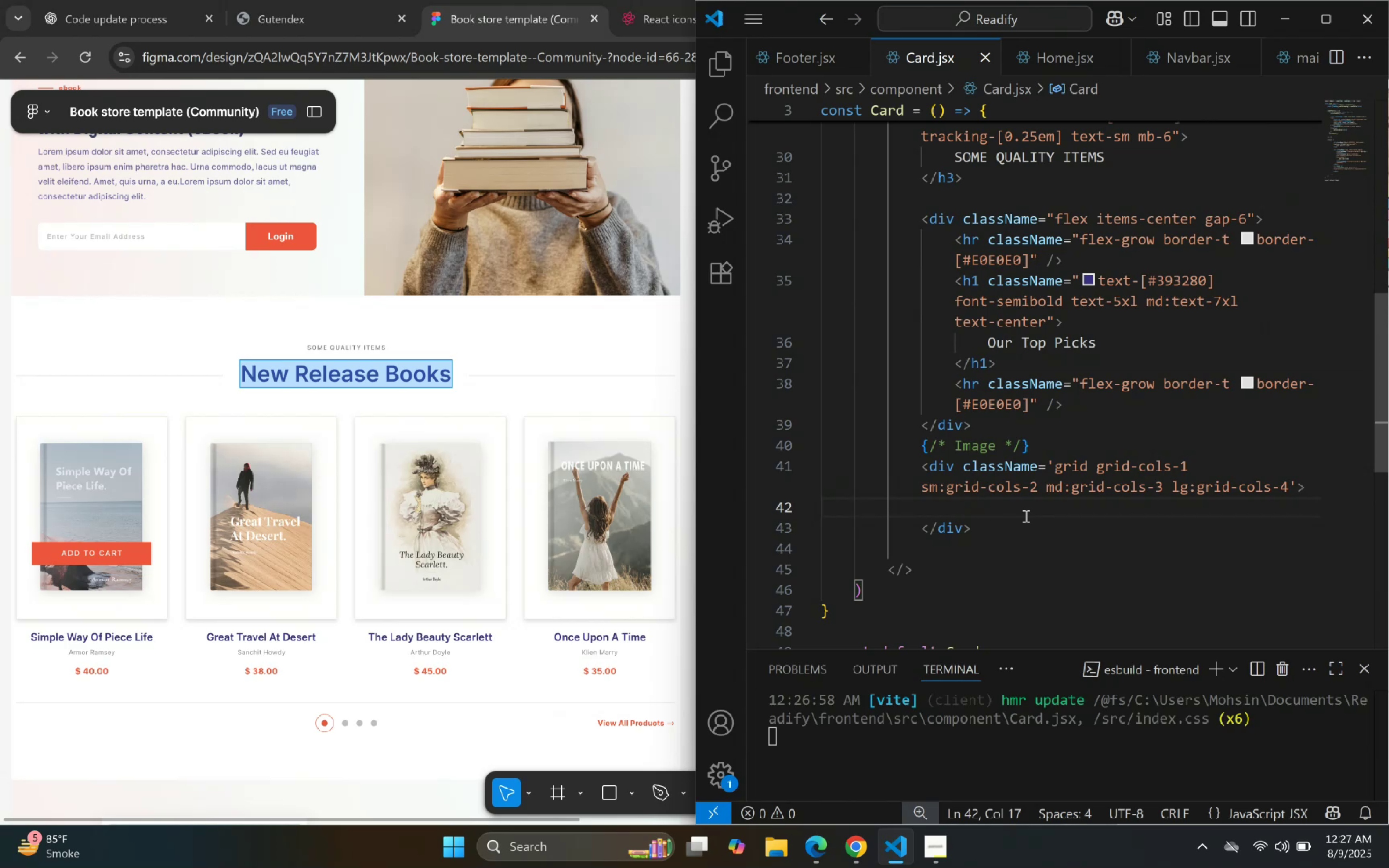 
key(ArrowUp)
 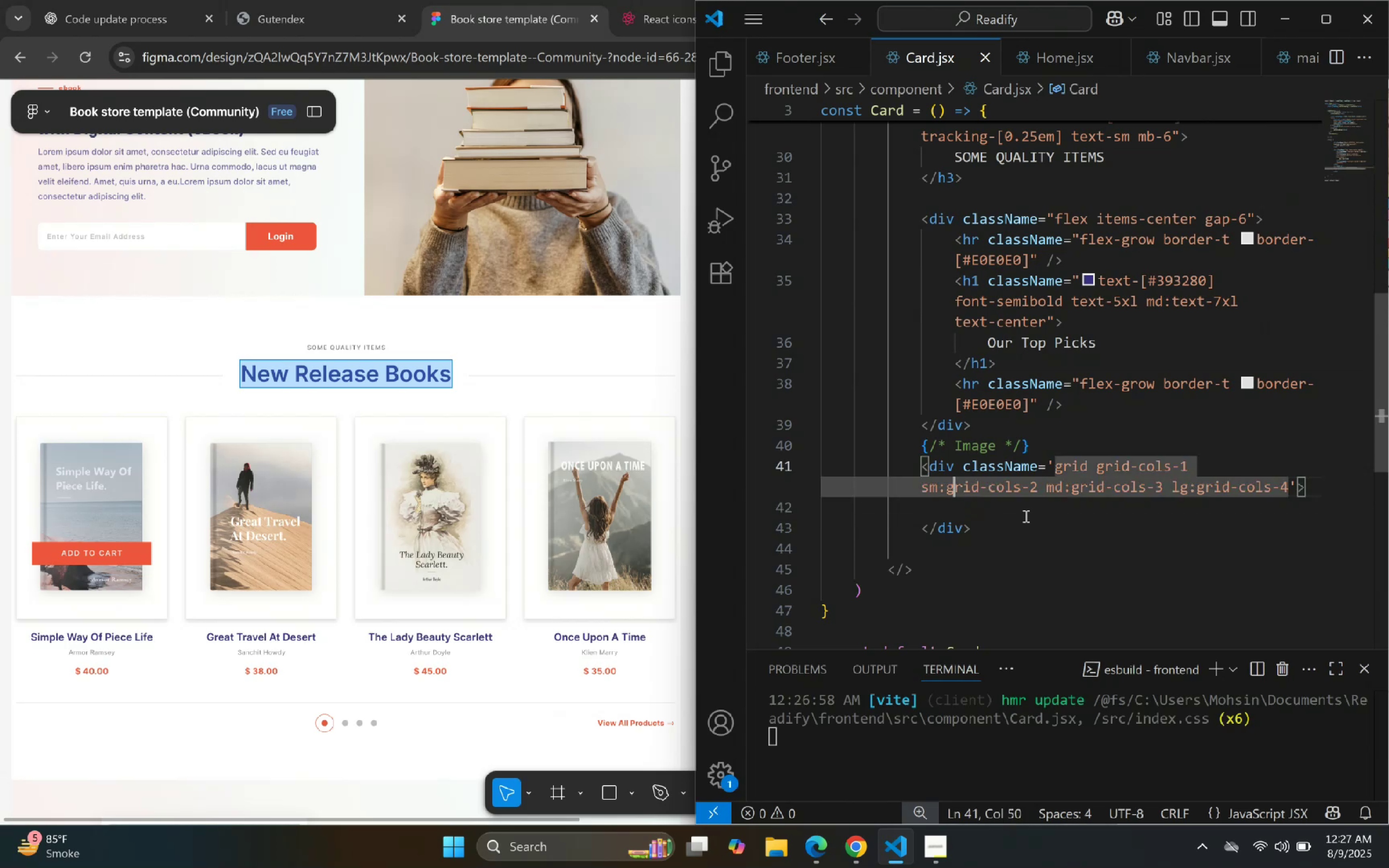 
key(ArrowRight)
 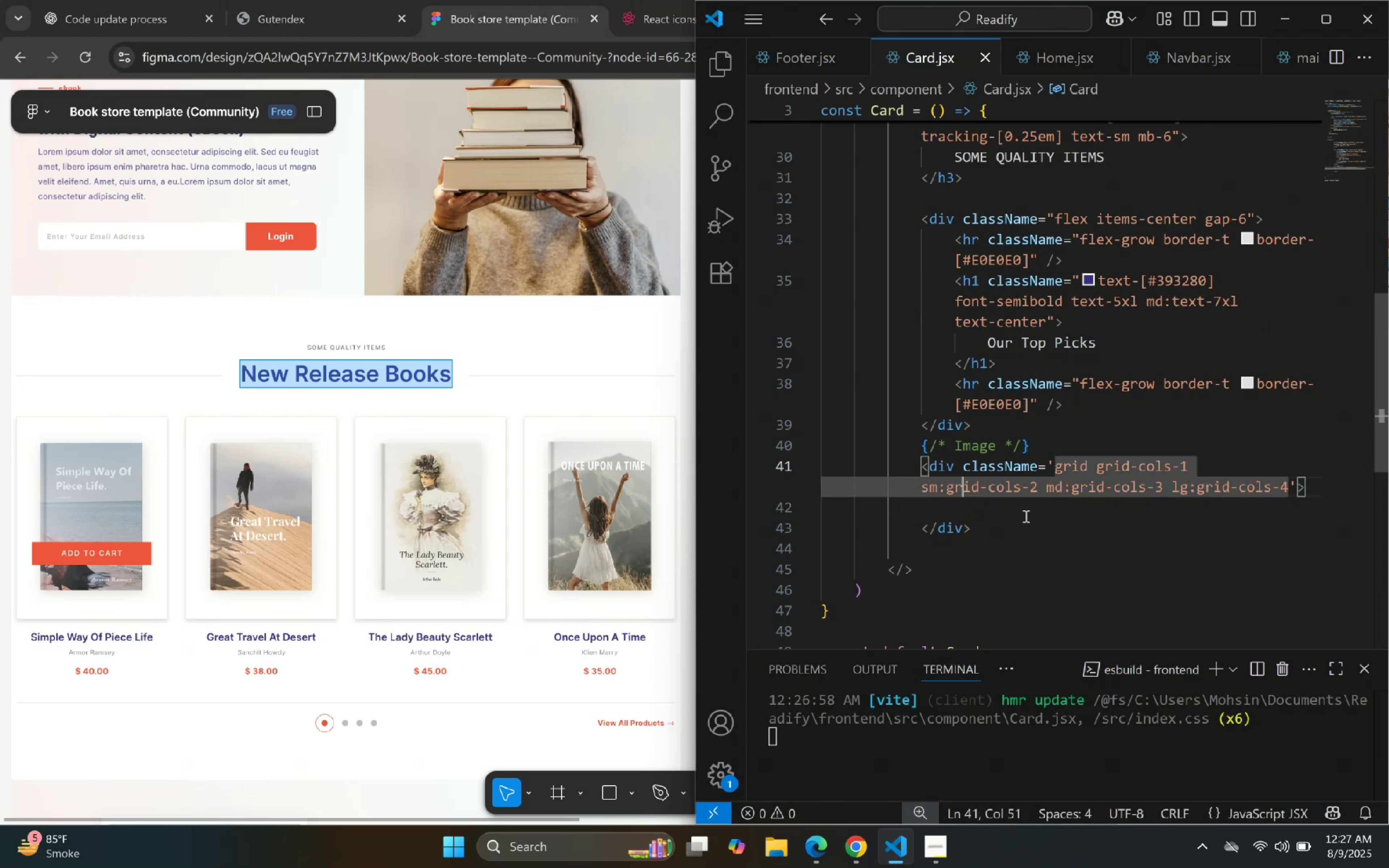 
key(ArrowRight)
 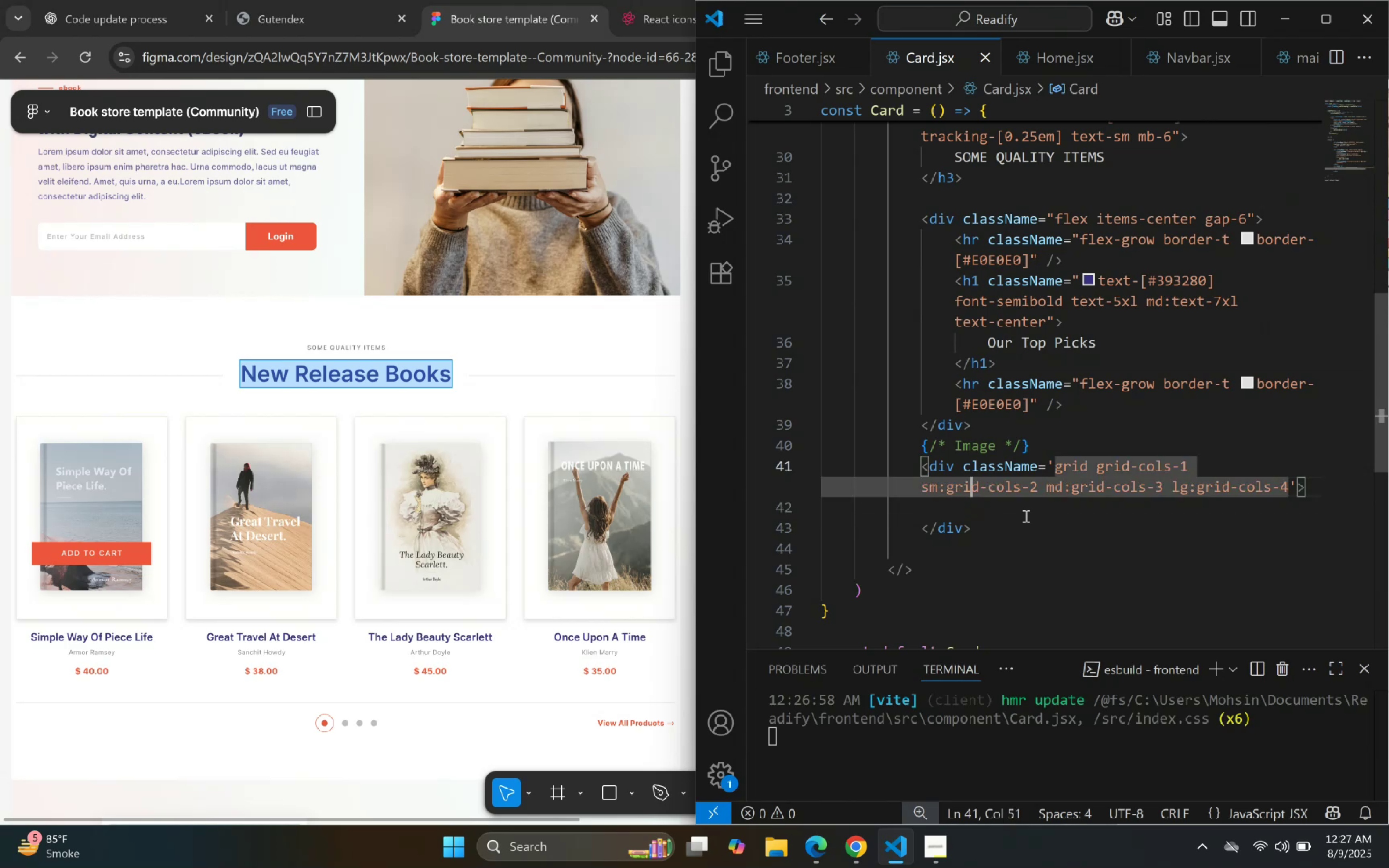 
key(ArrowRight)
 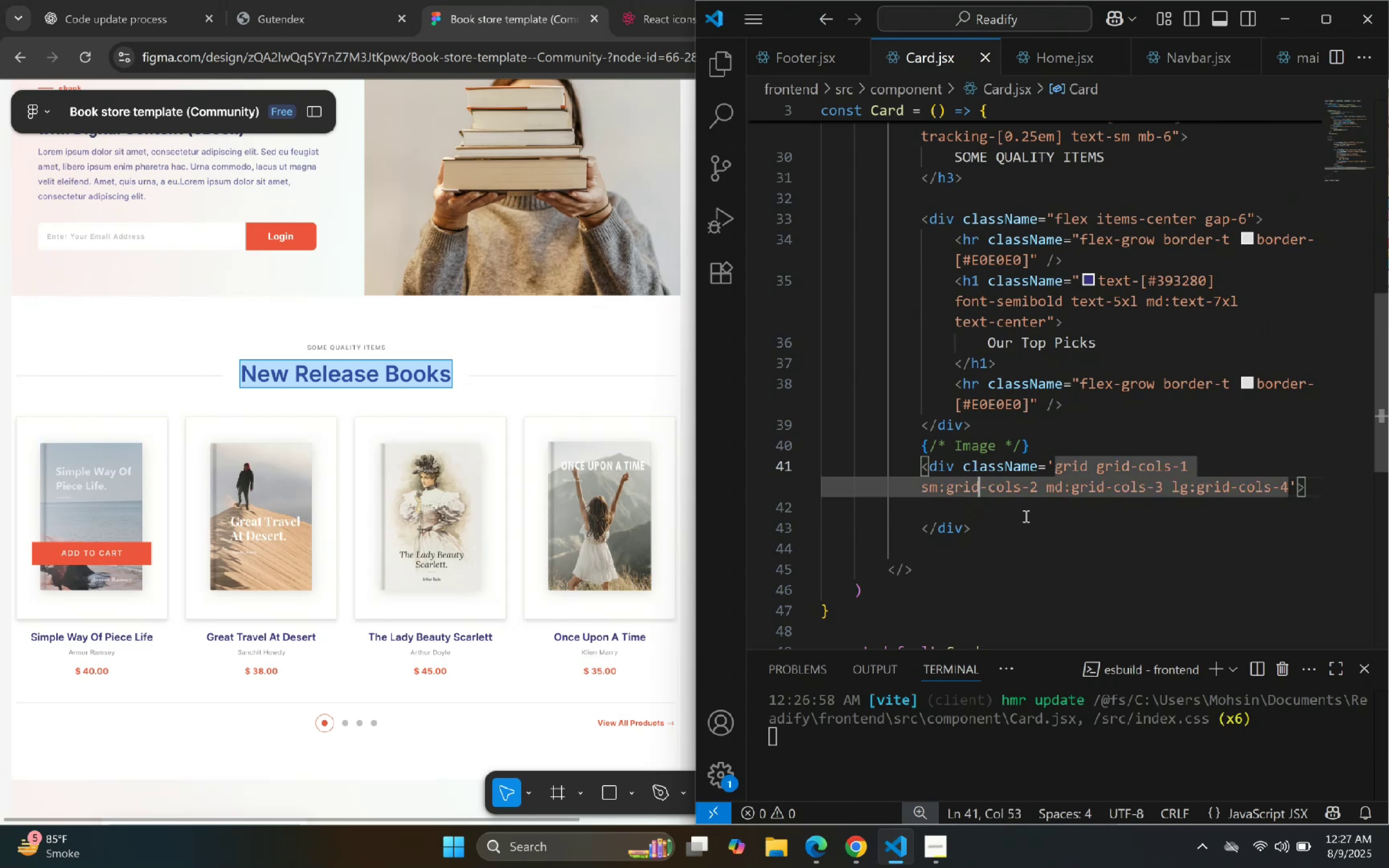 
key(ArrowDown)
 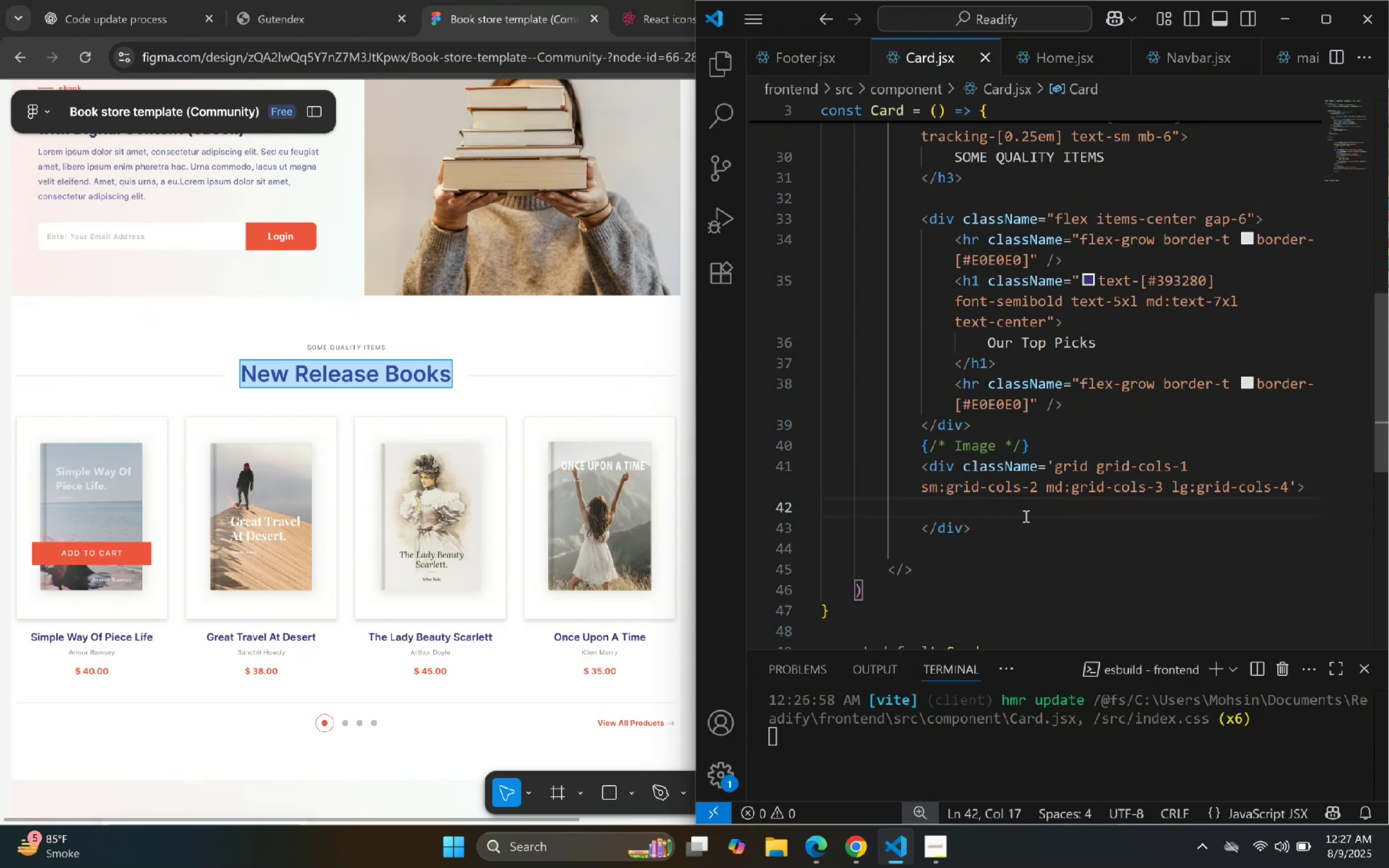 
key(Shift+ShiftLeft)
 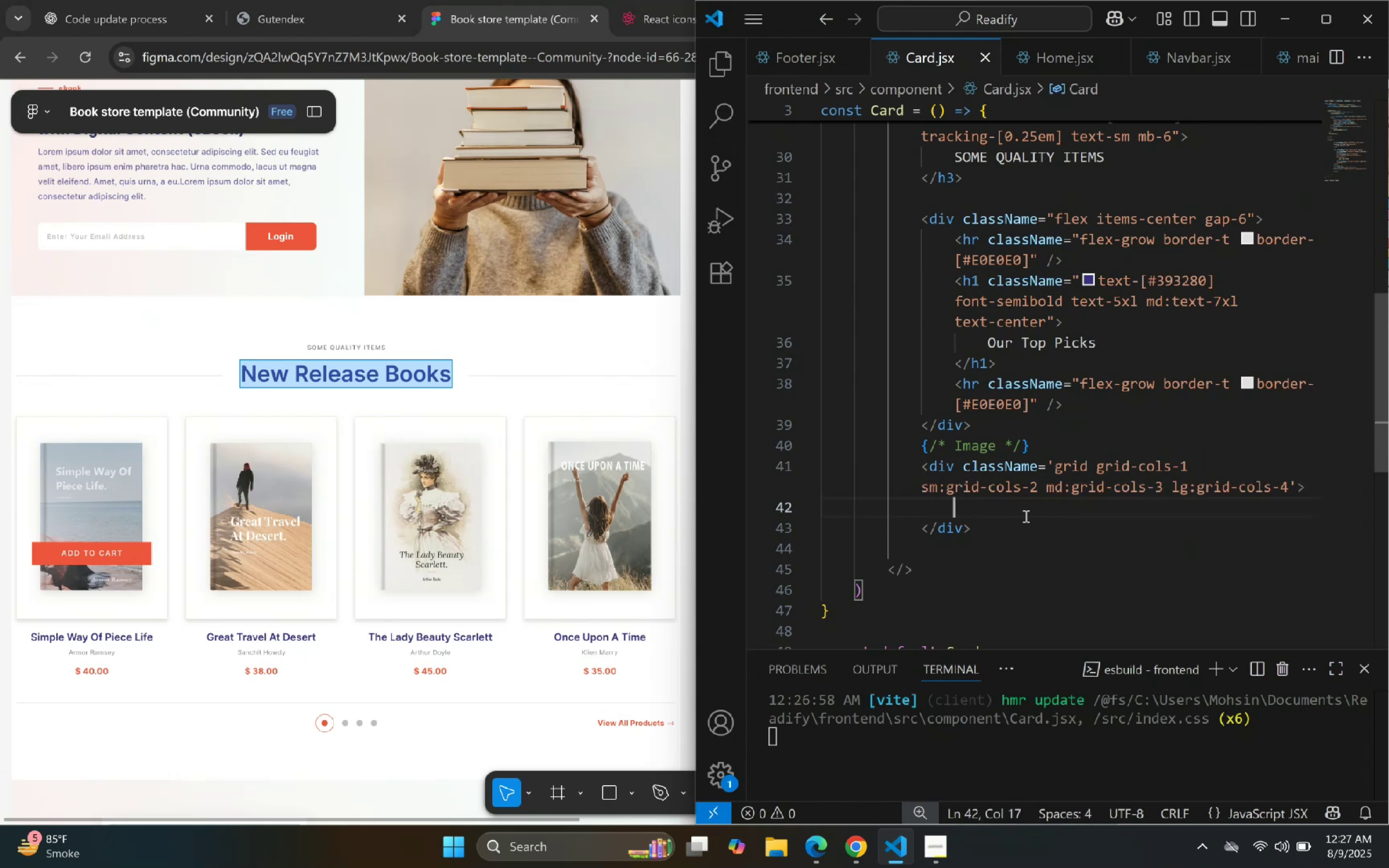 
key(Shift+BracketLeft)
 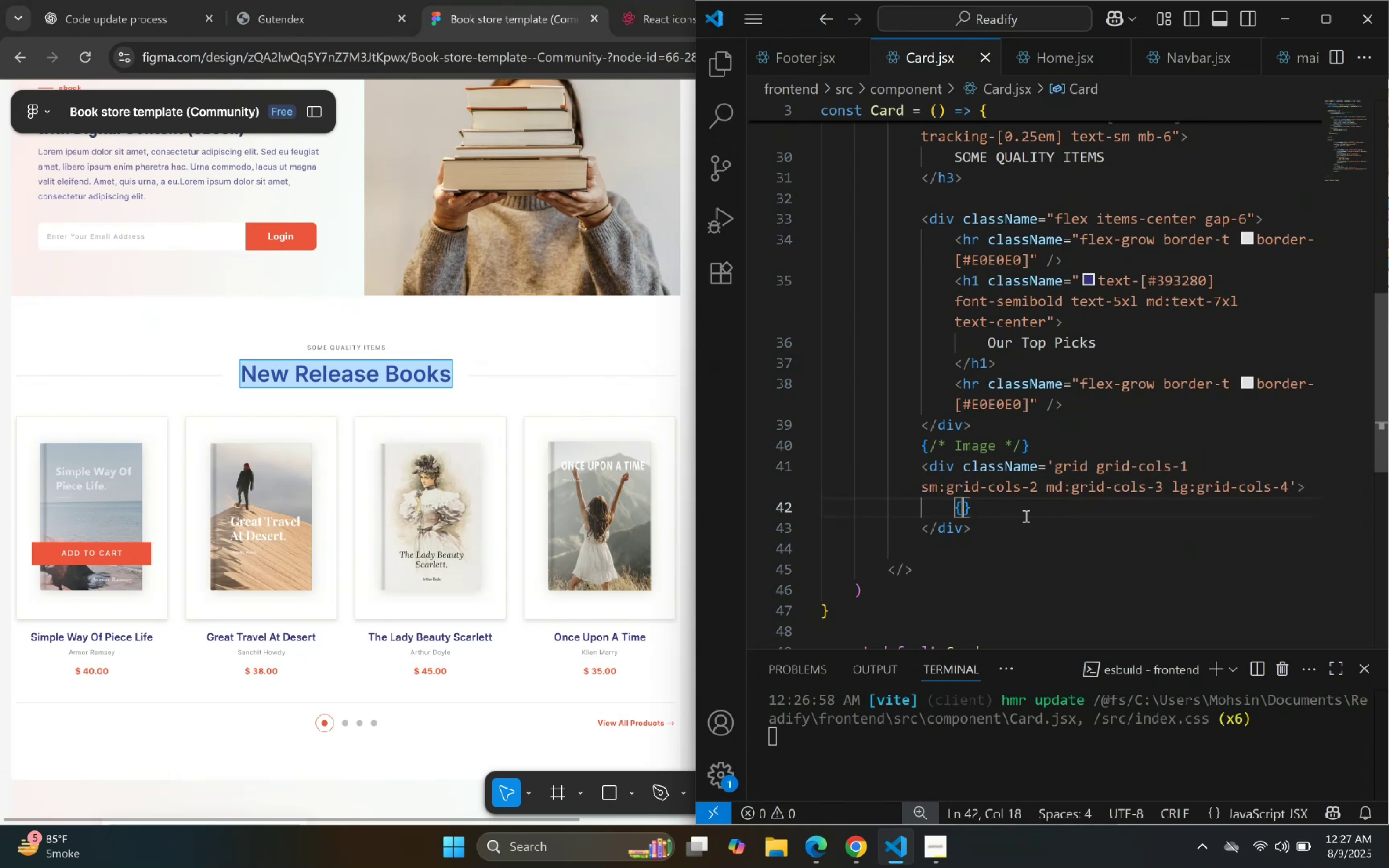 
key(Enter)
 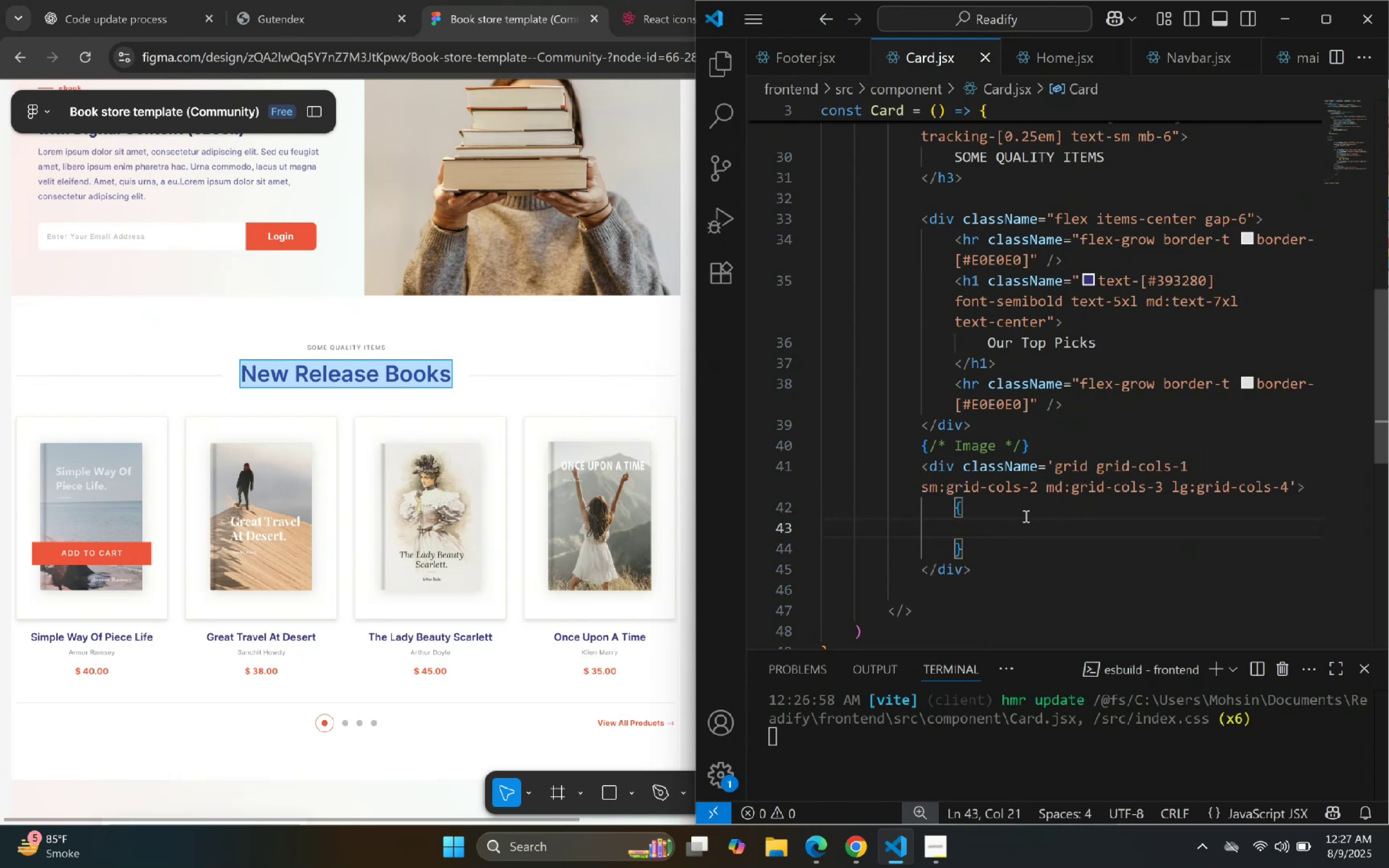 
type(books.map)
 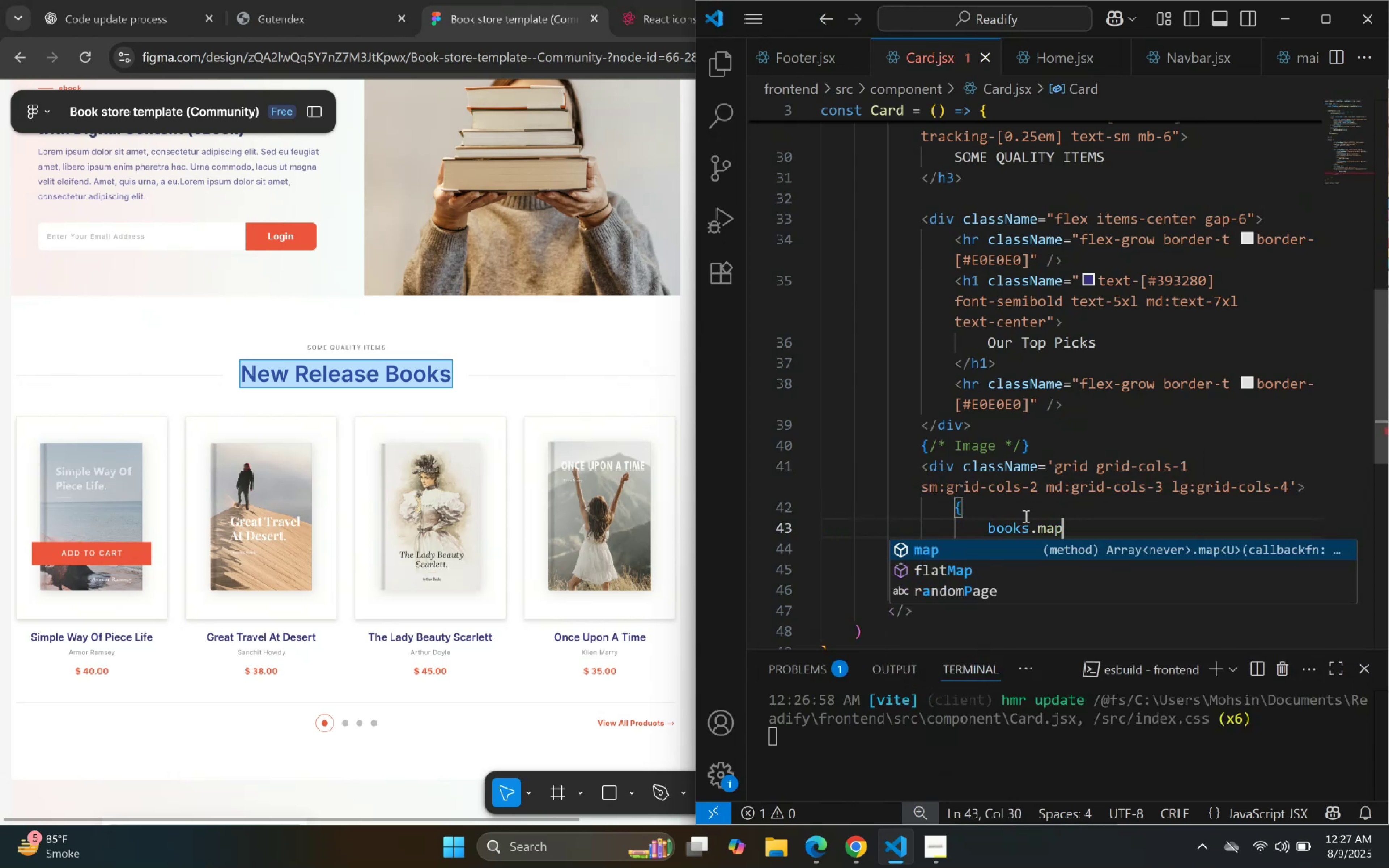 
key(Enter)
 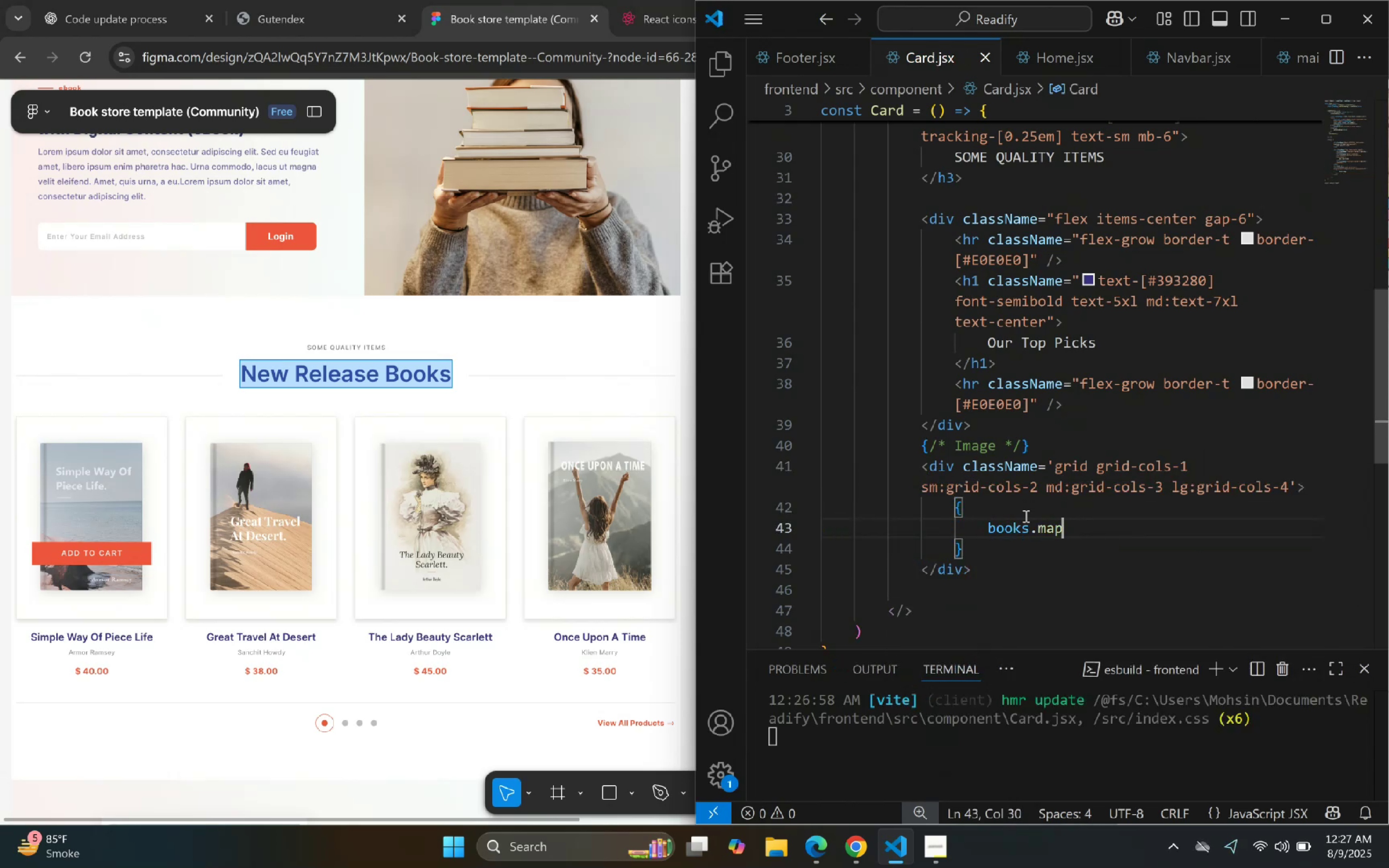 
key(Shift+ShiftLeft)
 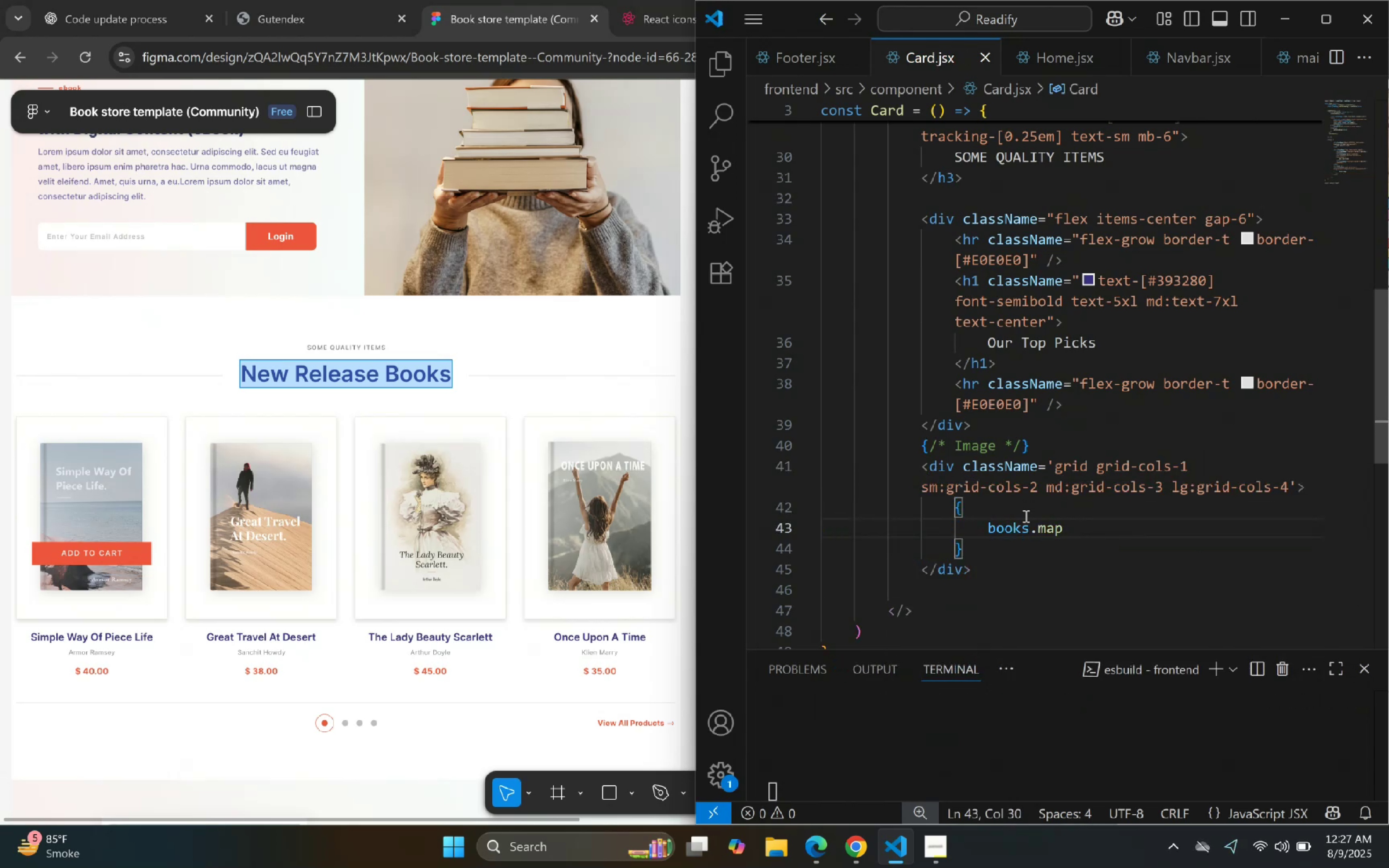 
key(Shift+9)
 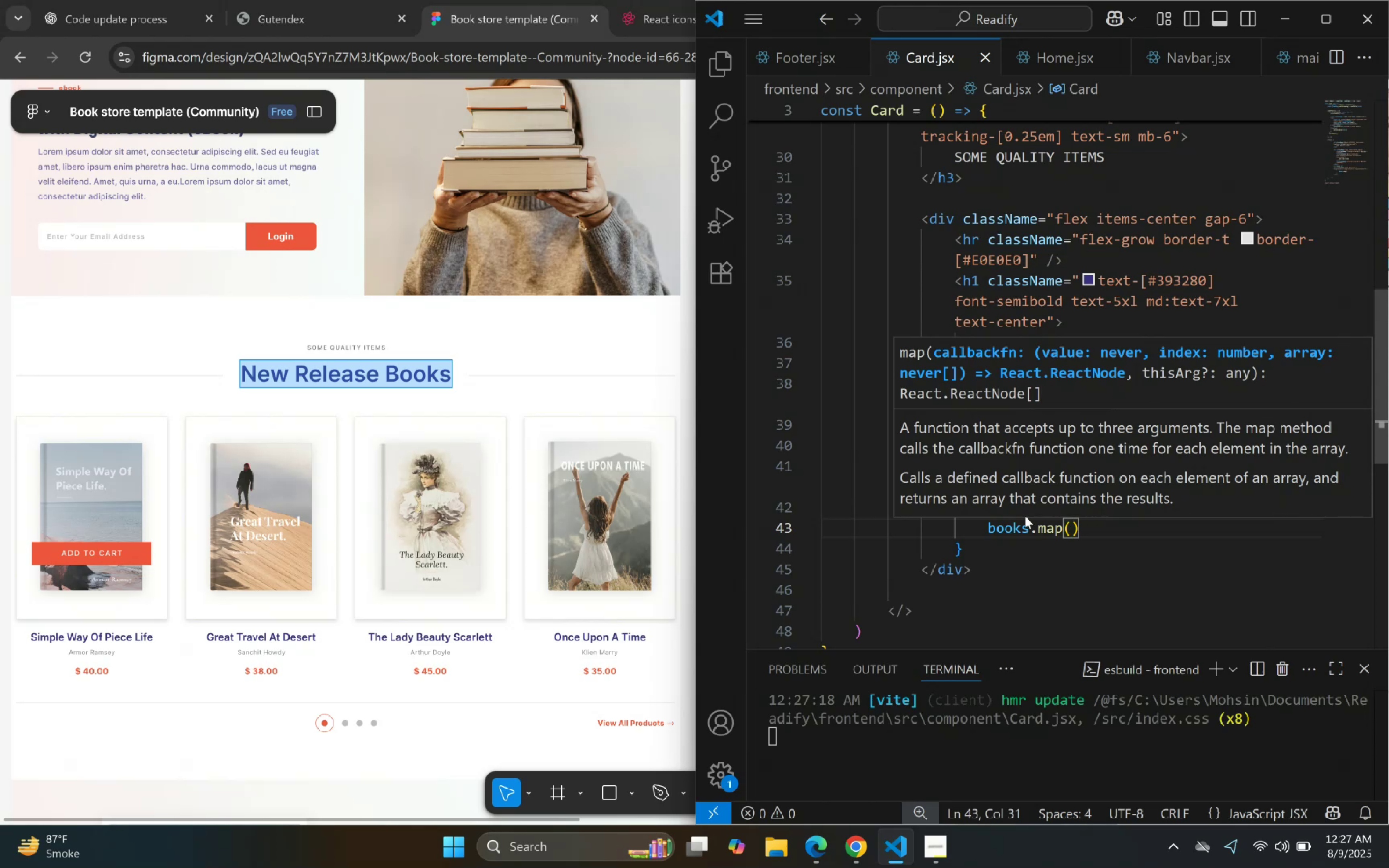 
key(ArrowRight)
 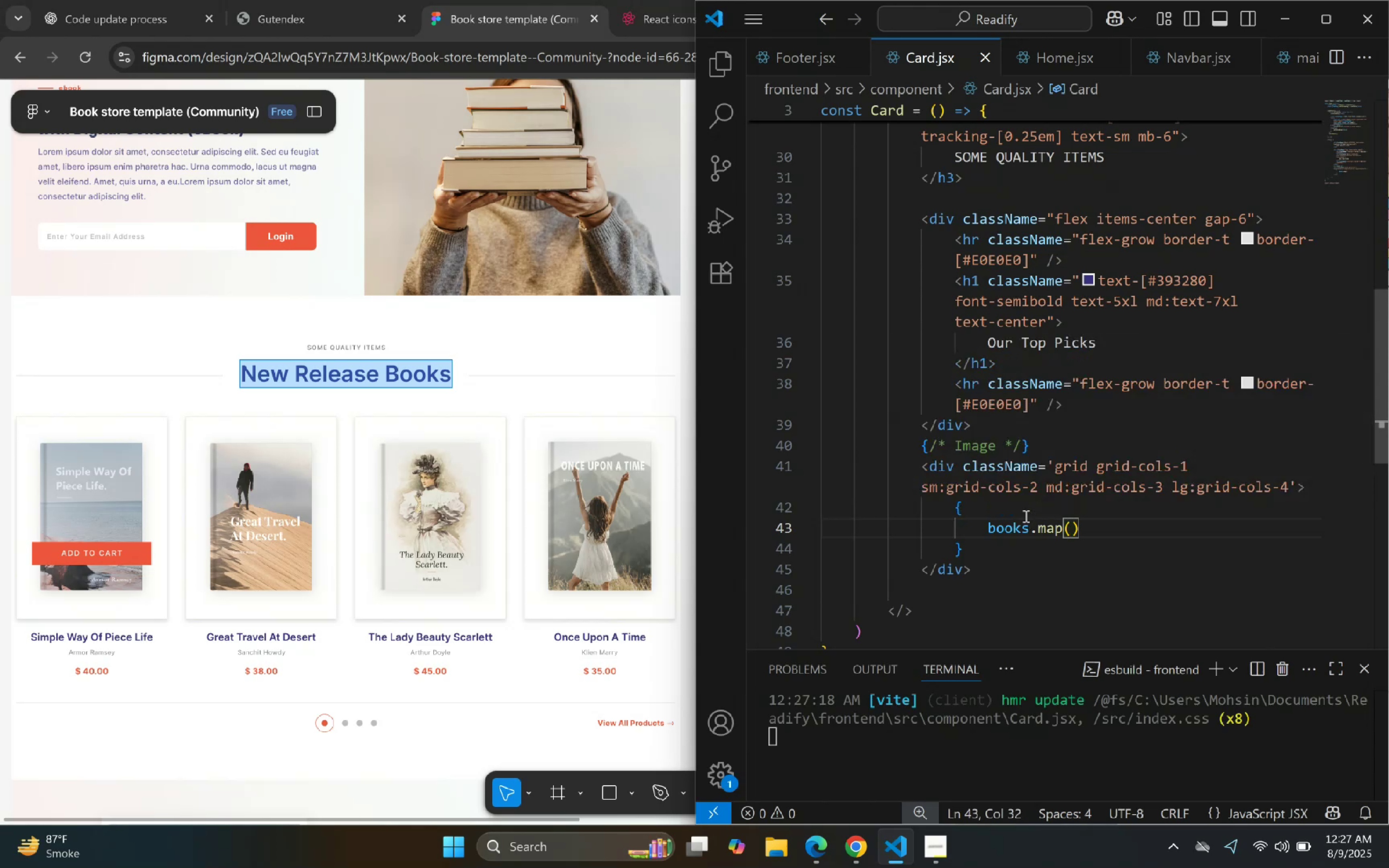 
key(ArrowLeft)
 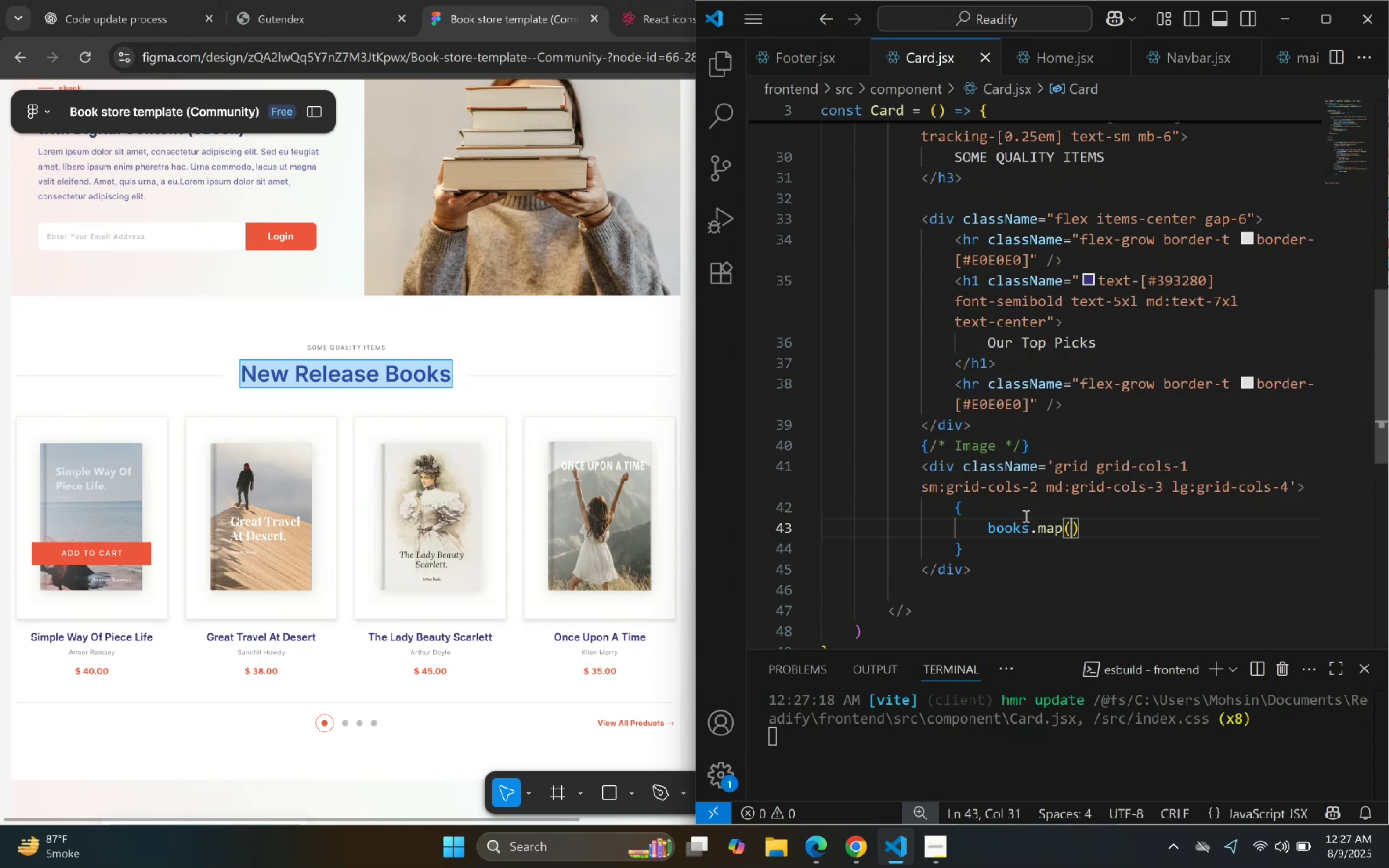 
key(ArrowRight)
 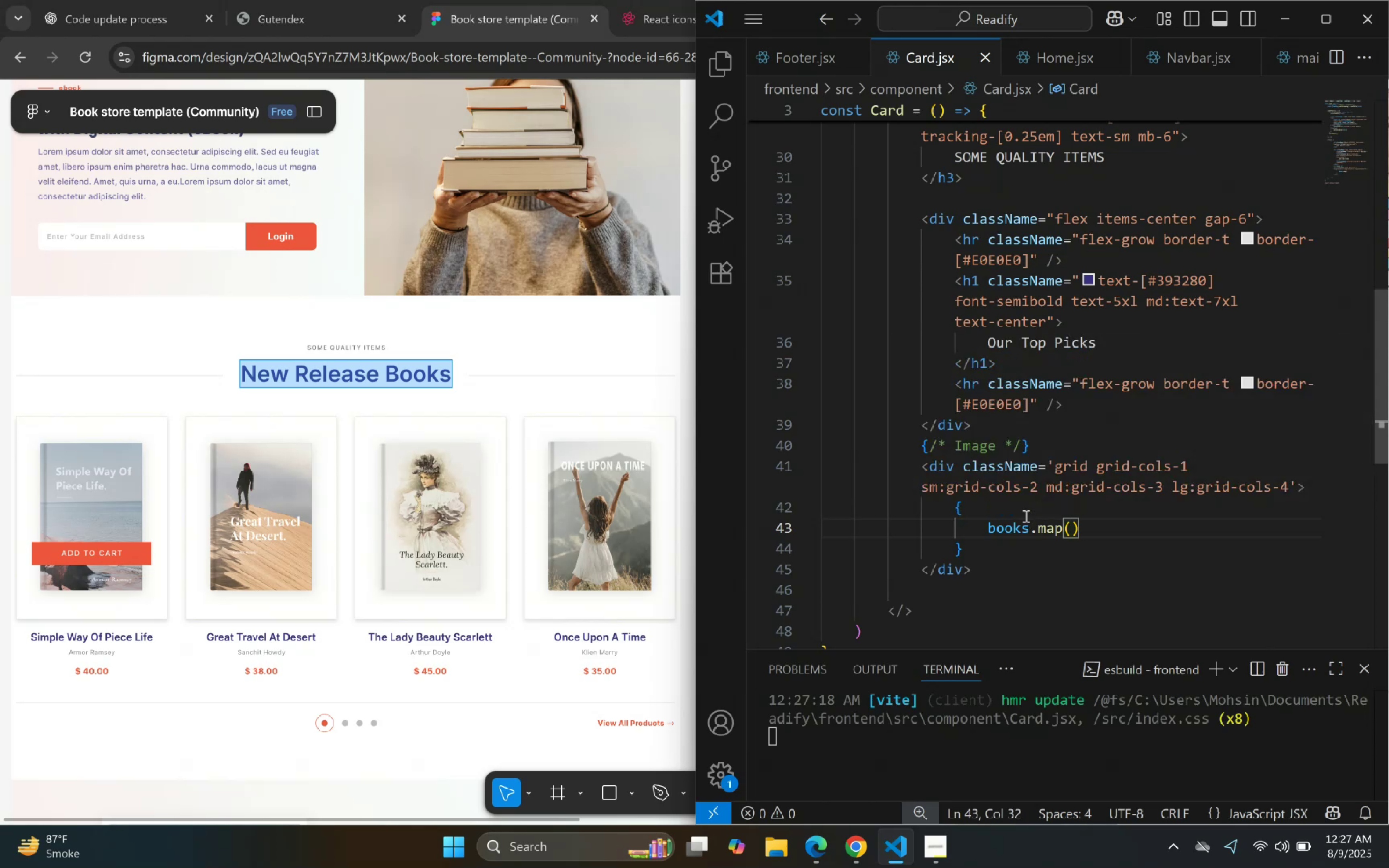 
key(ArrowUp)
 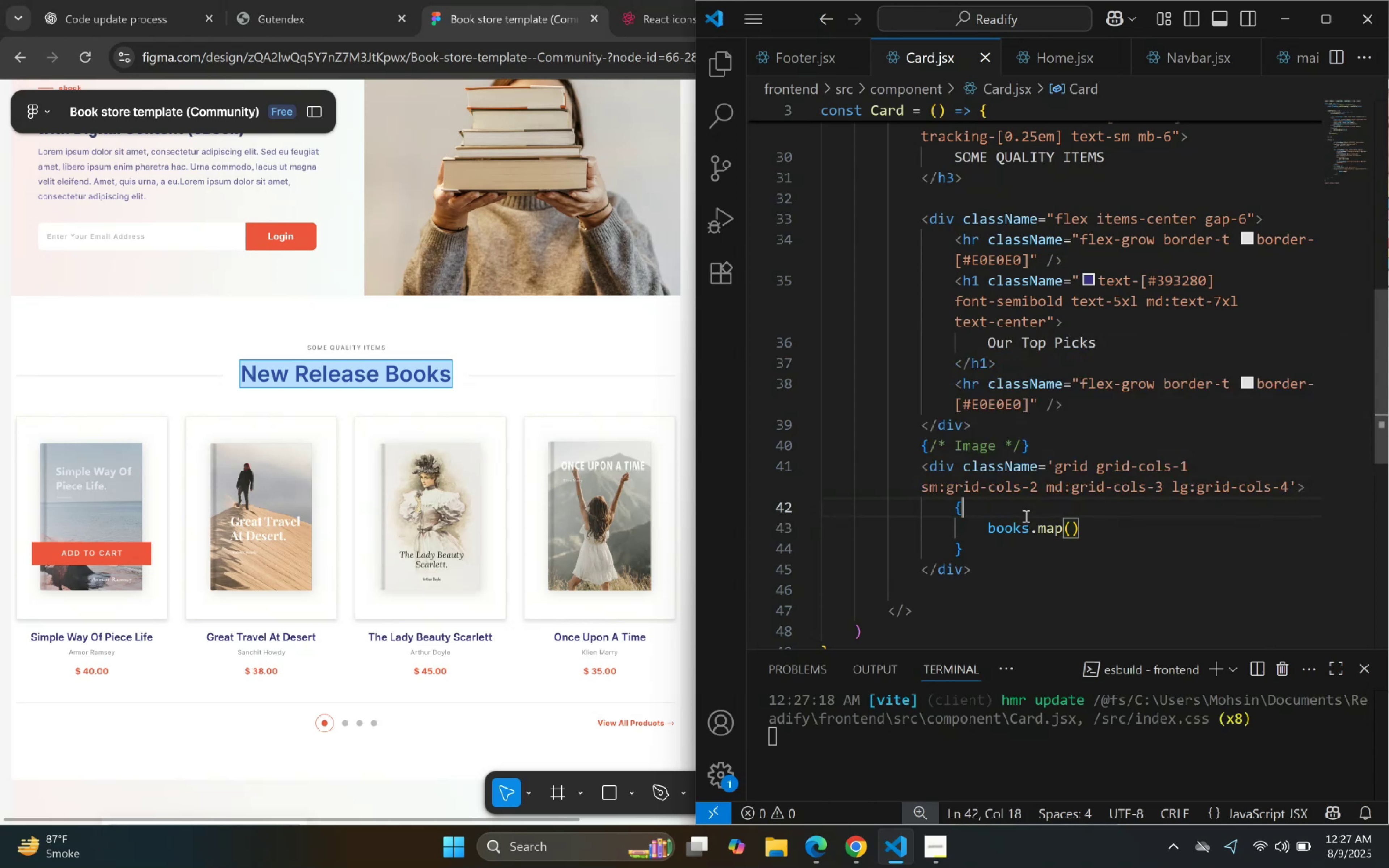 
key(ArrowUp)
 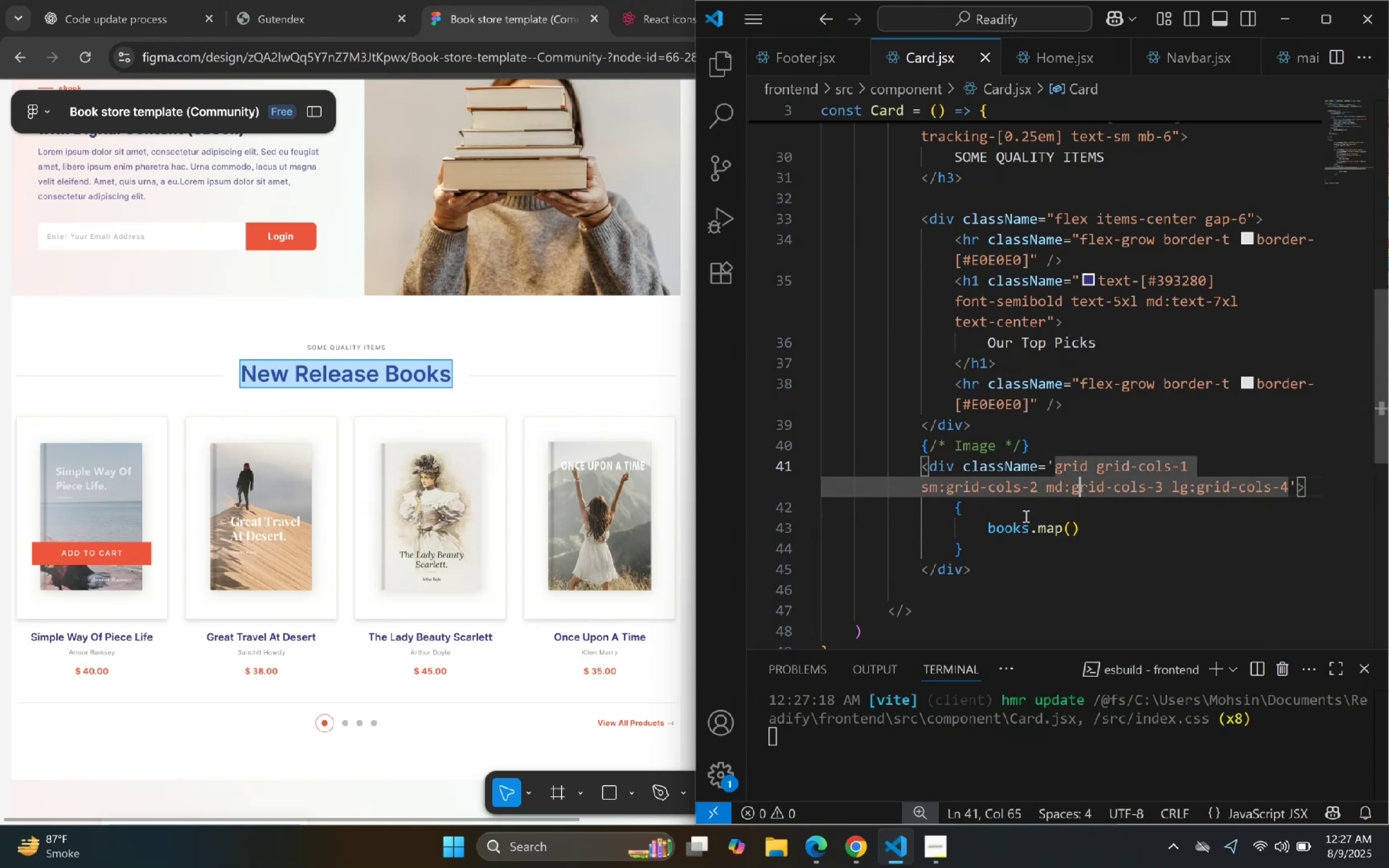 
key(ArrowDown)
 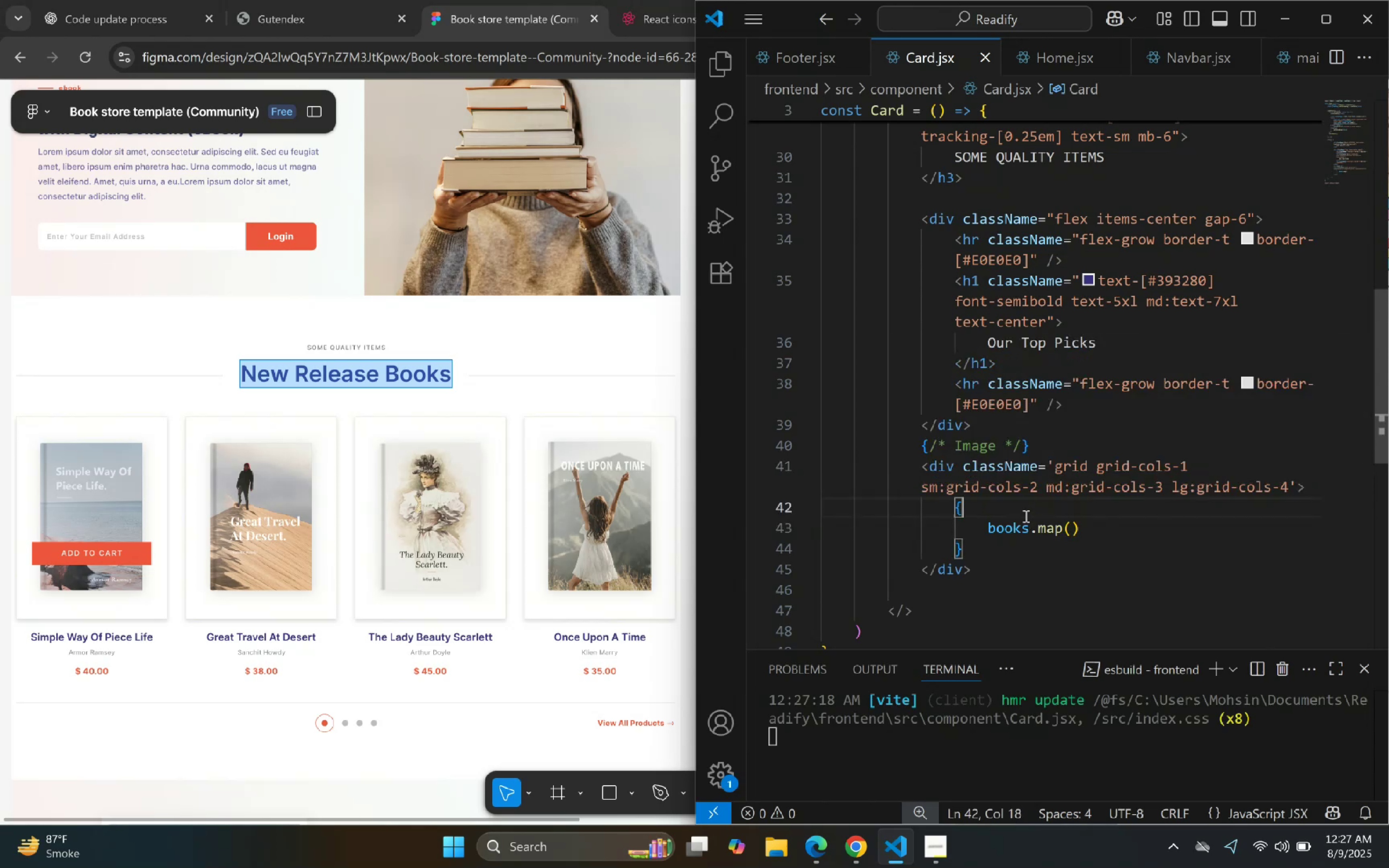 
key(ArrowDown)
 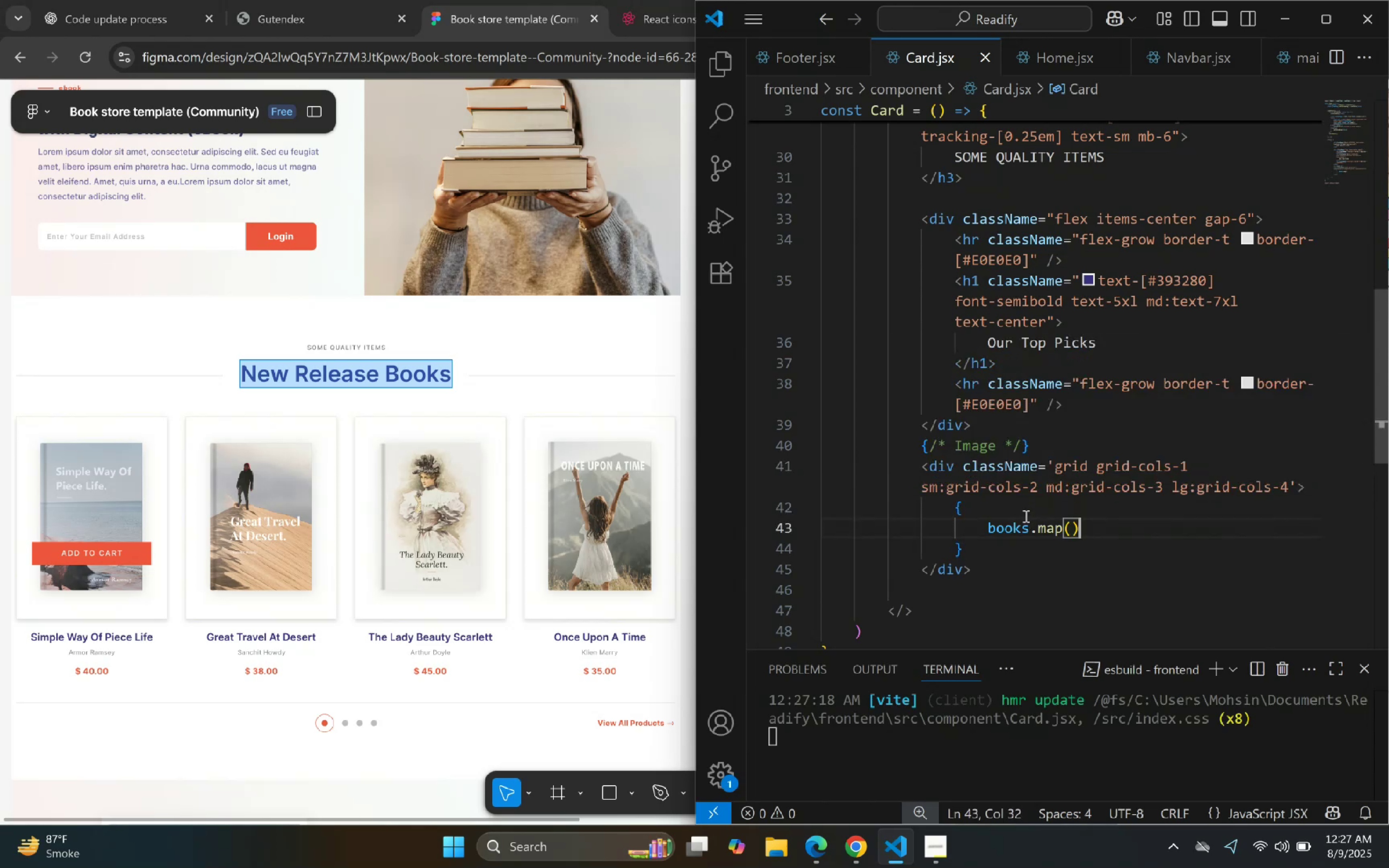 
key(ArrowLeft)
 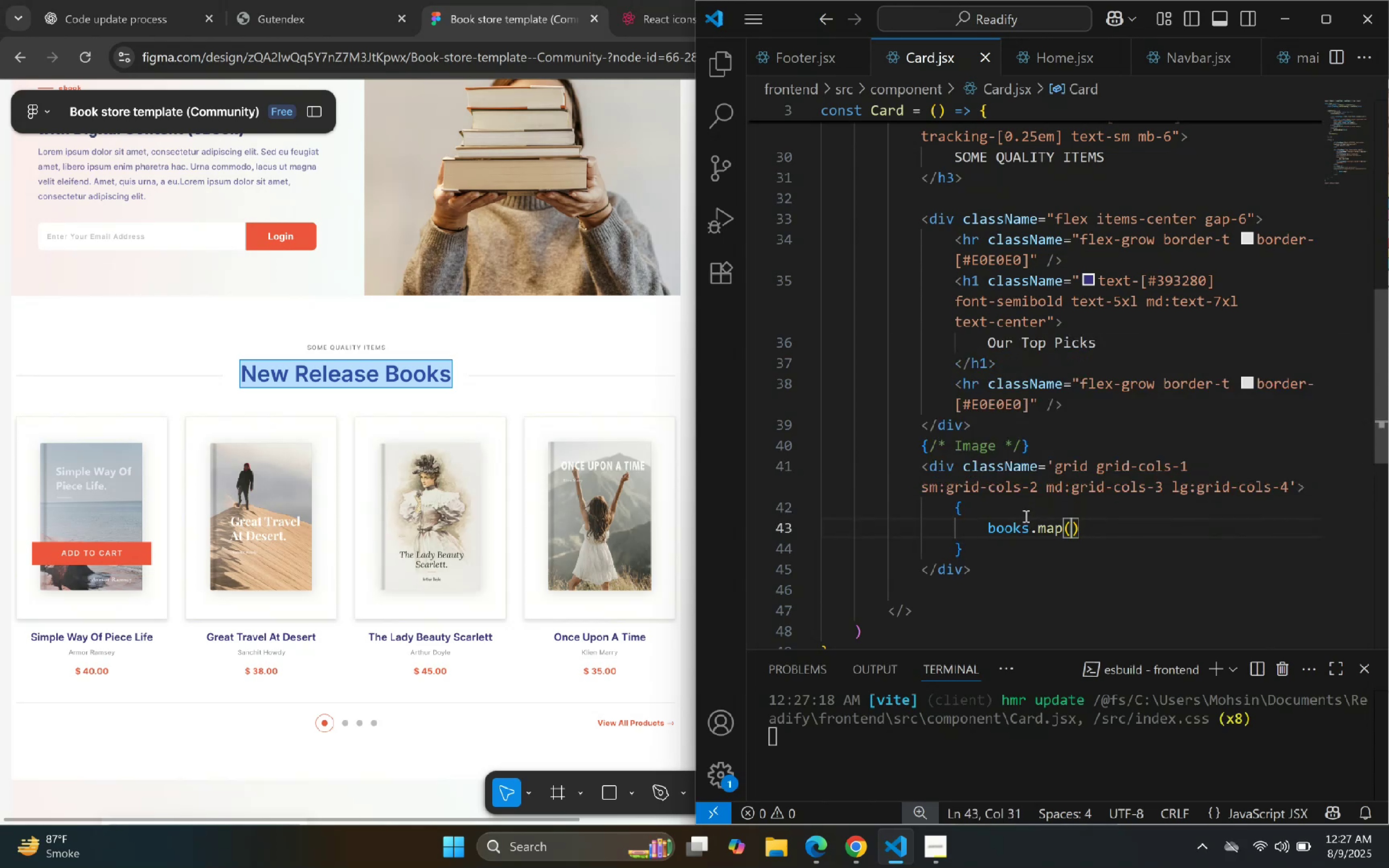 
type((book)
 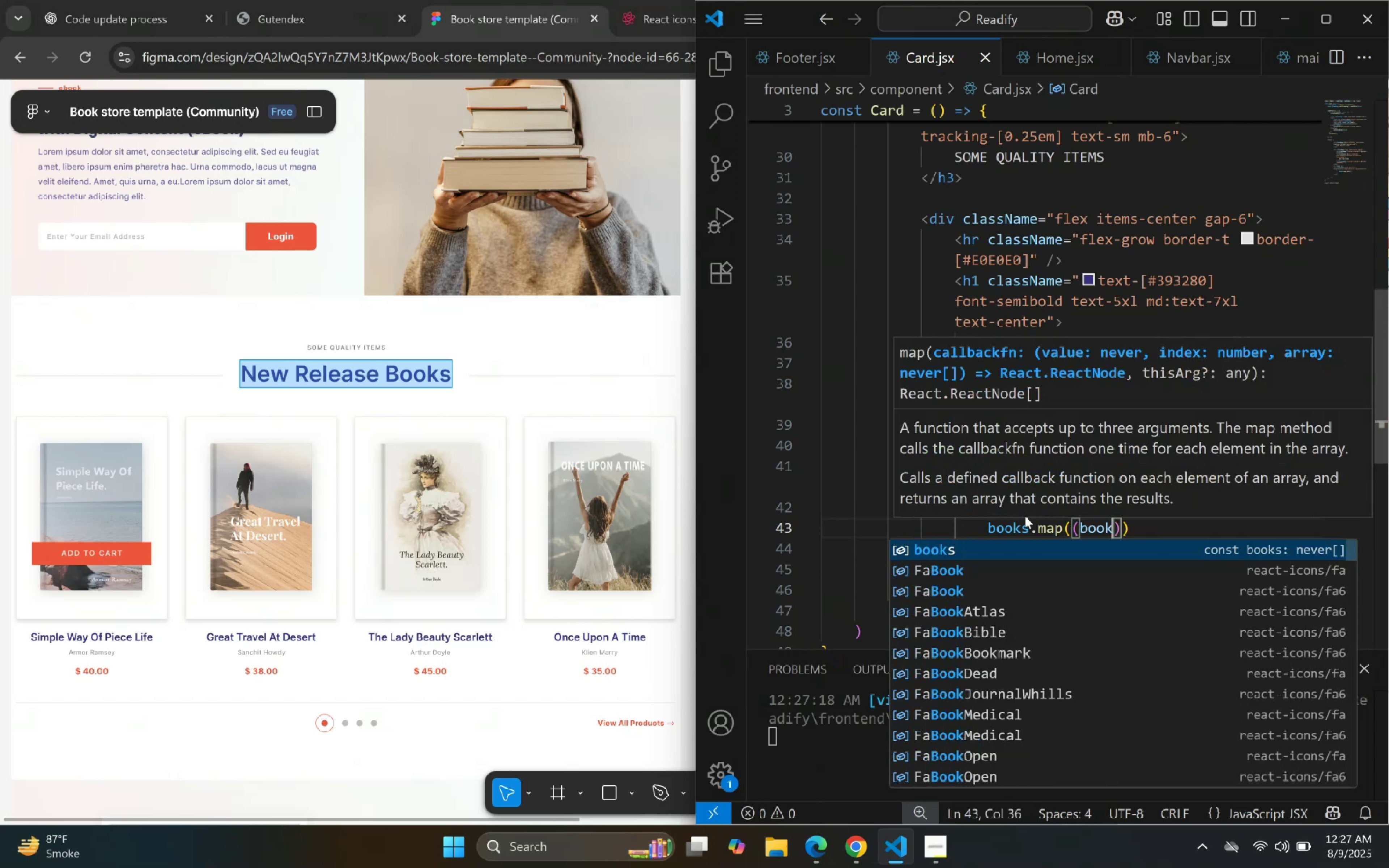 
key(ArrowRight)
 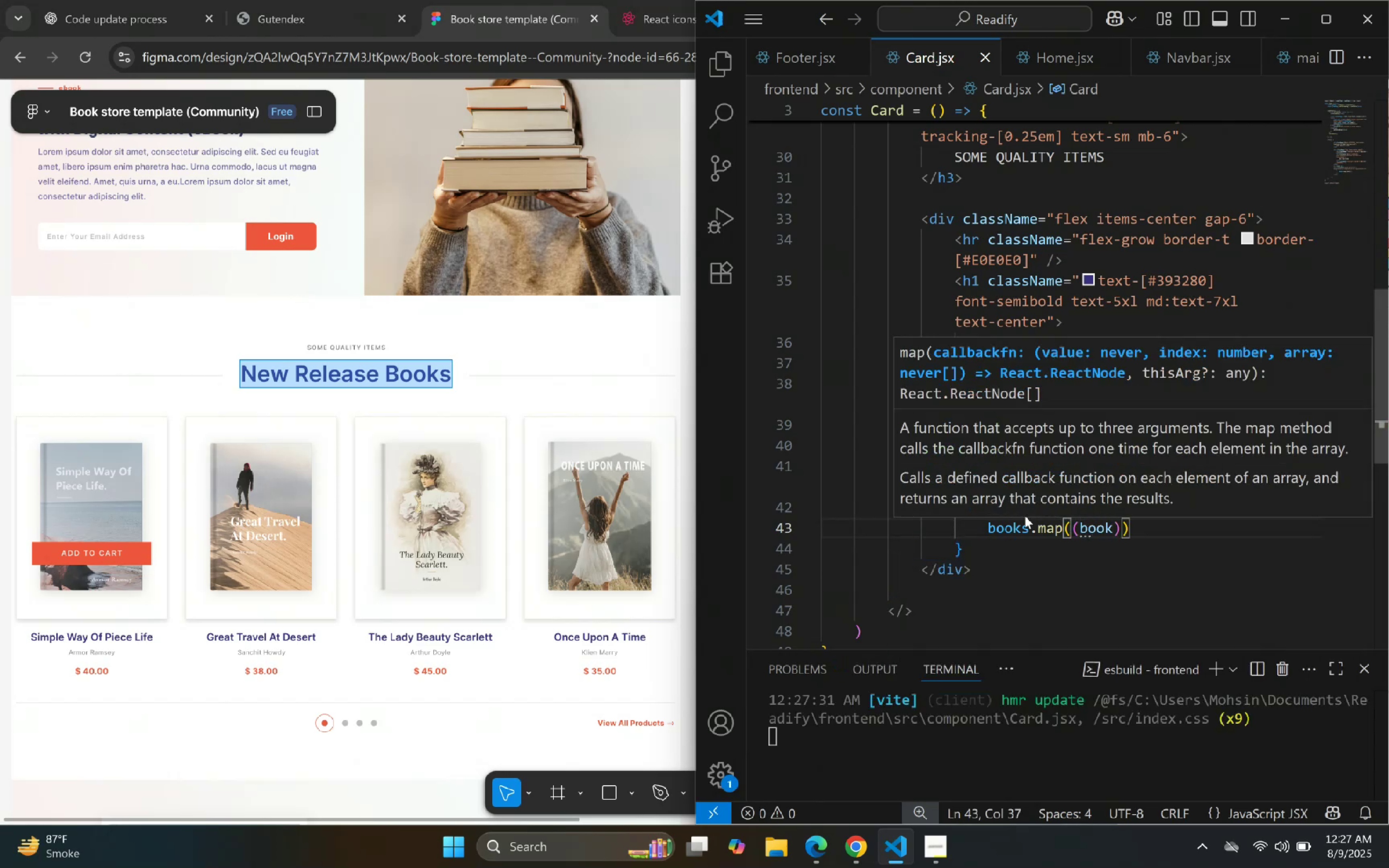 
key(Equal)
 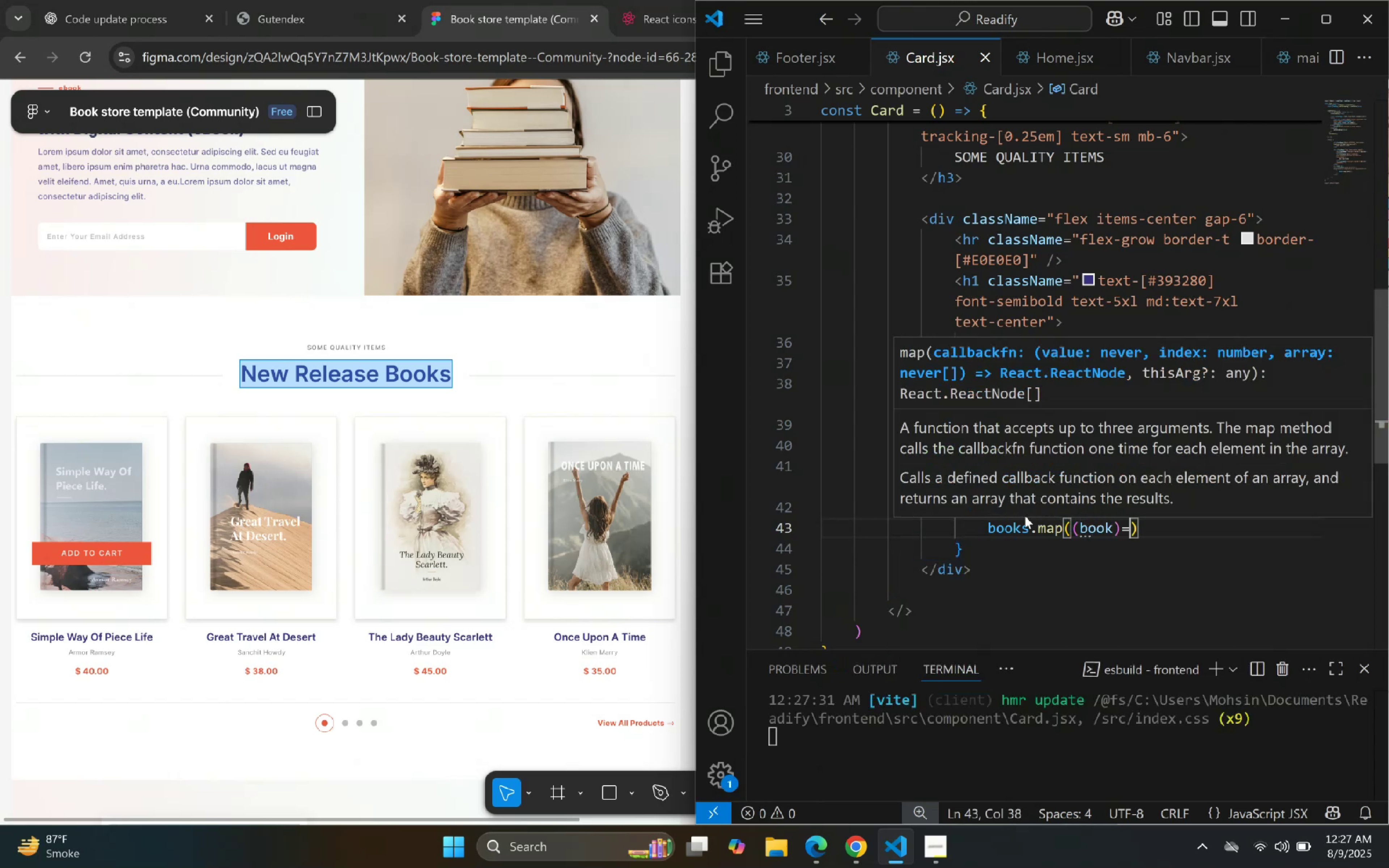 
key(Shift+ShiftLeft)
 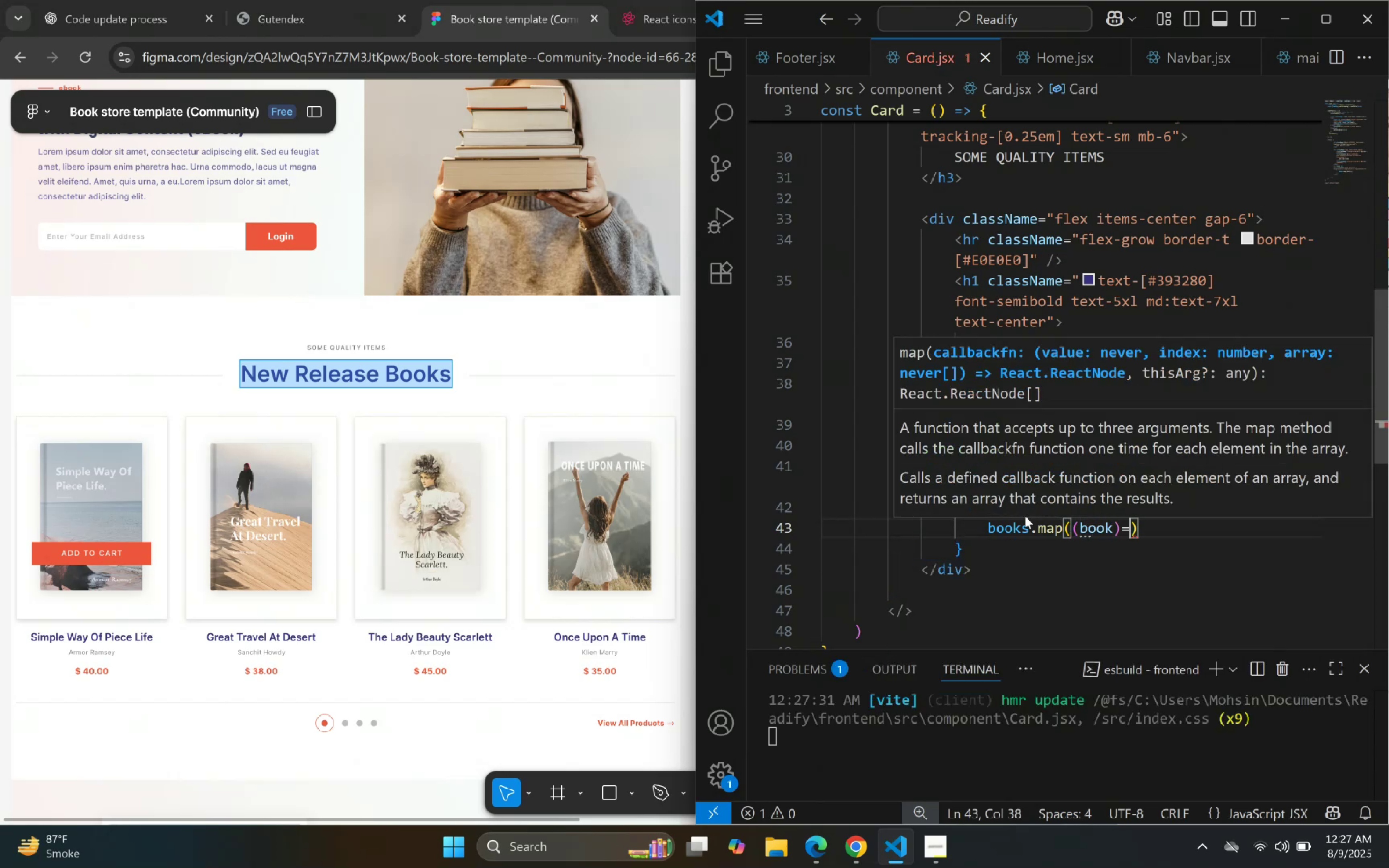 
key(Shift+Period)
 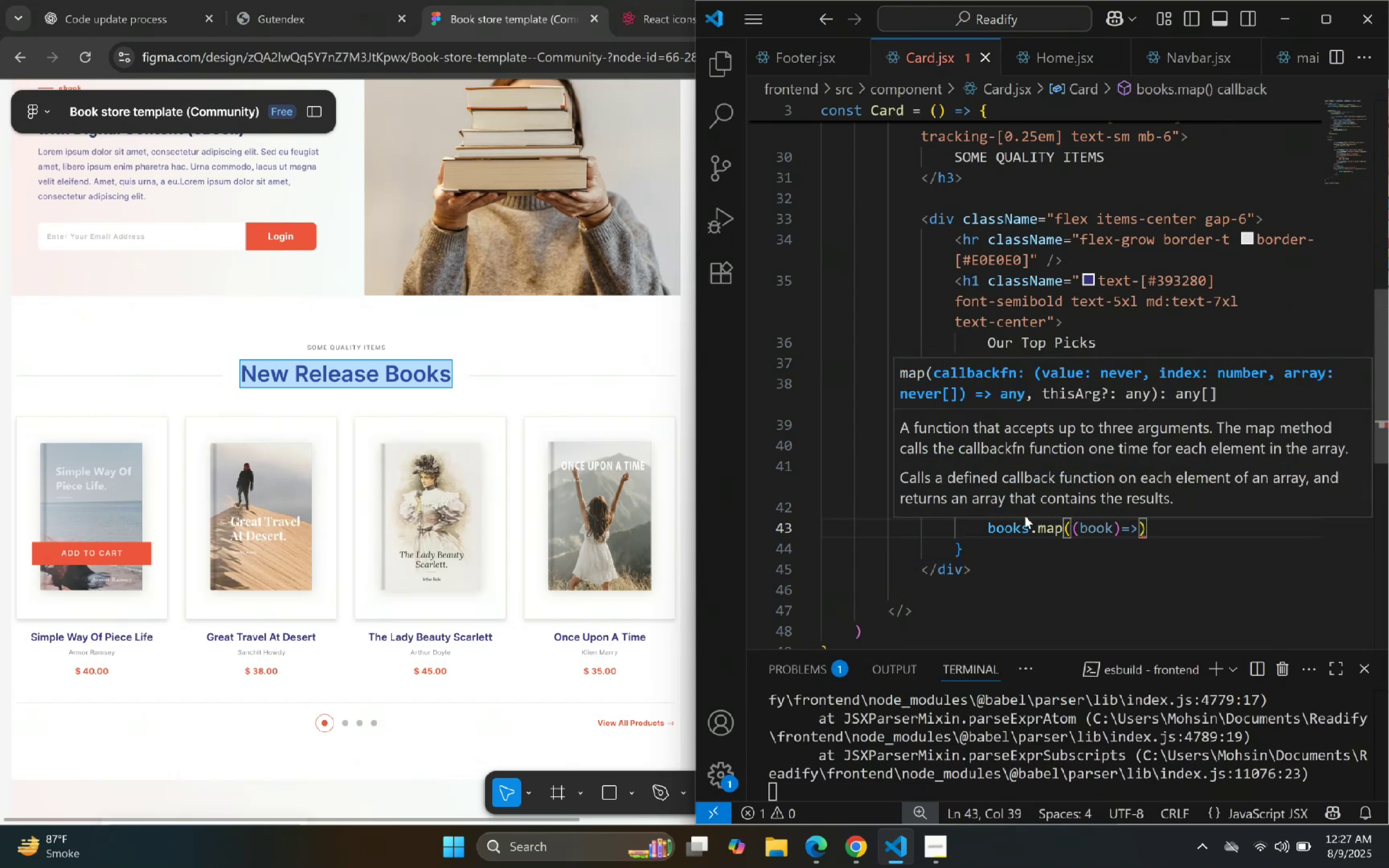 
key(Shift+9)
 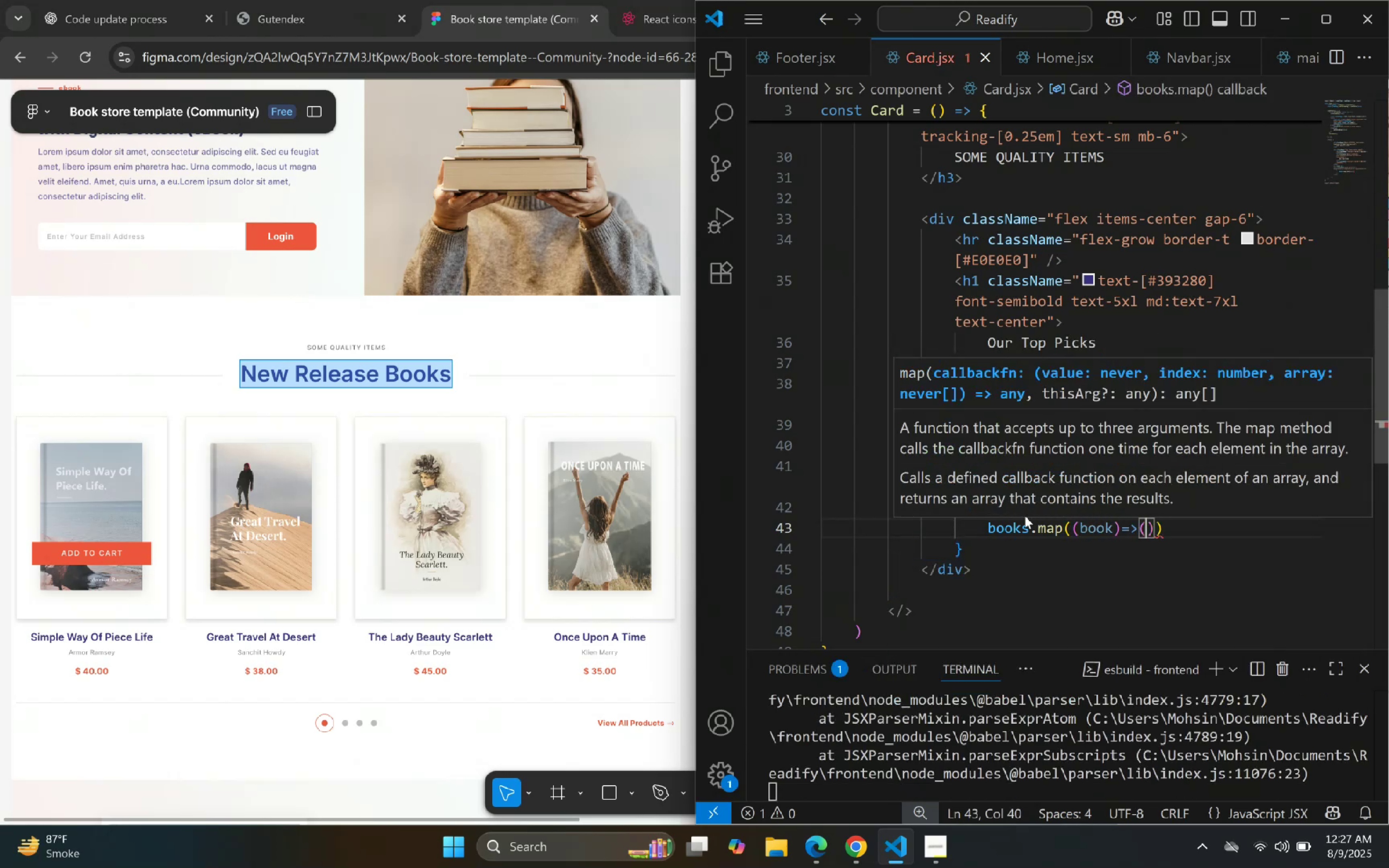 
key(Enter)
 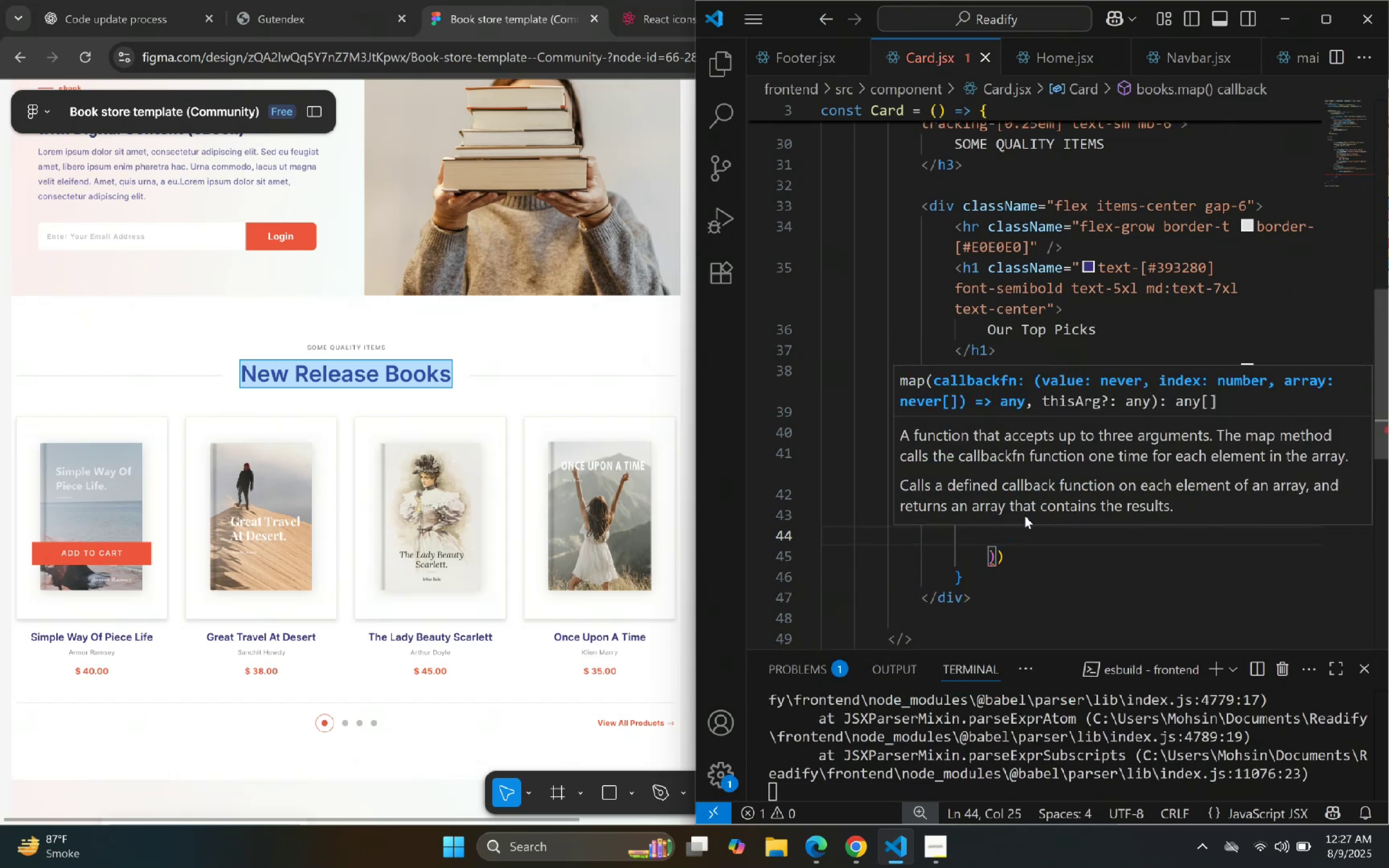 
type(div)
 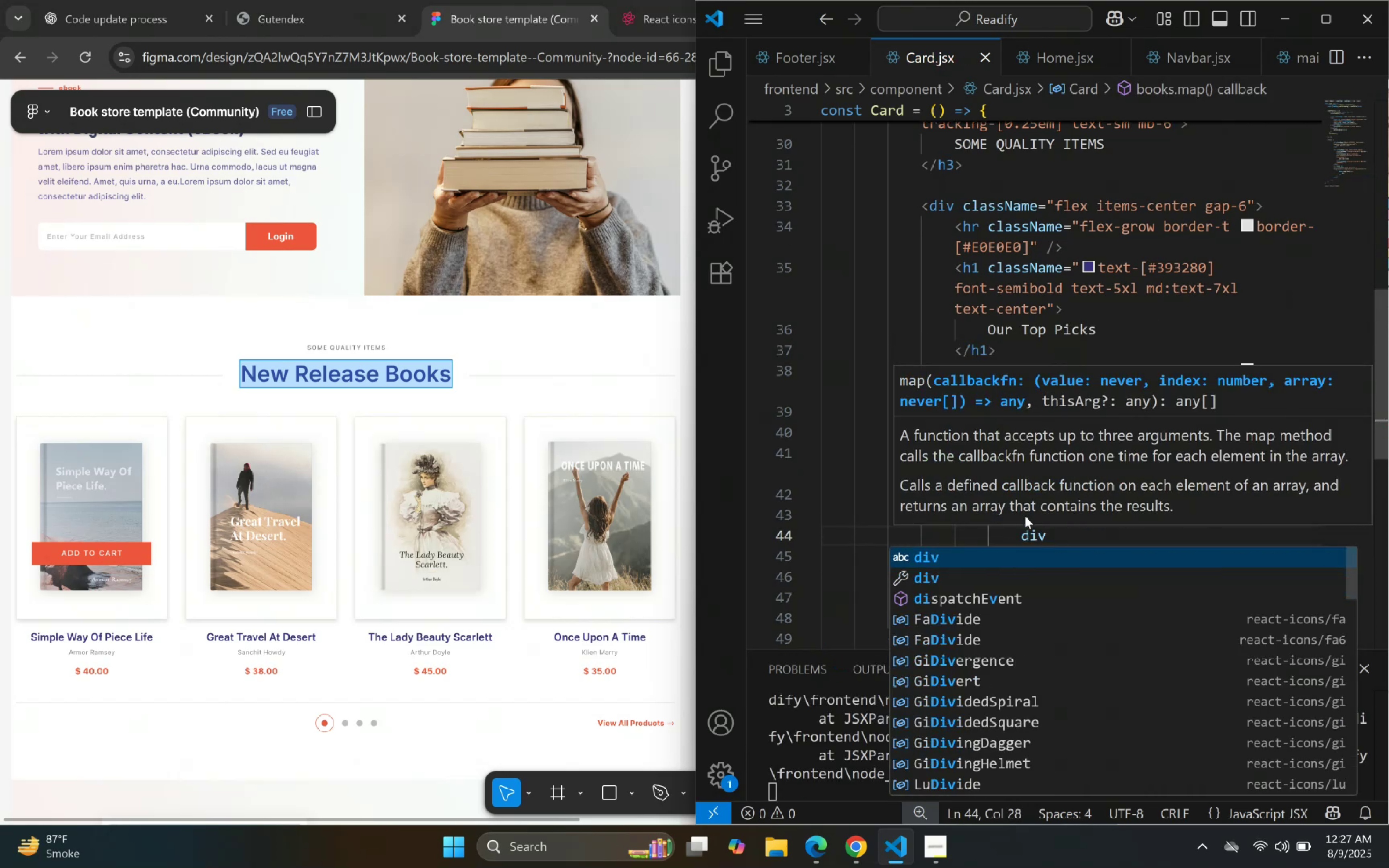 
key(ArrowDown)
 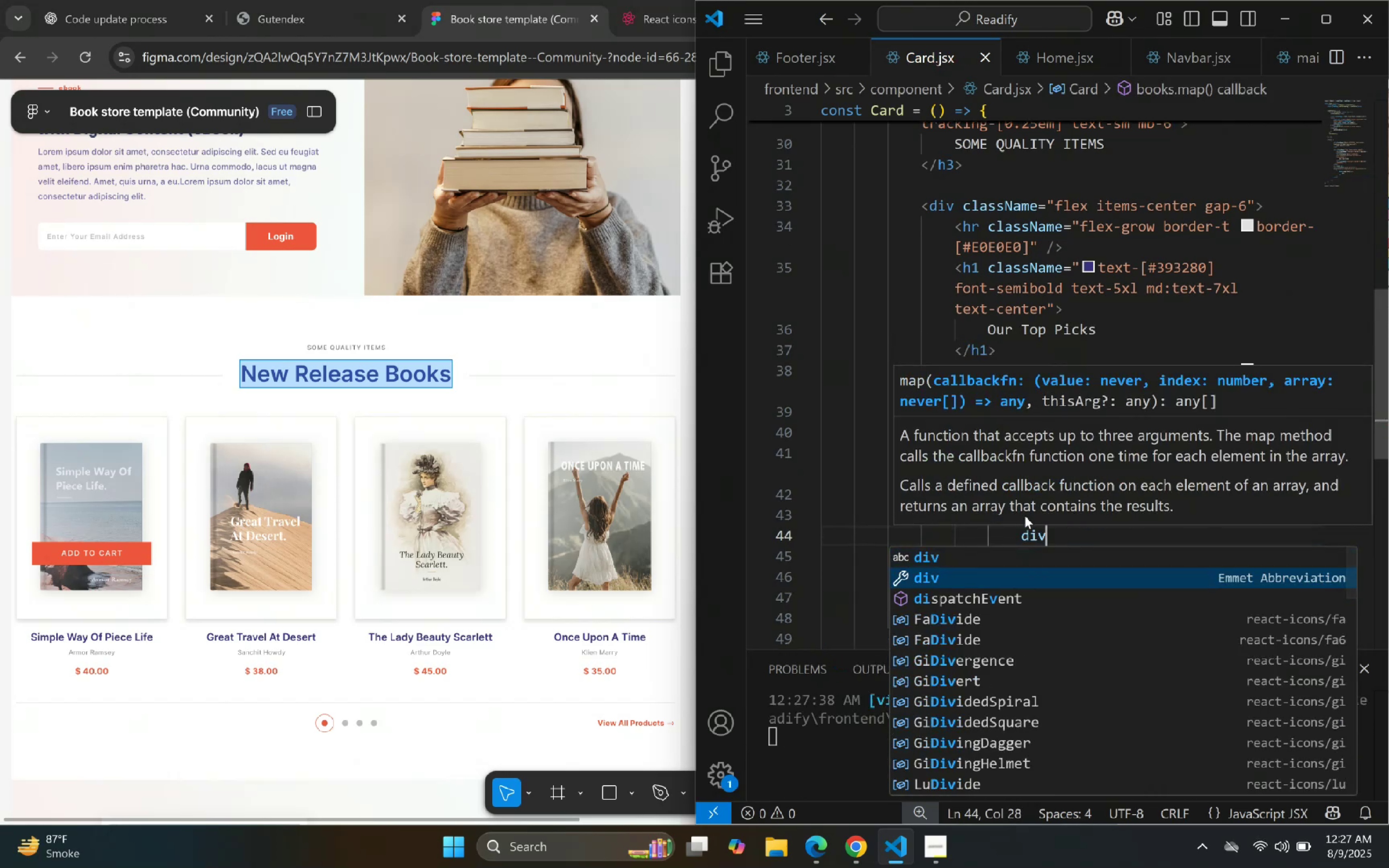 
key(Enter)
 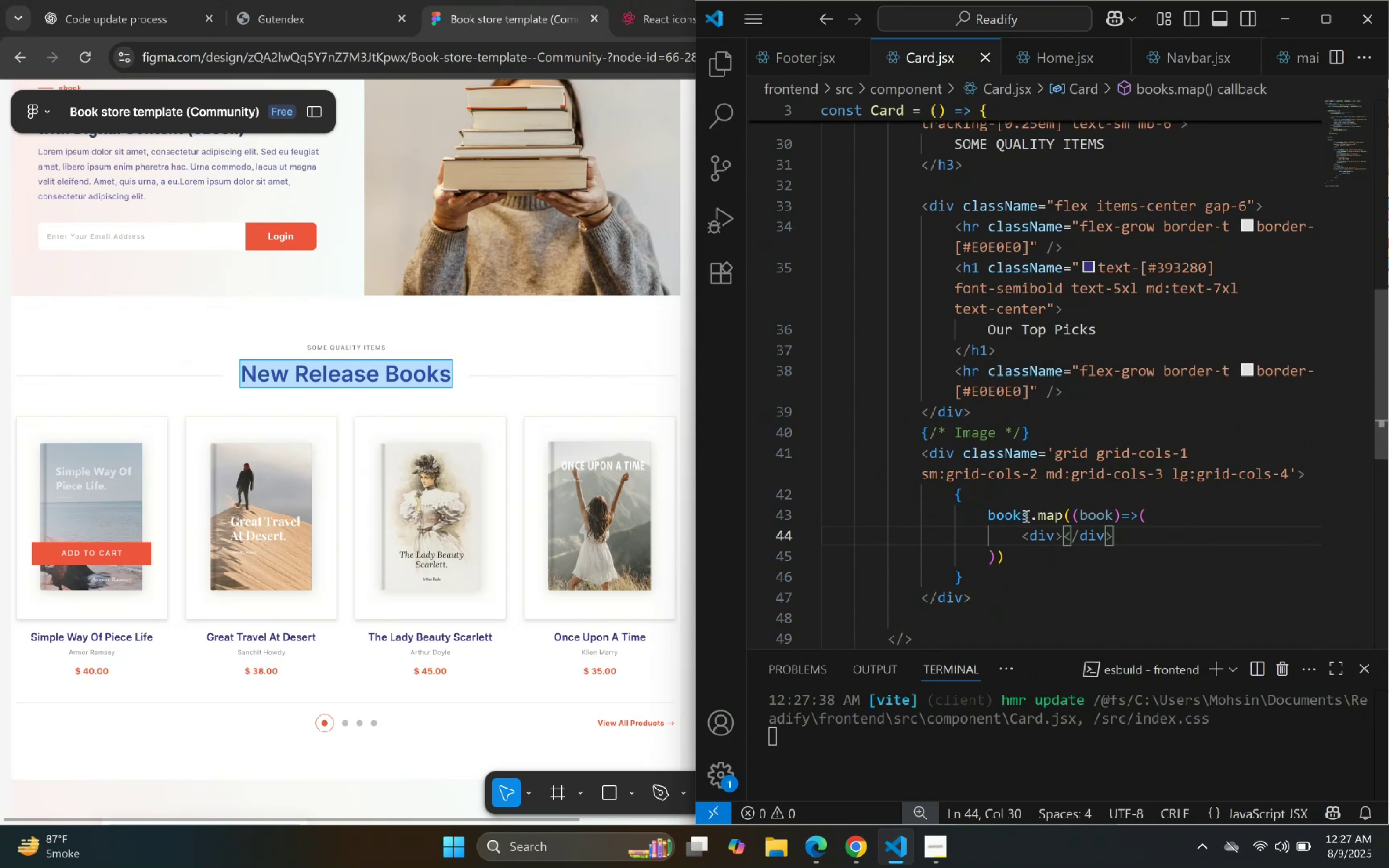 
key(Enter)
 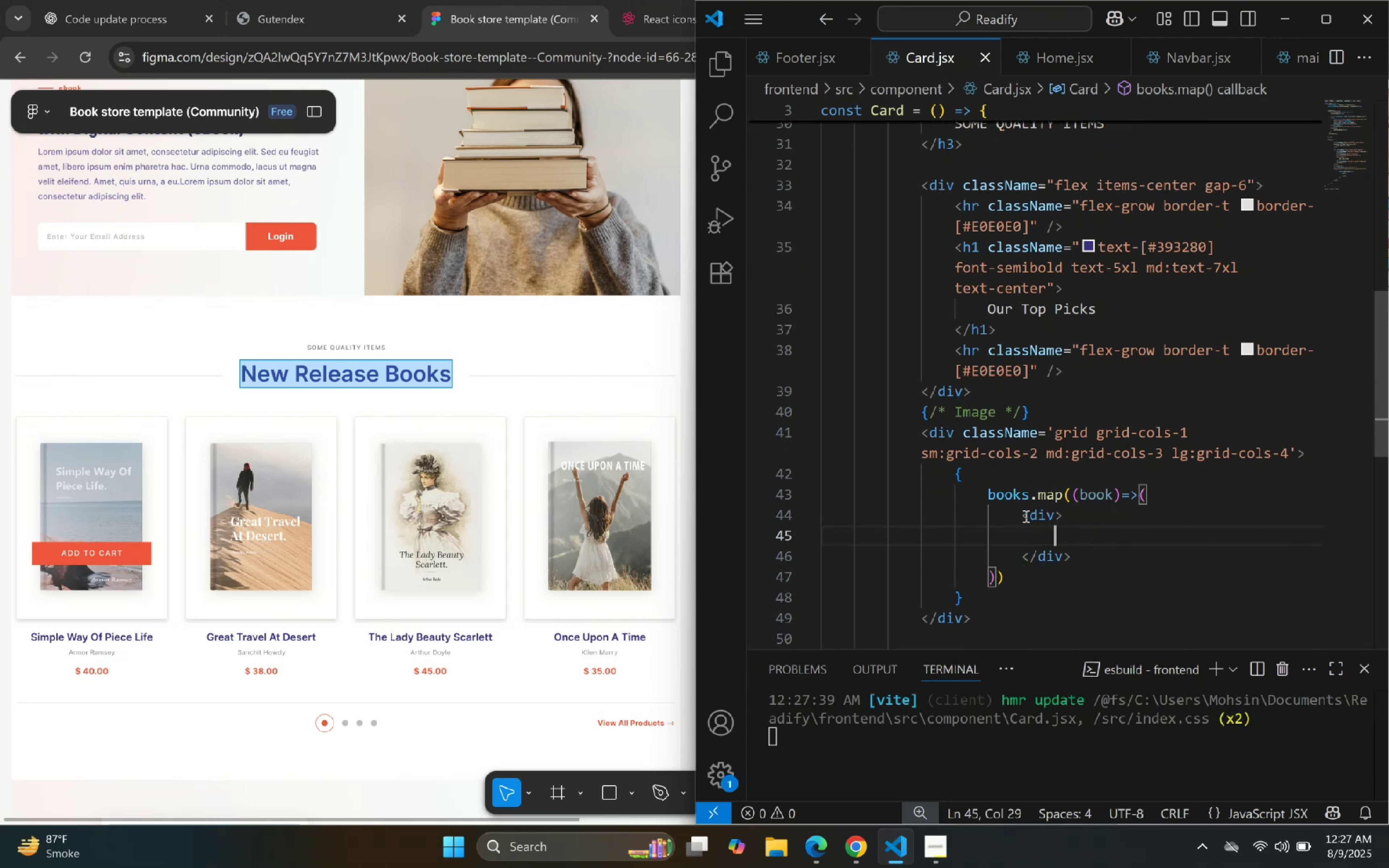 
key(ArrowRight)
 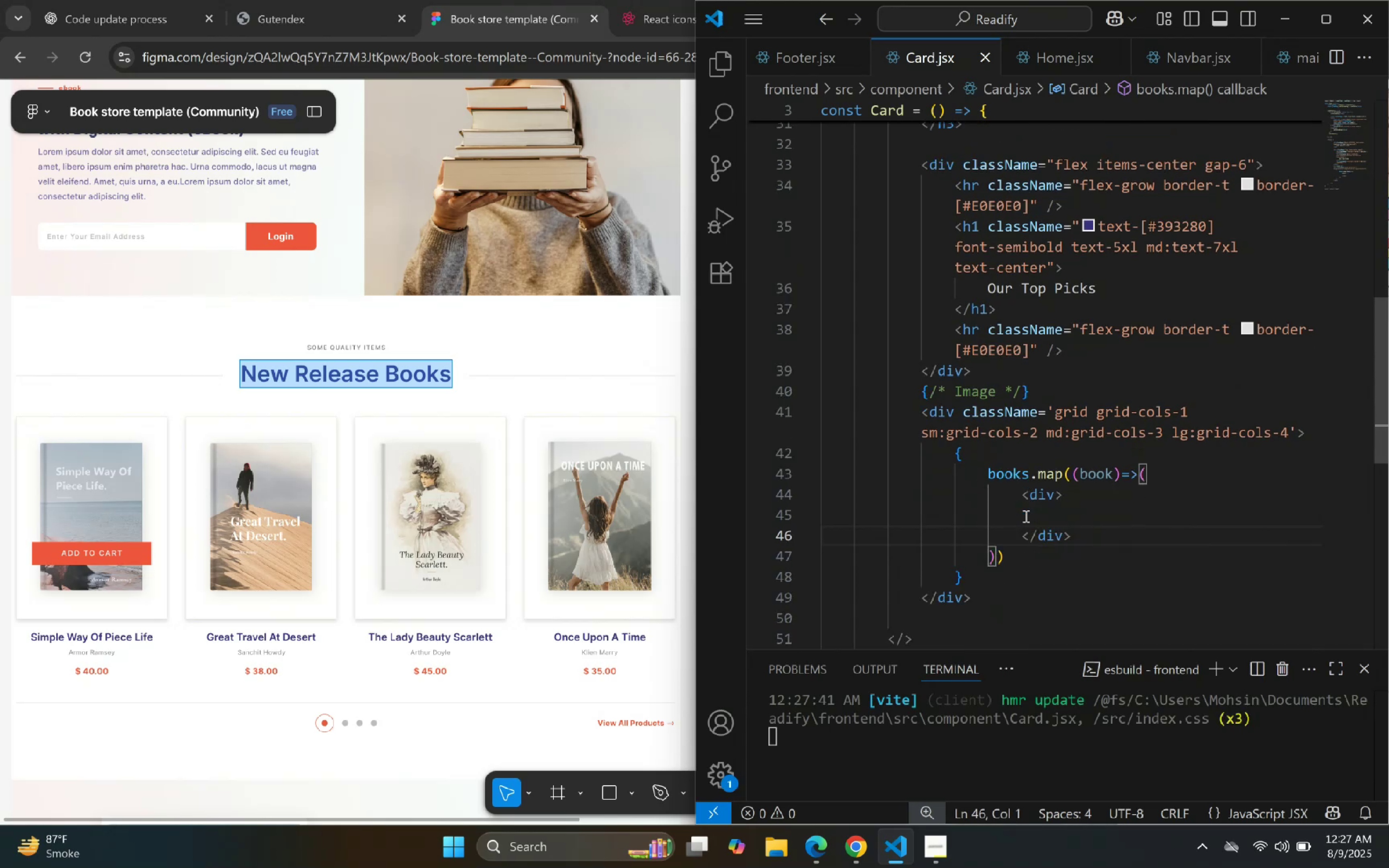 
key(Backspace)
 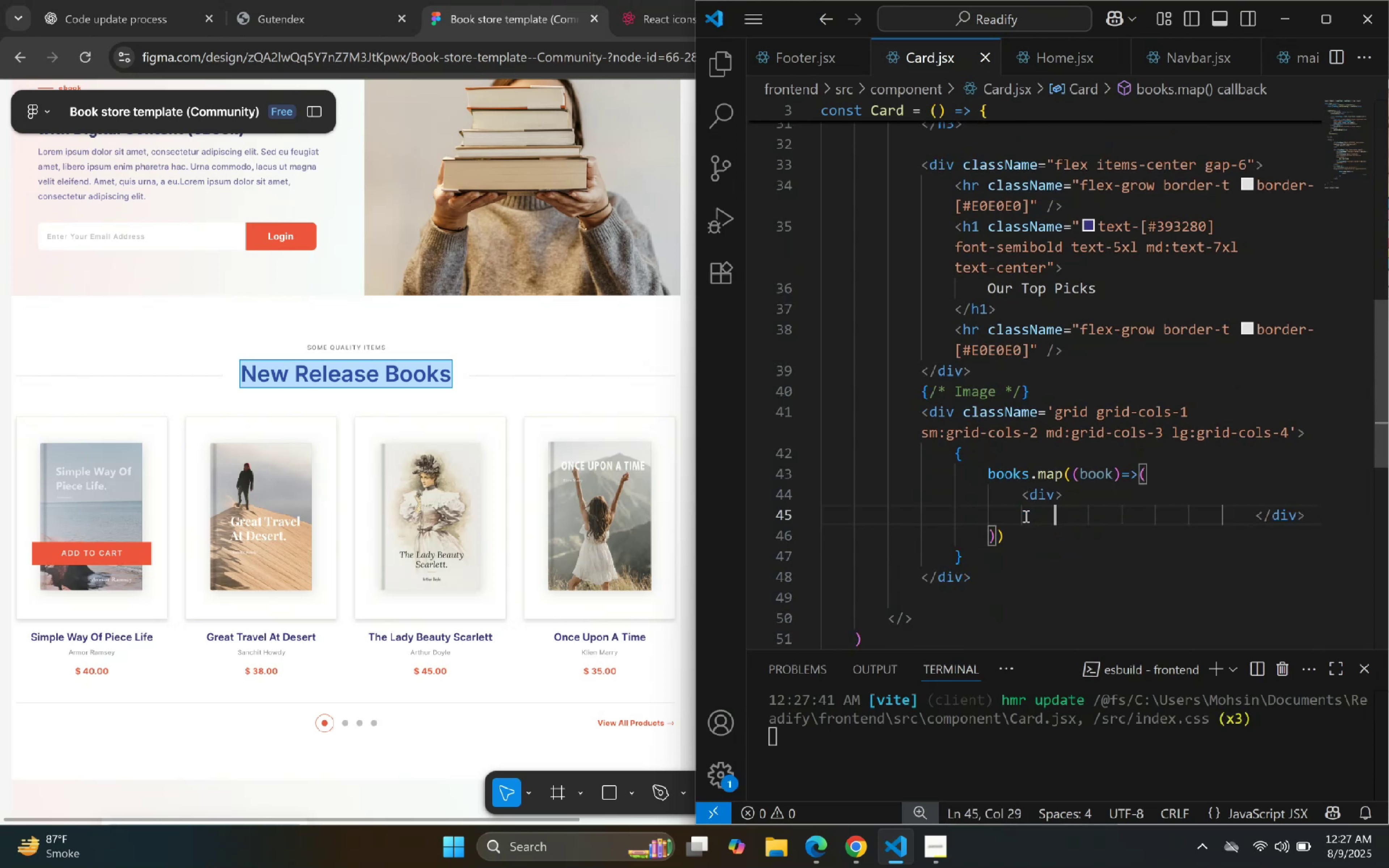 
key(Control+Z)
 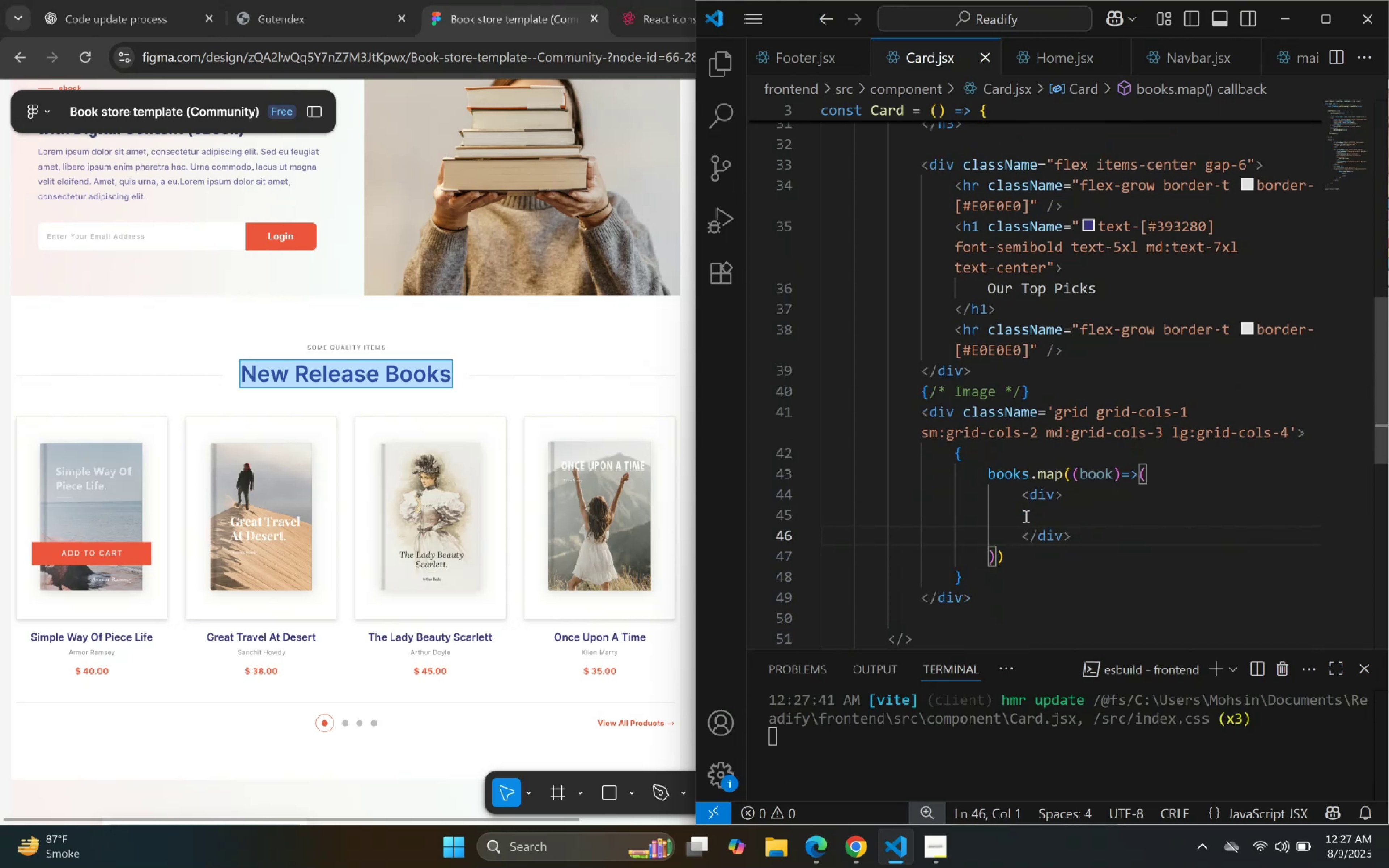 
key(ArrowUp)
 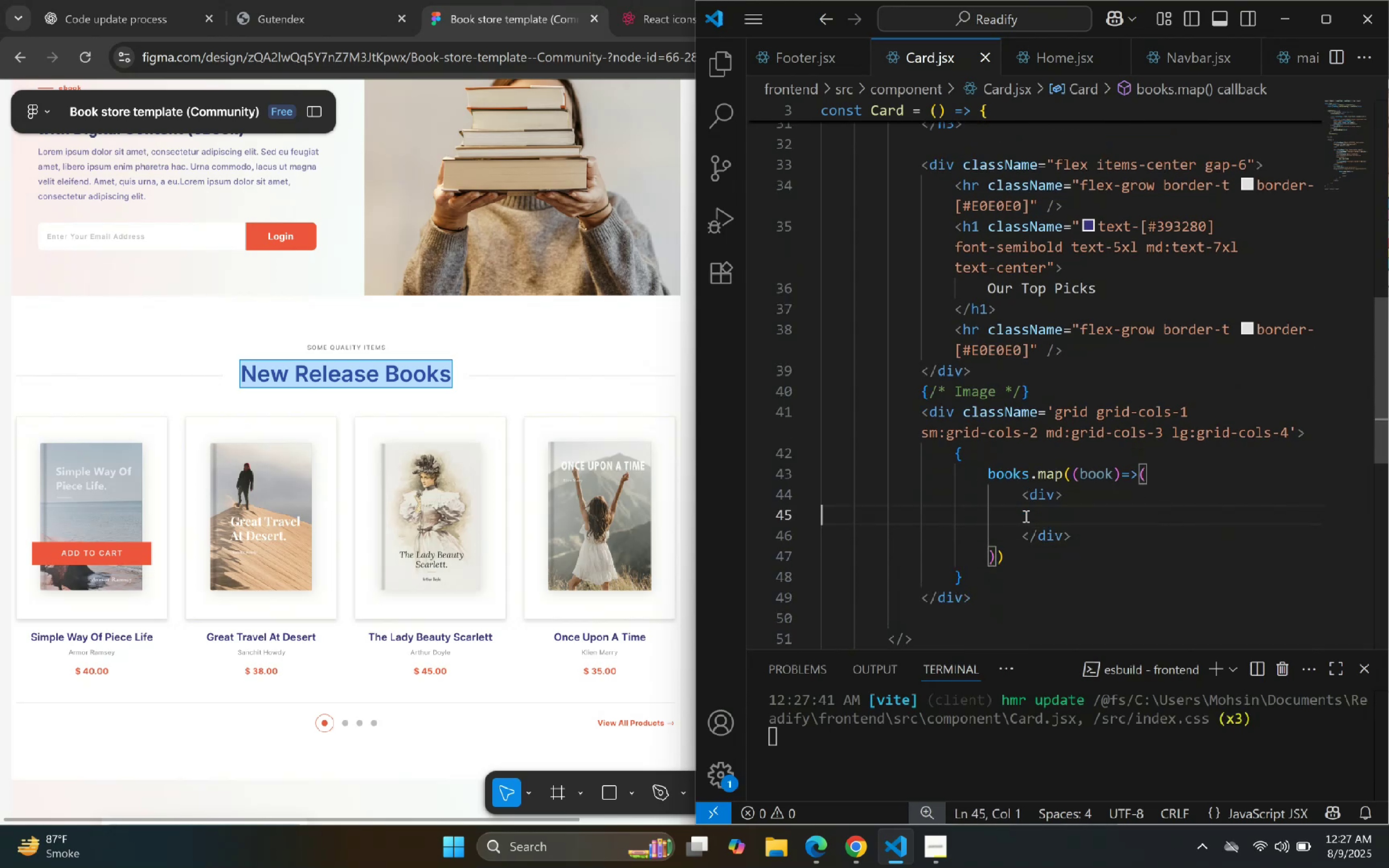 
key(Backspace)
 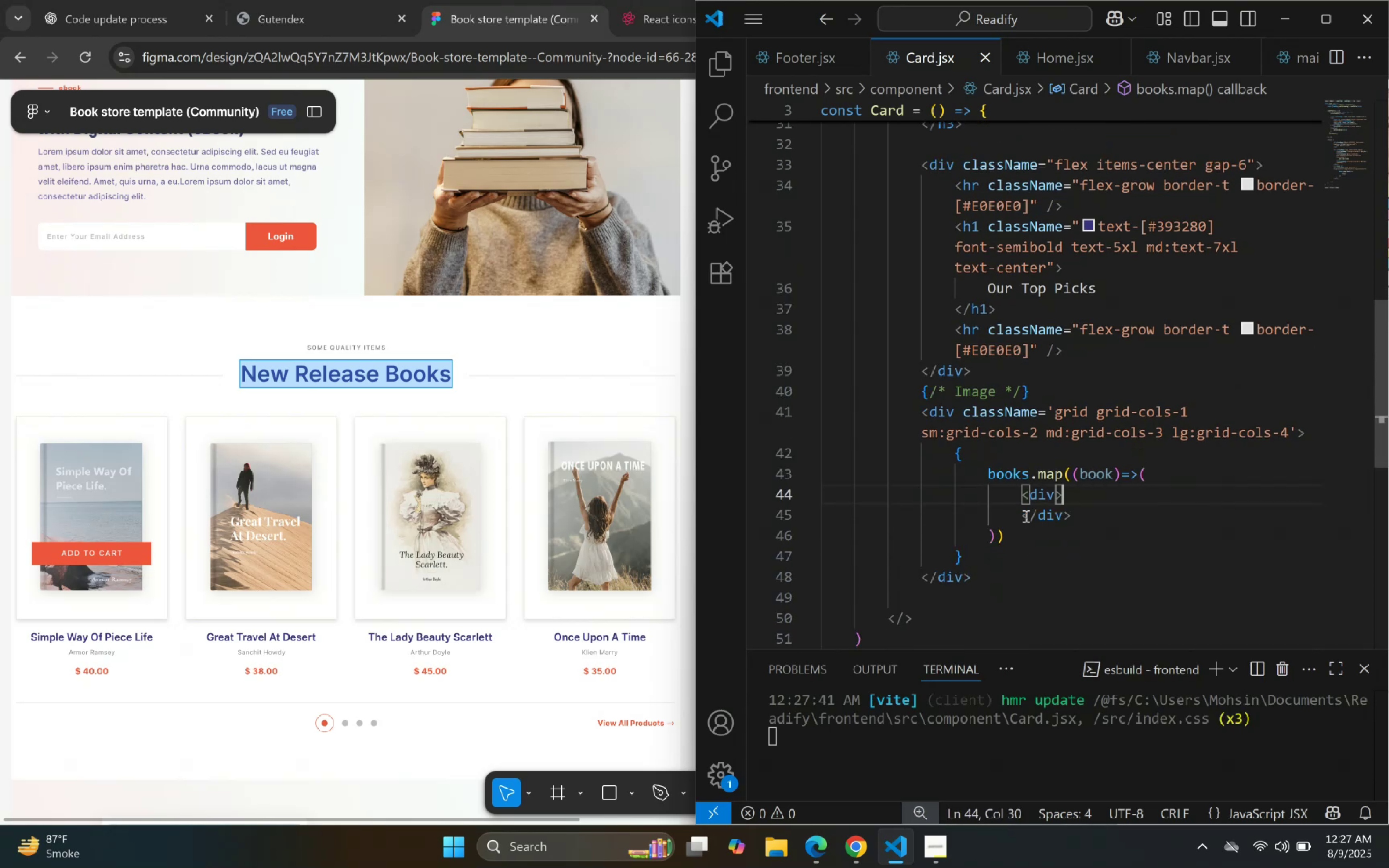 
key(Enter)
 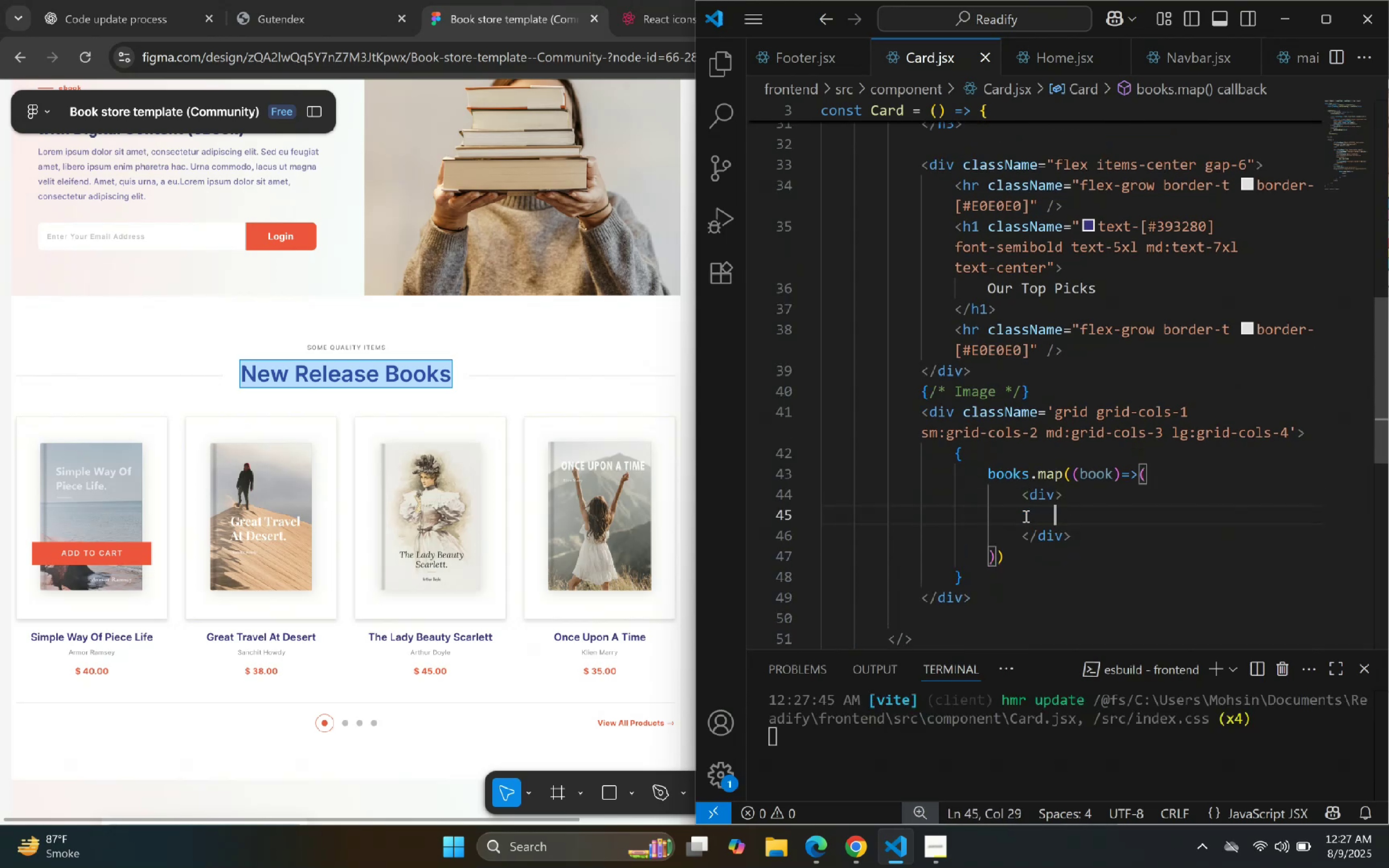 
key(ArrowUp)
 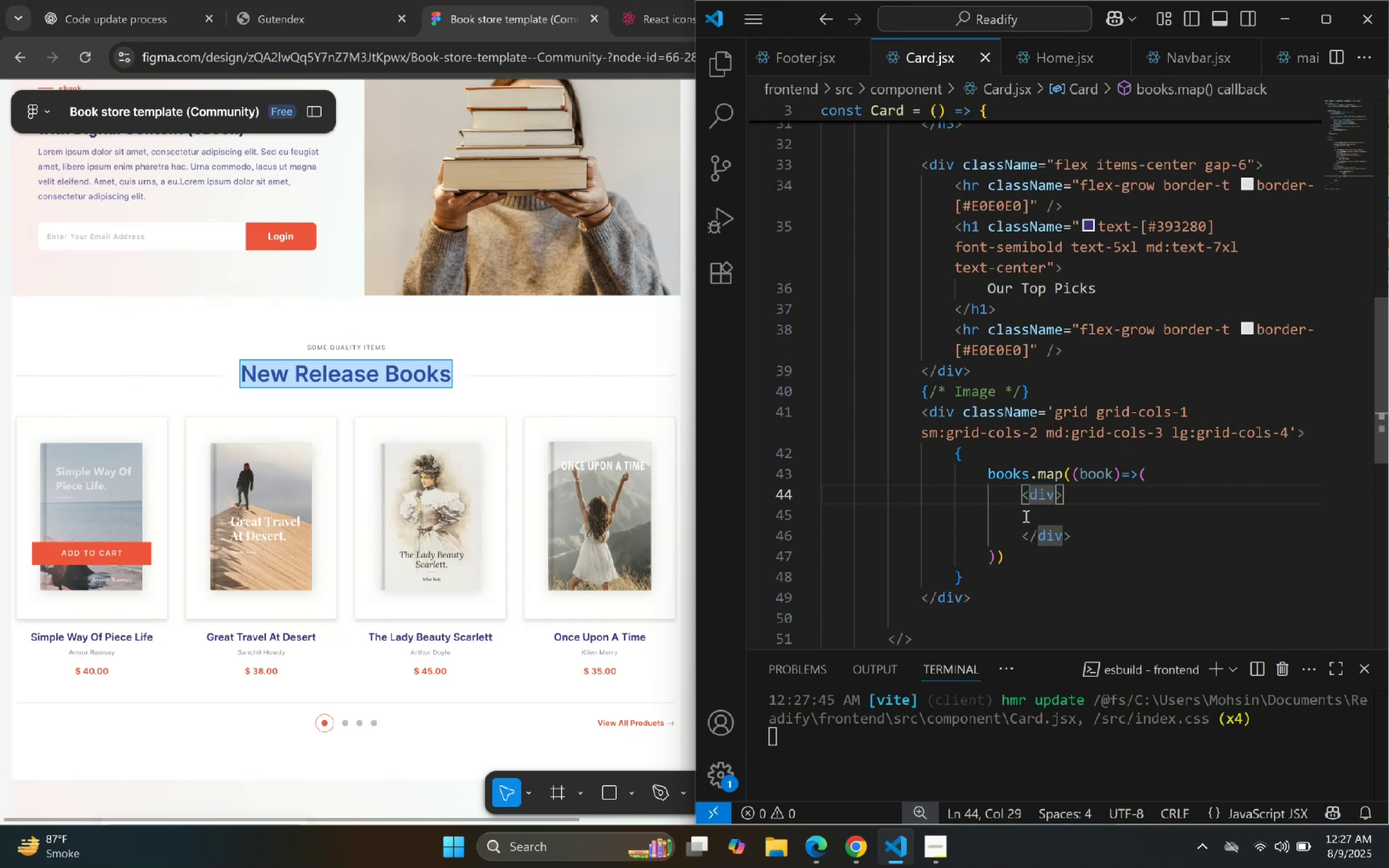 
type( ke)
 